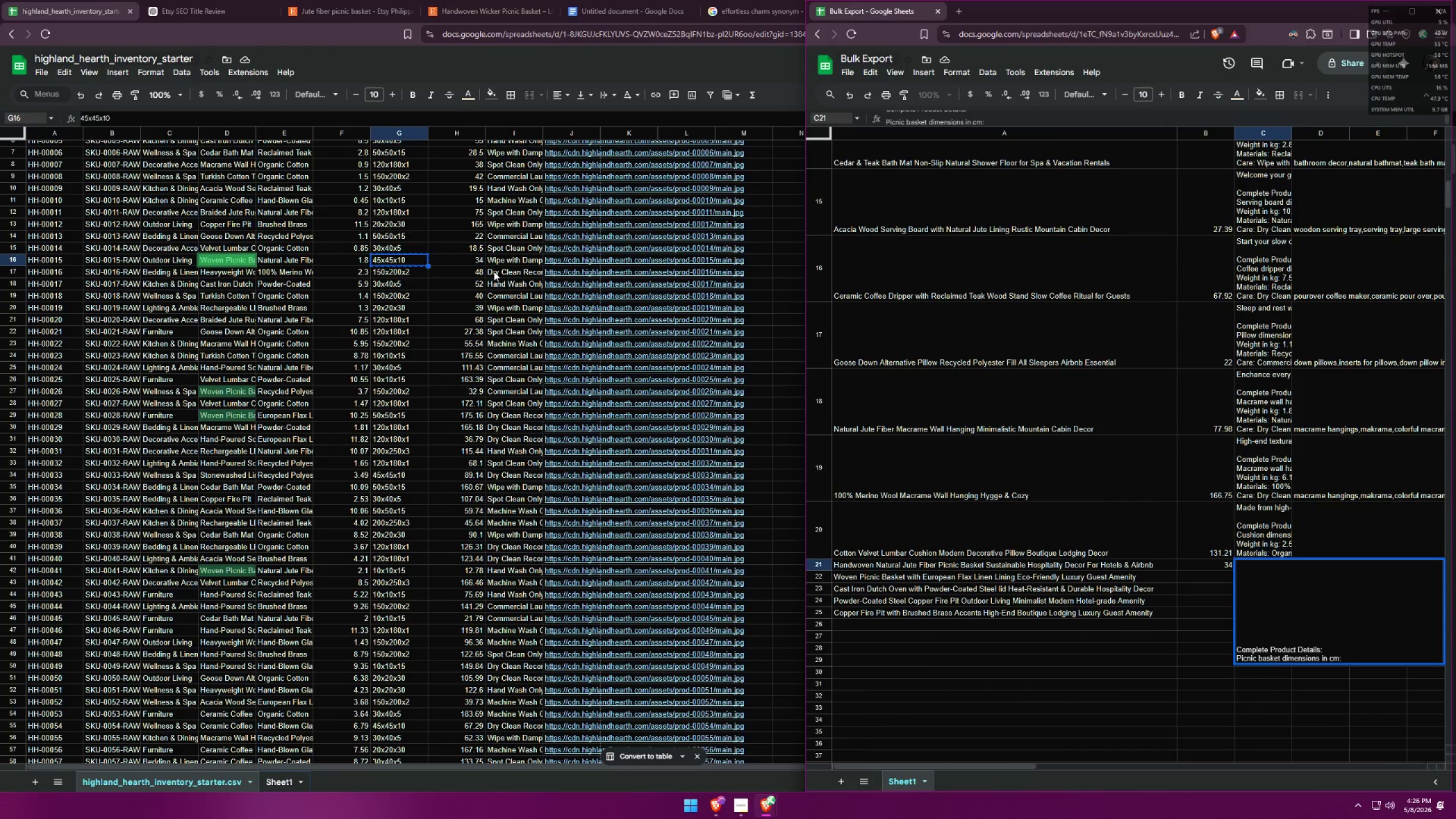 
key(Control+V)
 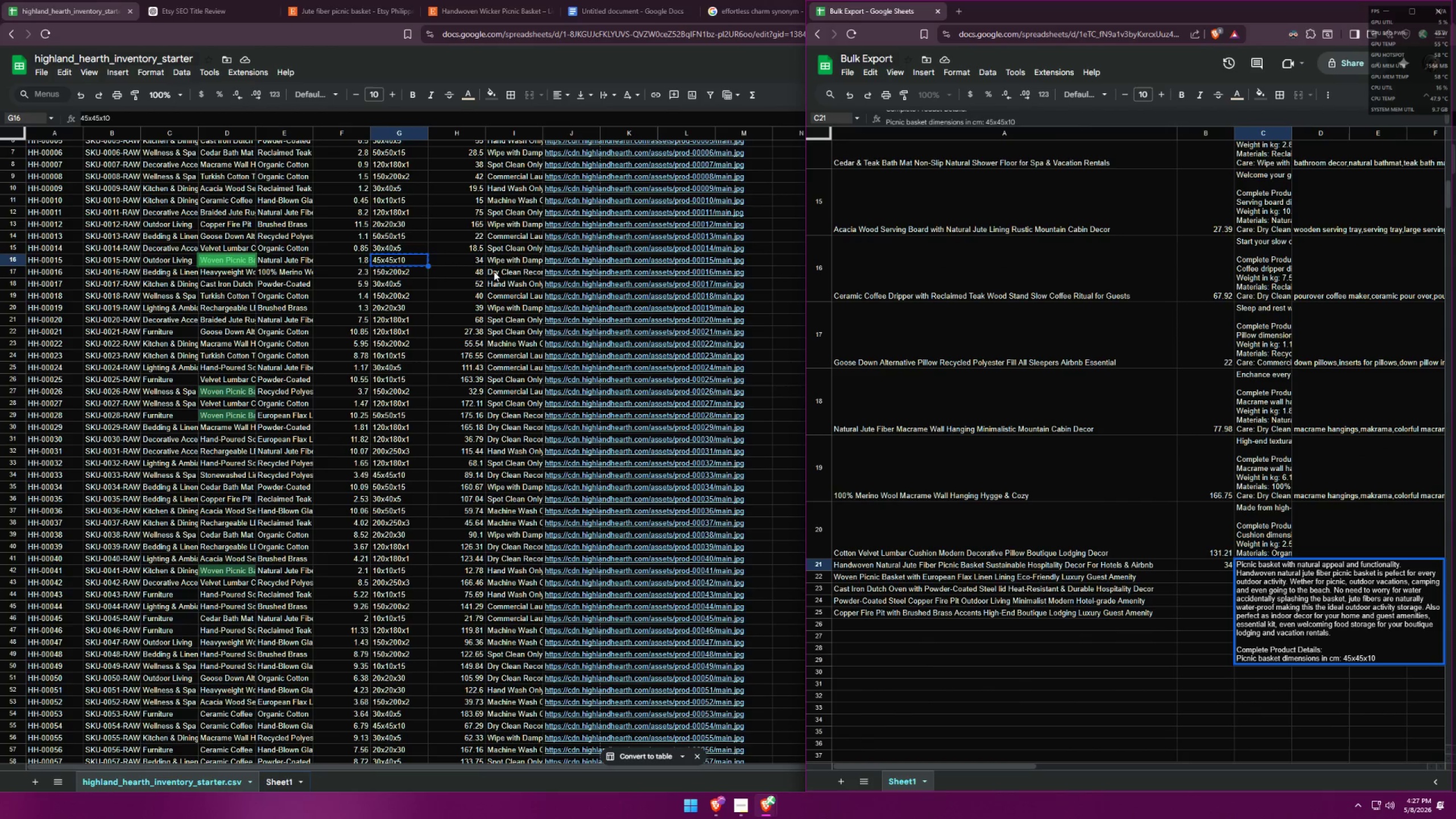 
key(Control+Enter)
 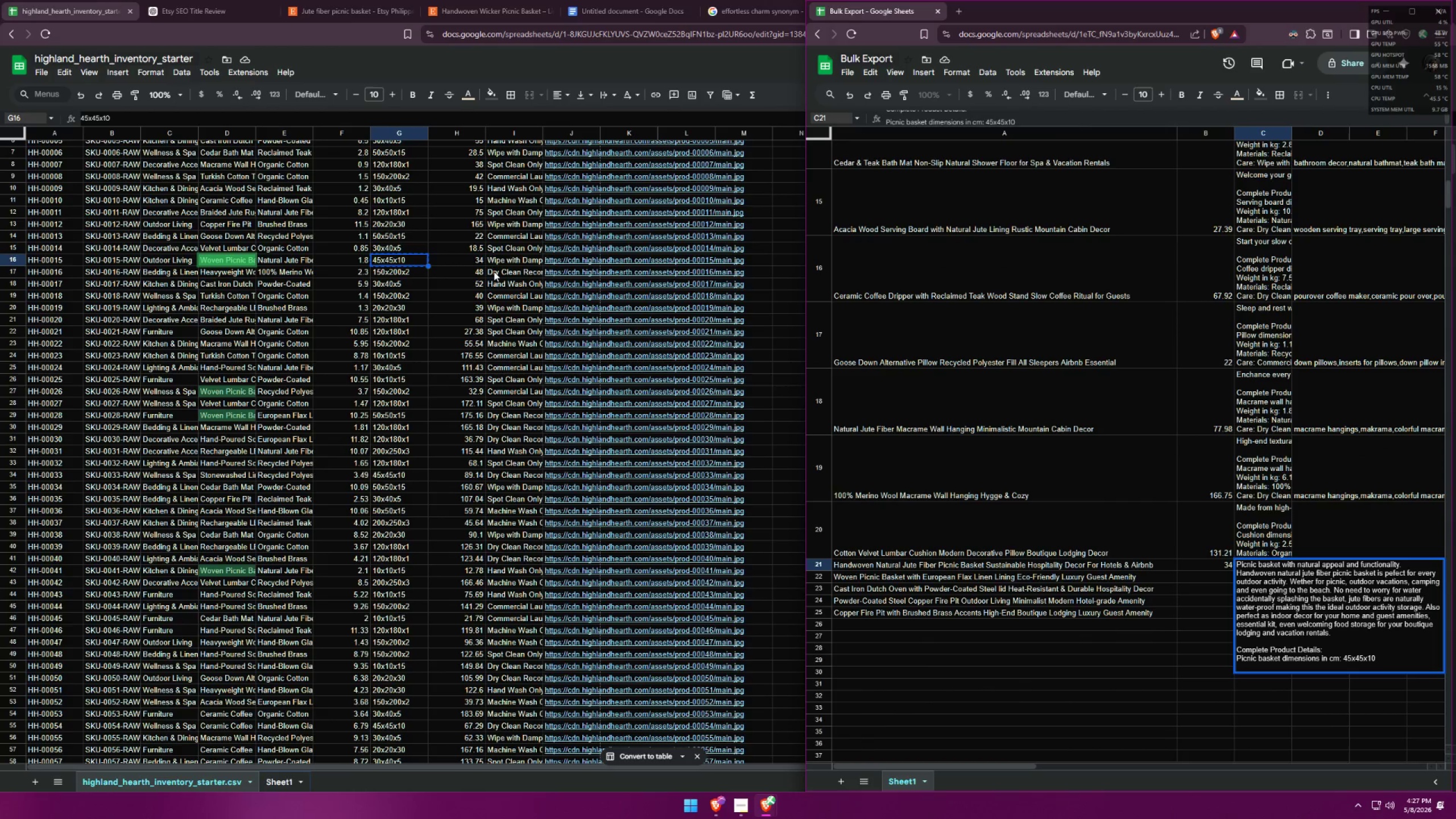 
type(Weight in kg:L )
key(Backspace)
key(Backspace)
key(Backspace)
type(L )
key(Backspace)
key(Backspace)
type(: )
 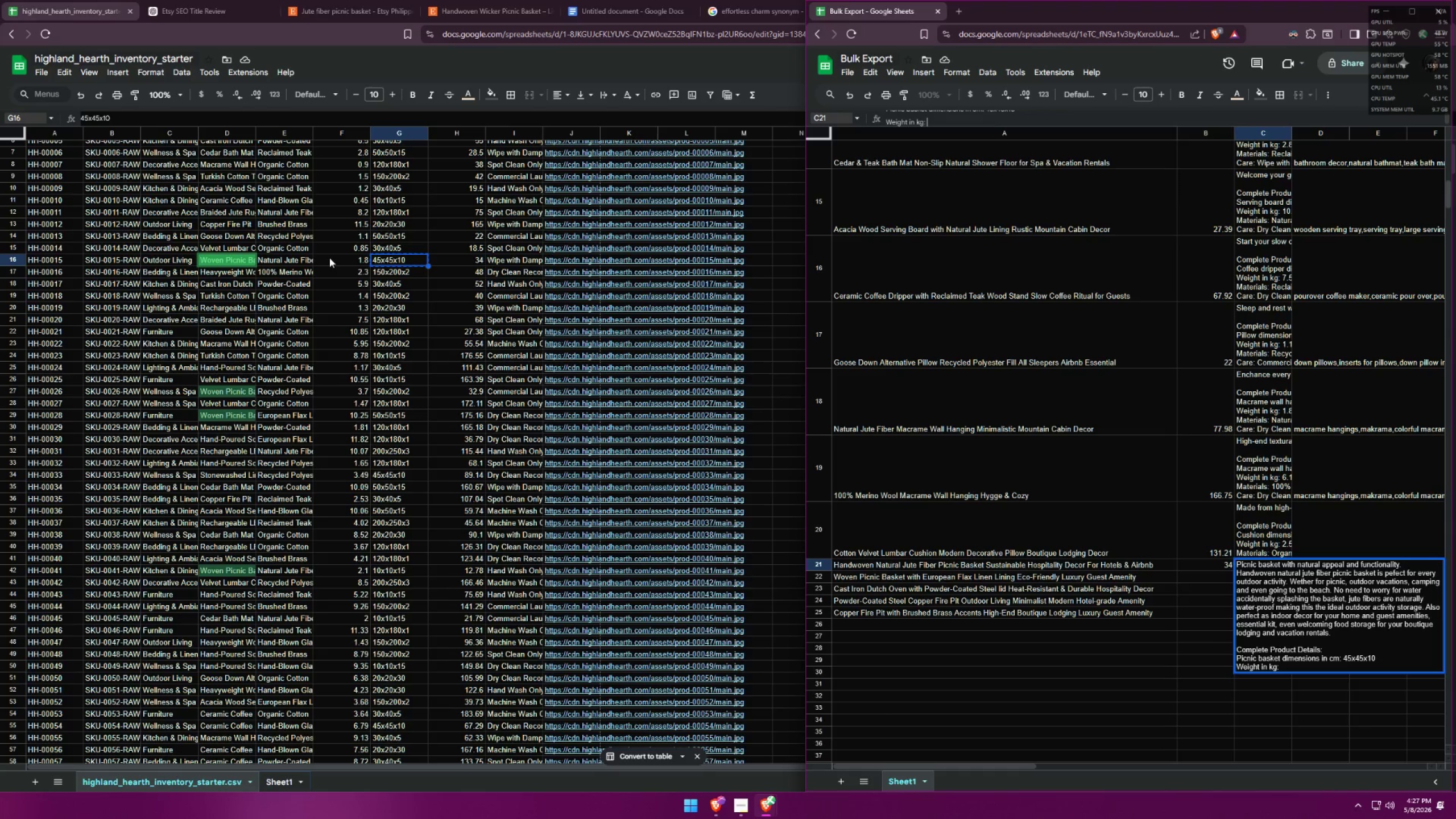 
left_click([346, 258])
 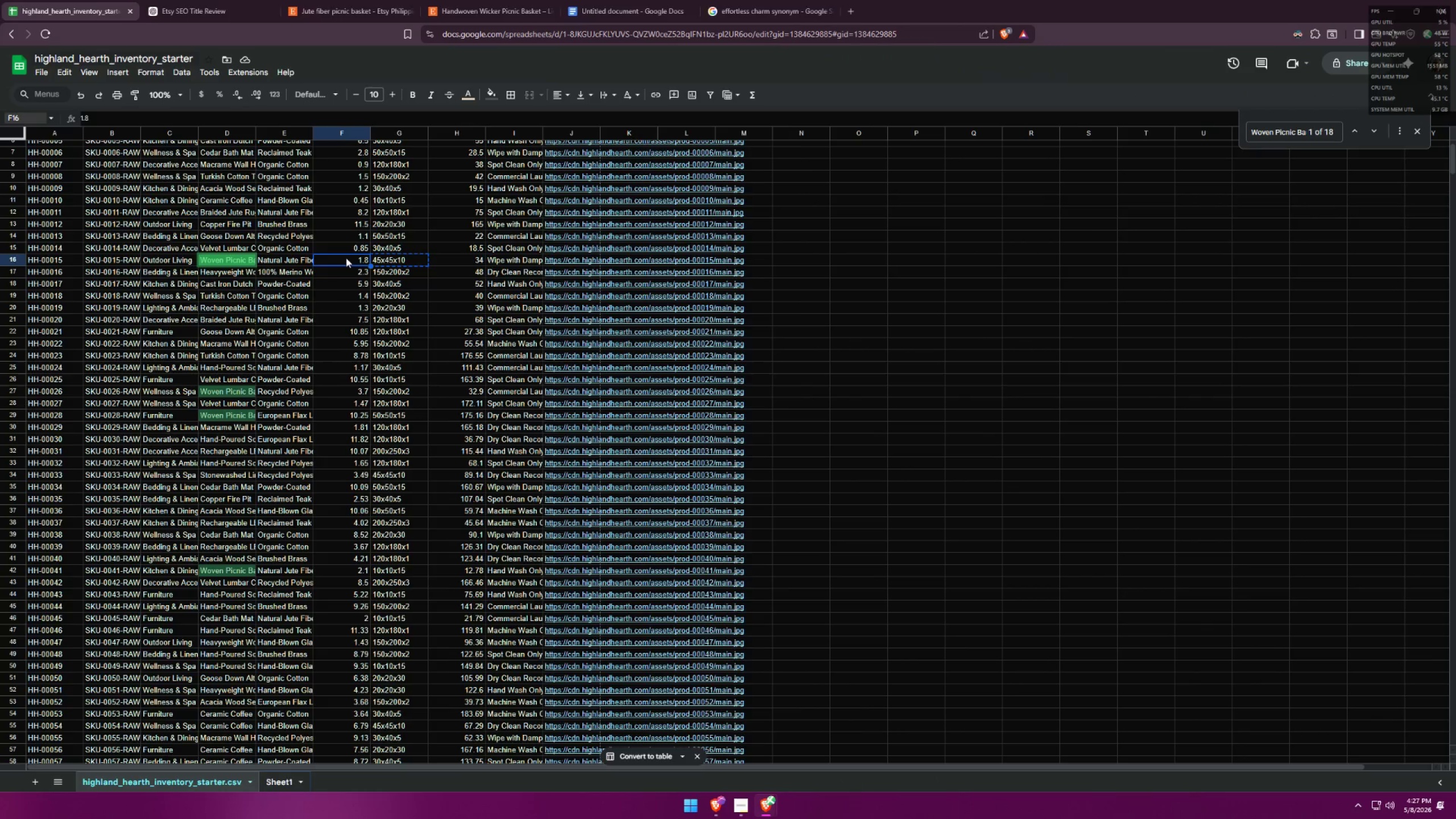 
key(Control+ControlLeft)
 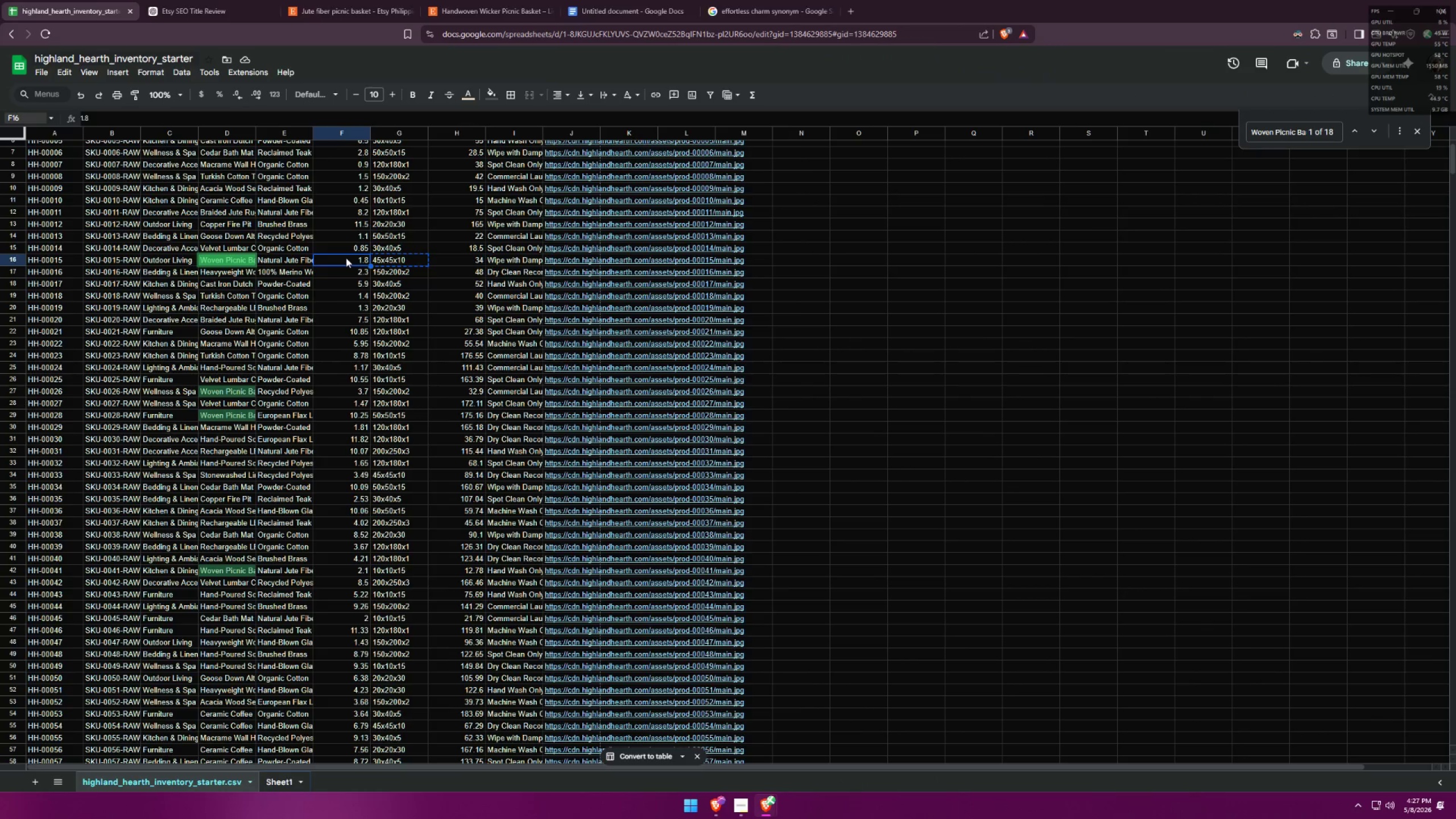 
key(Control+C)
 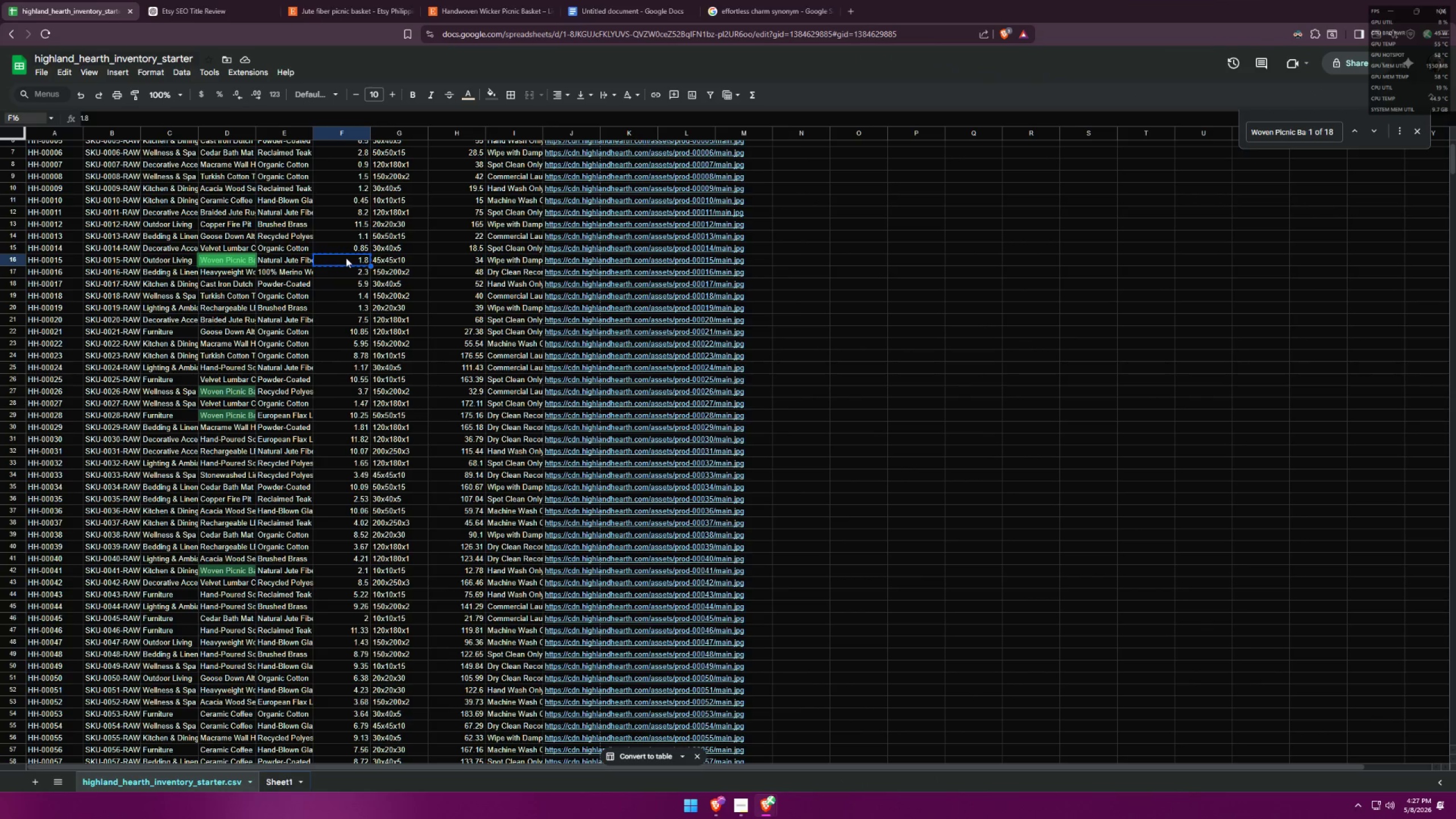 
key(Alt+AltLeft)
 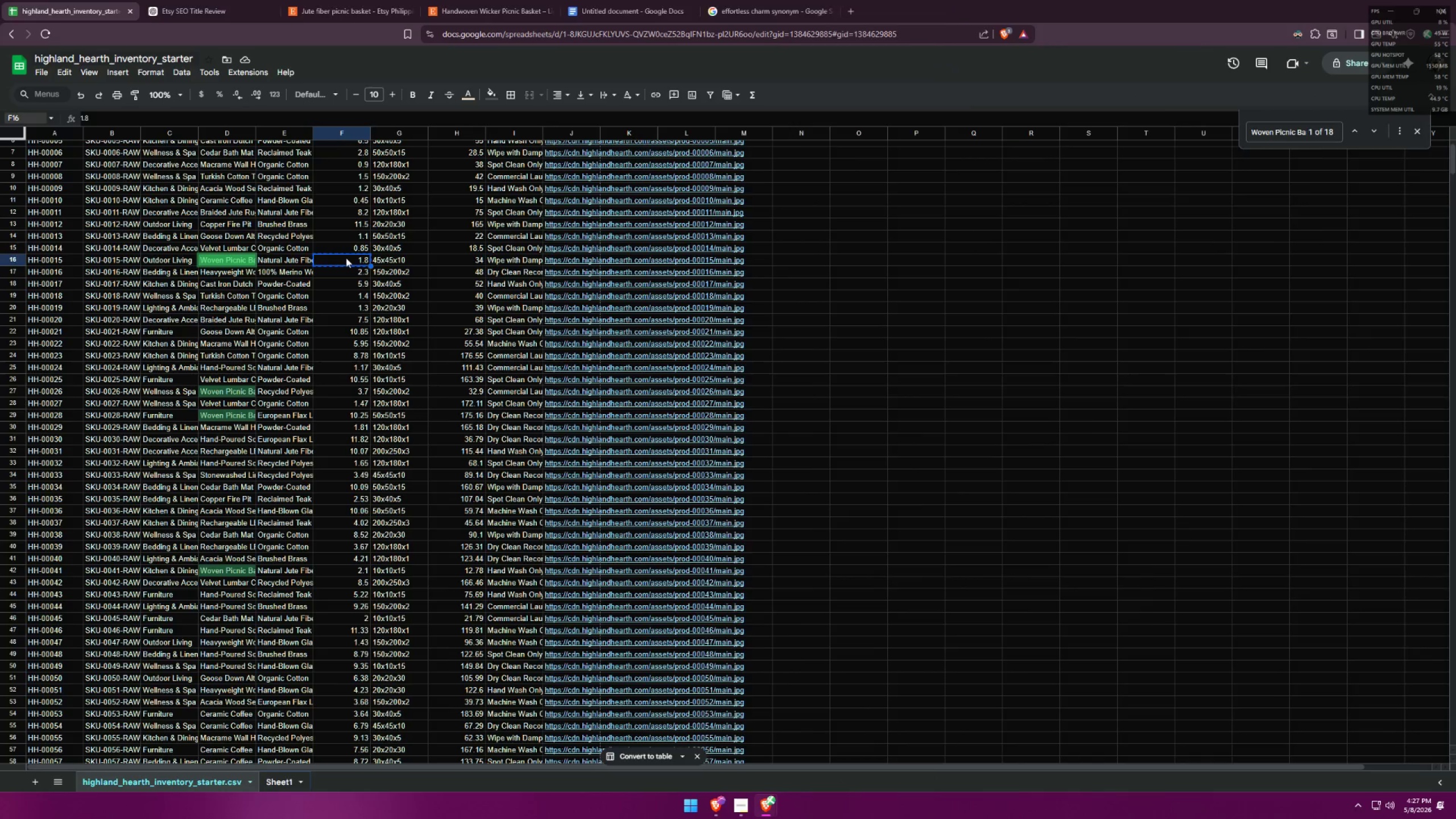 
key(Alt+Tab)
 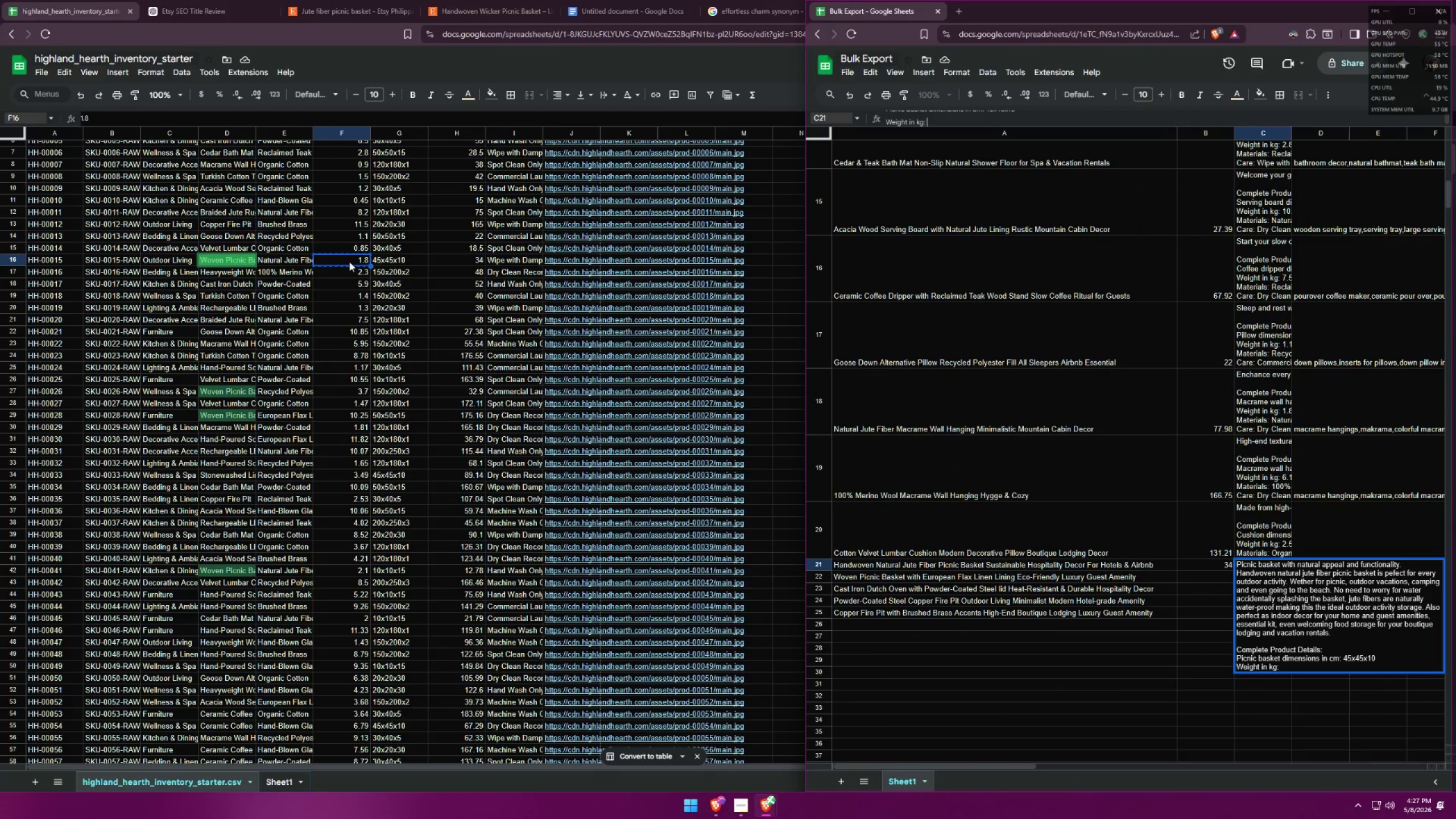 
key(Control+ControlLeft)
 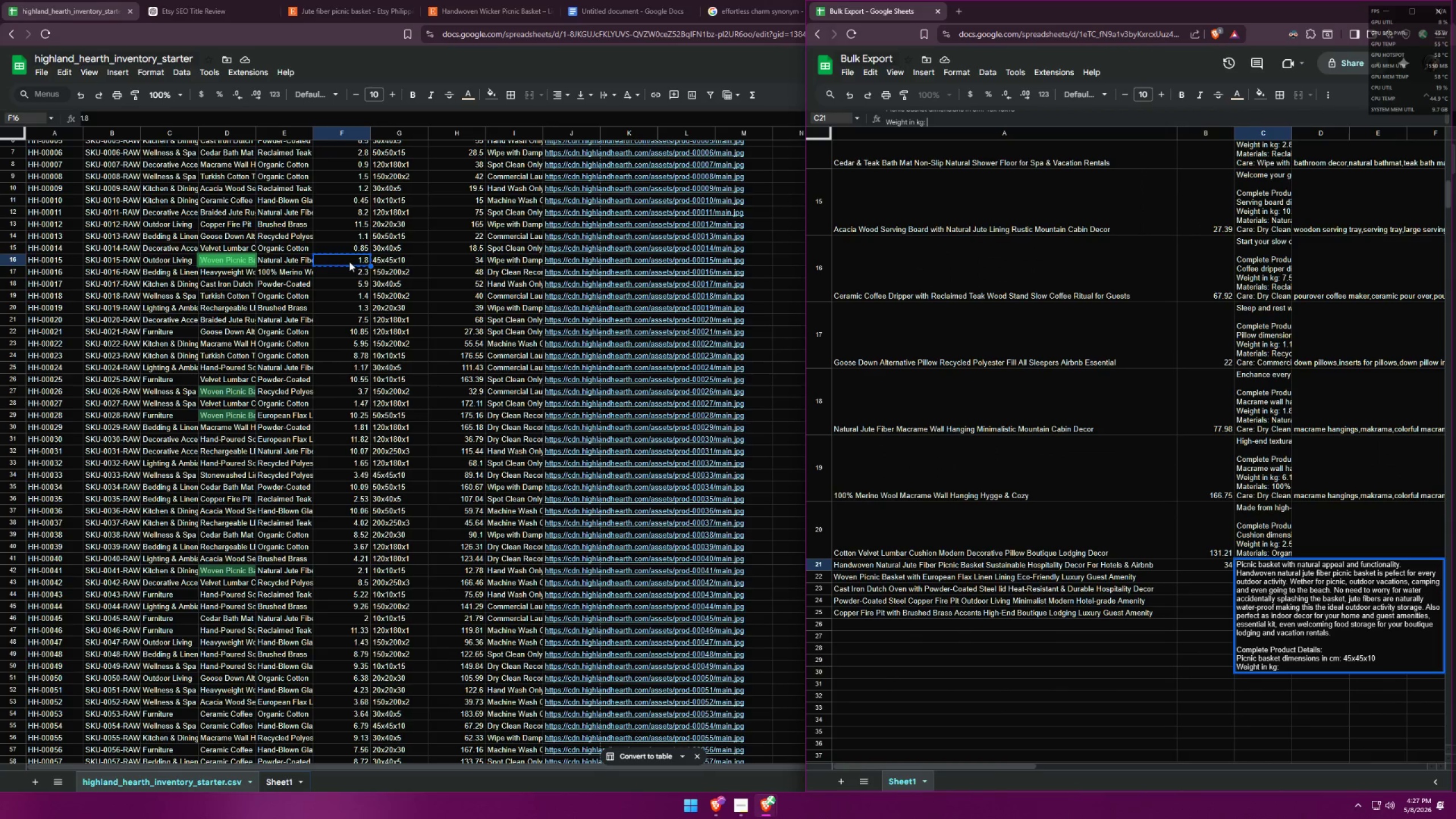 
key(Control+V)
 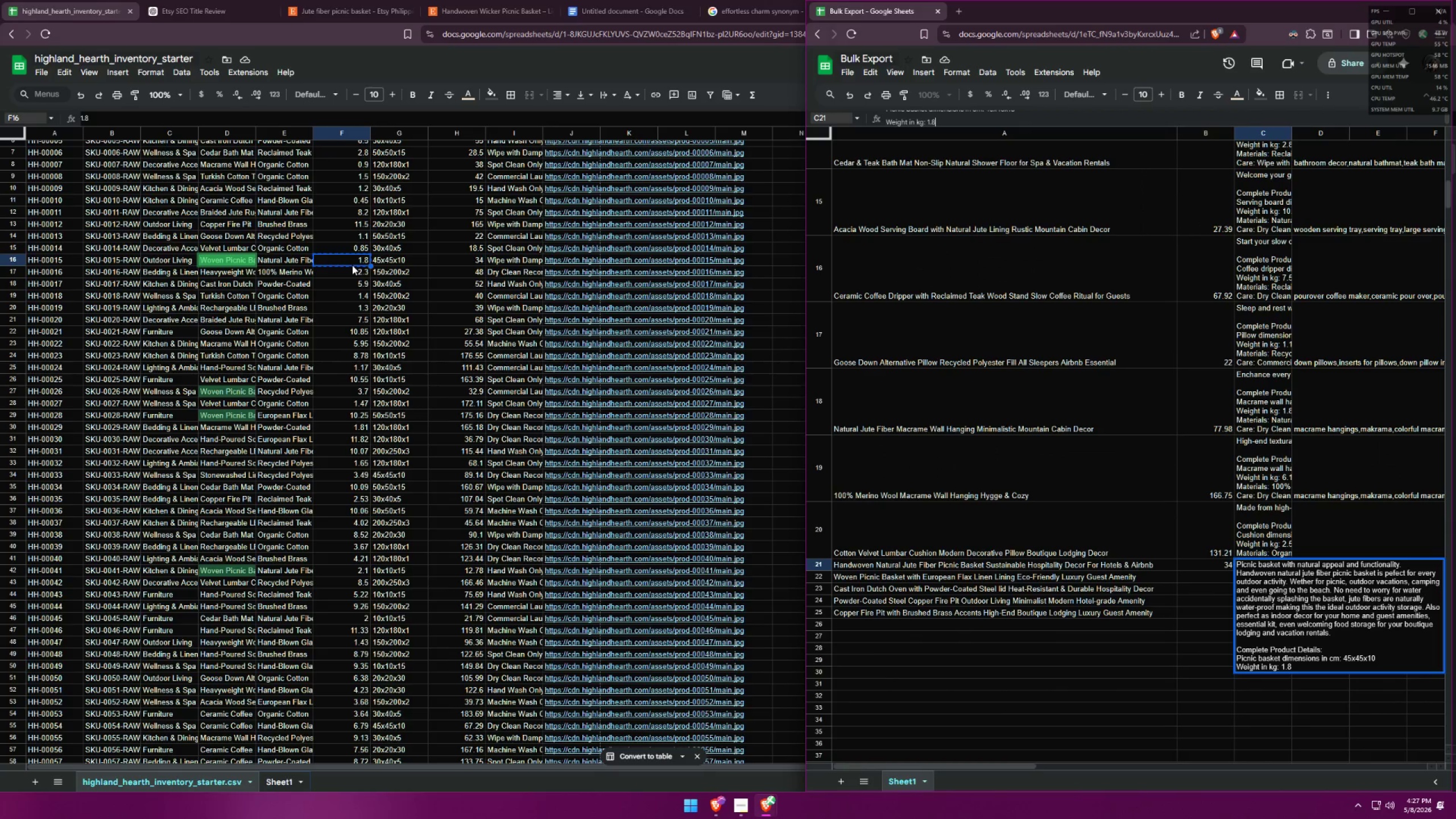 
key(Control+Enter)
 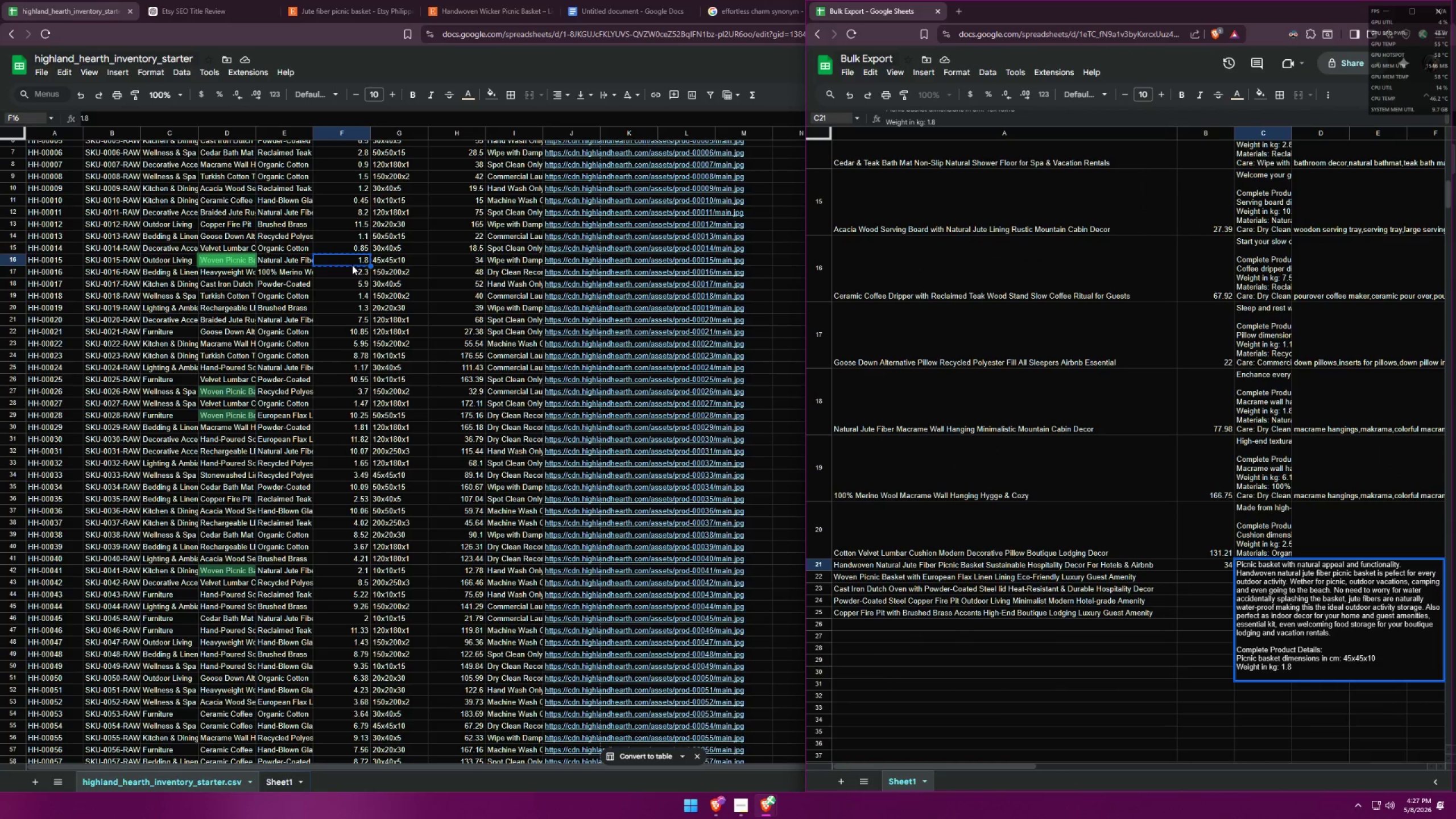 
type(Materials: )
 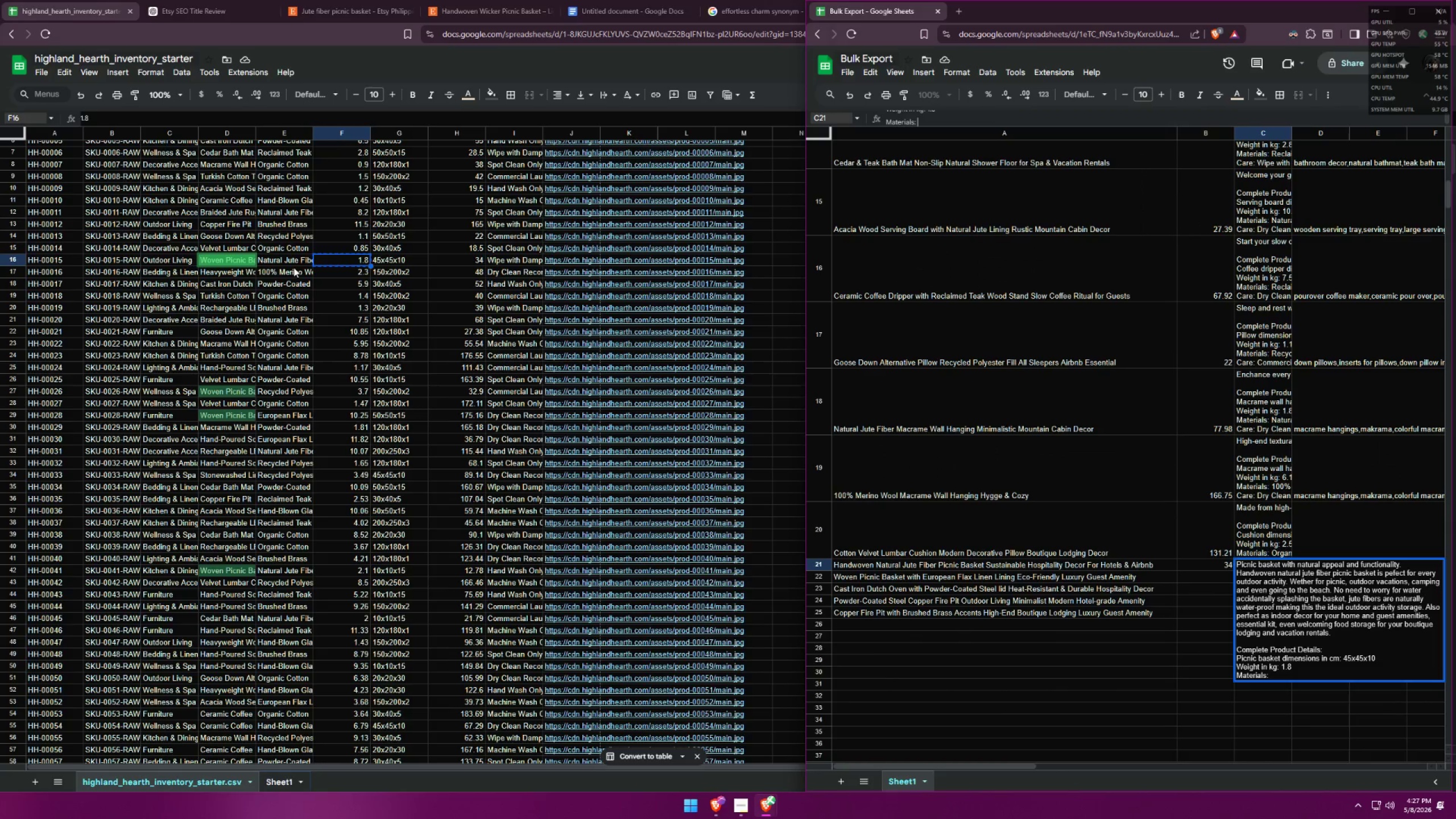 
left_click([297, 259])
 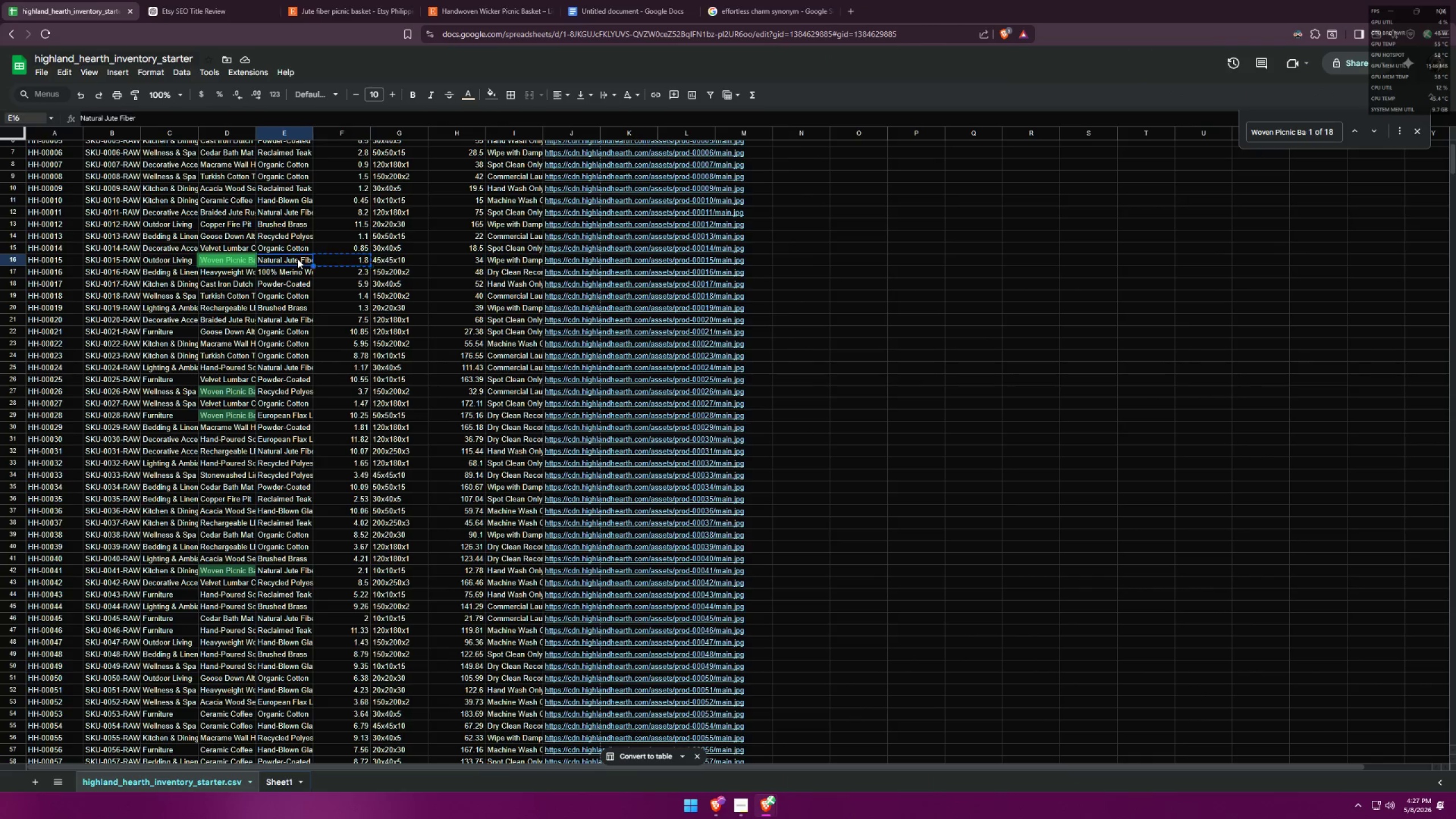 
key(Control+ControlLeft)
 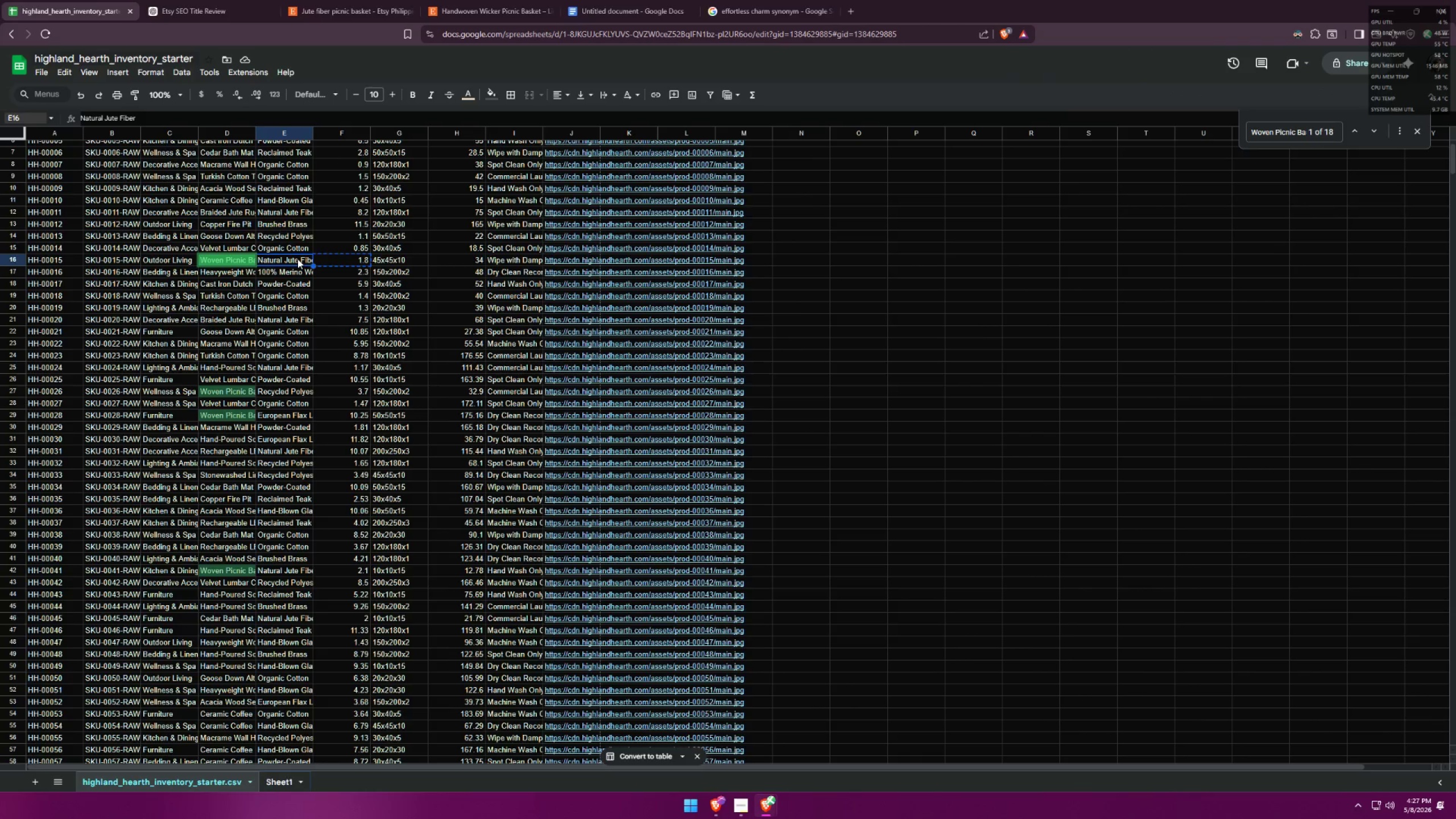 
key(Control+C)
 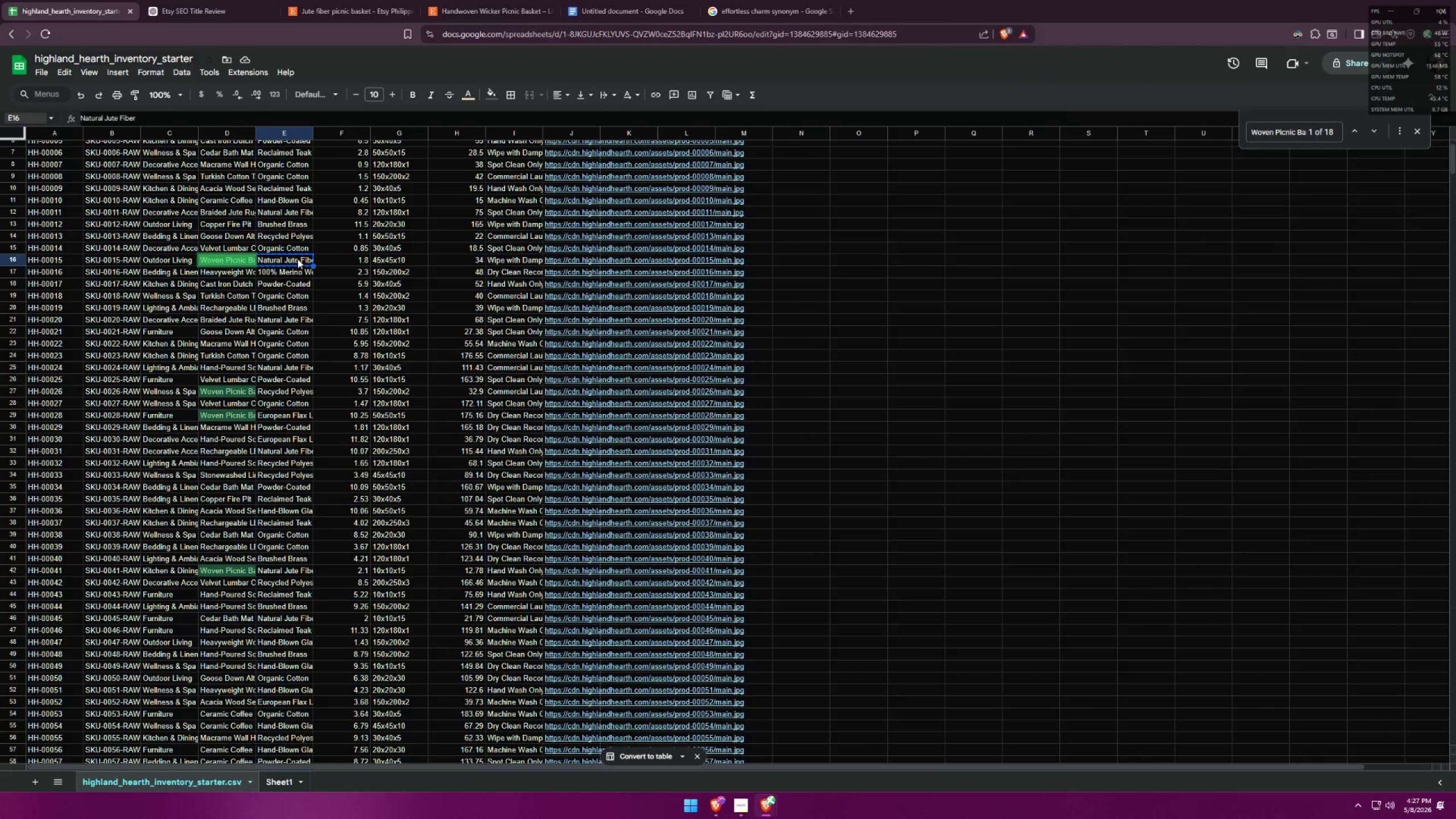 
key(Alt+AltLeft)
 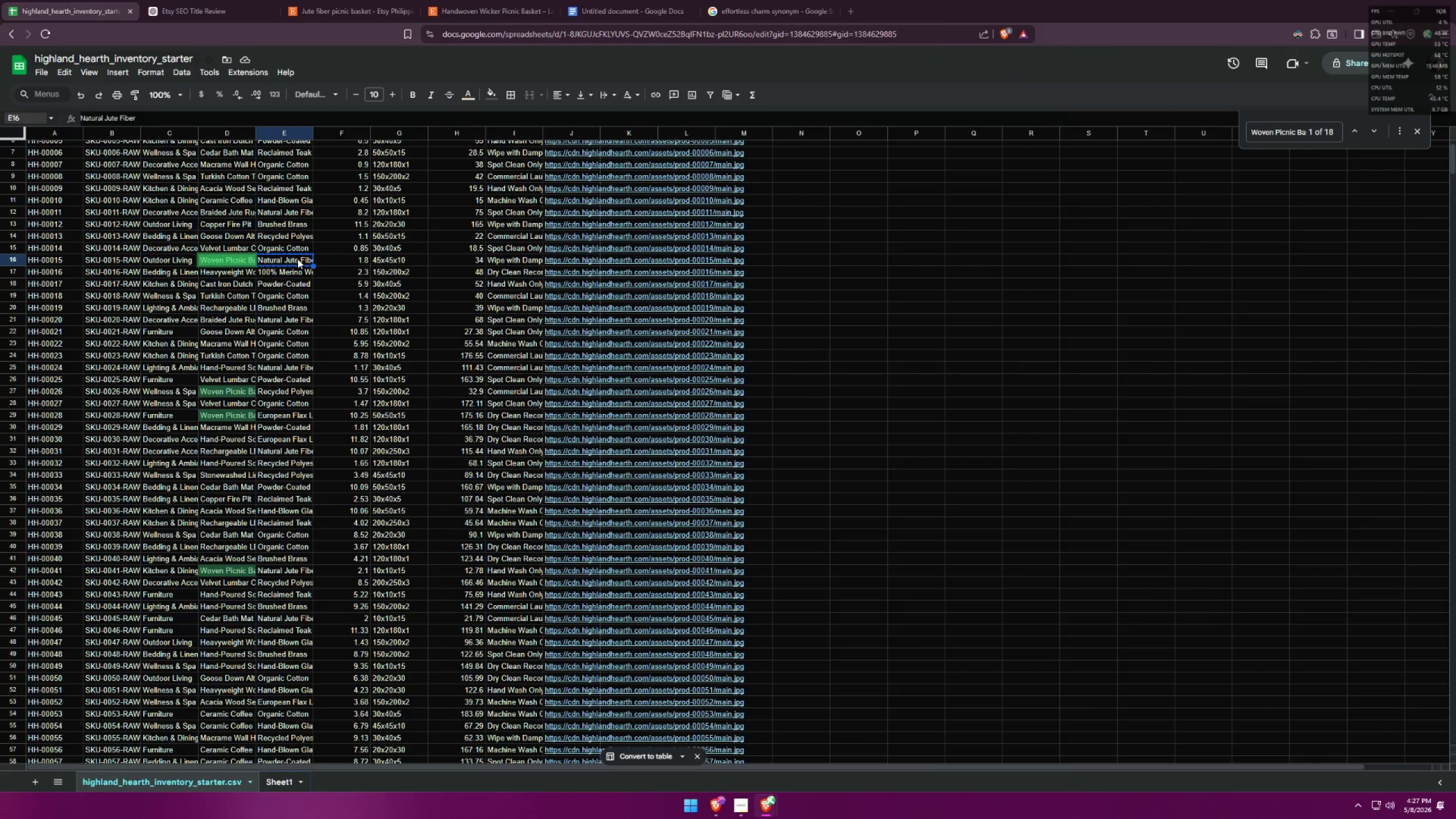 
key(Alt+Tab)
 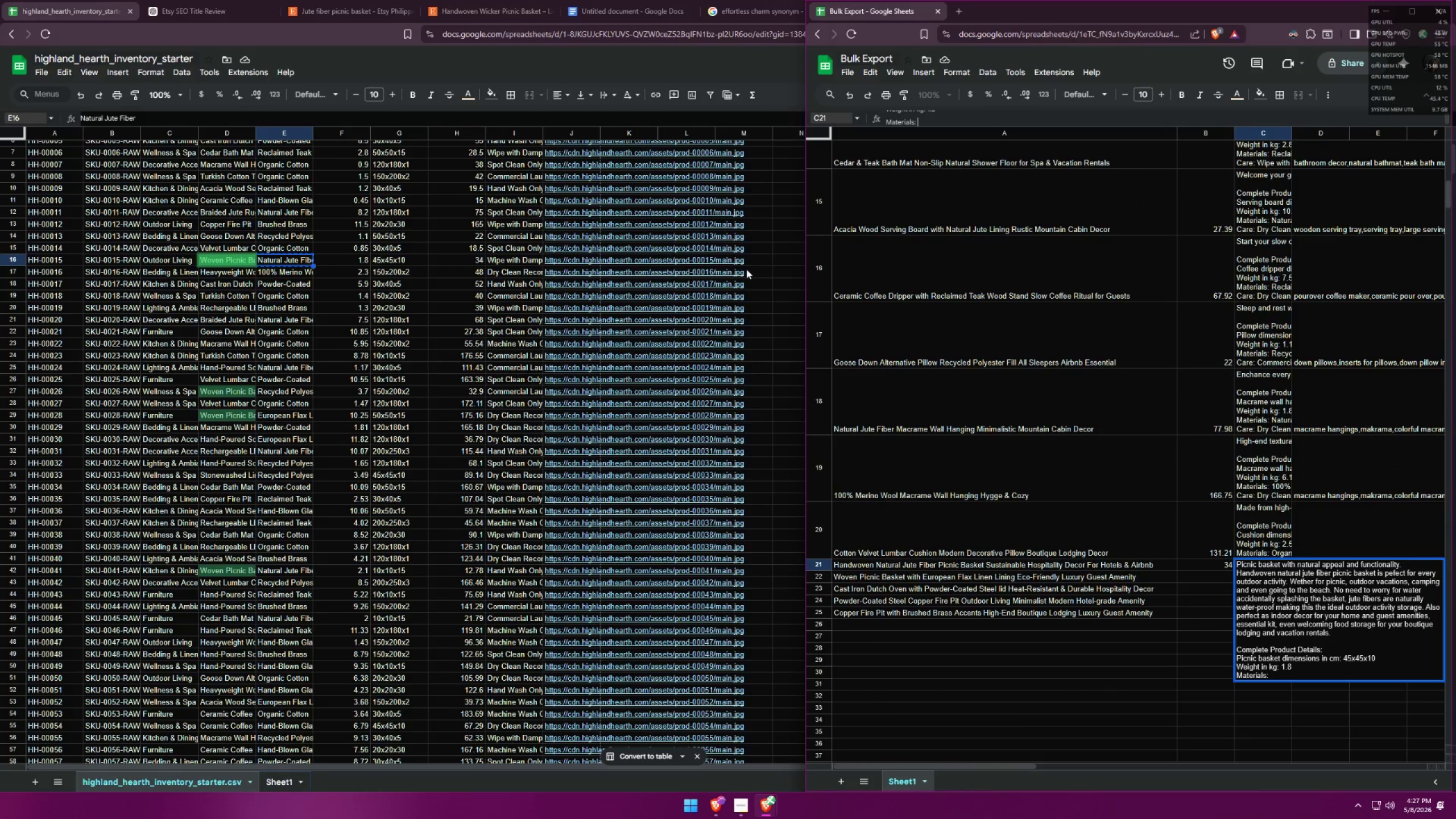 
key(Backspace)
 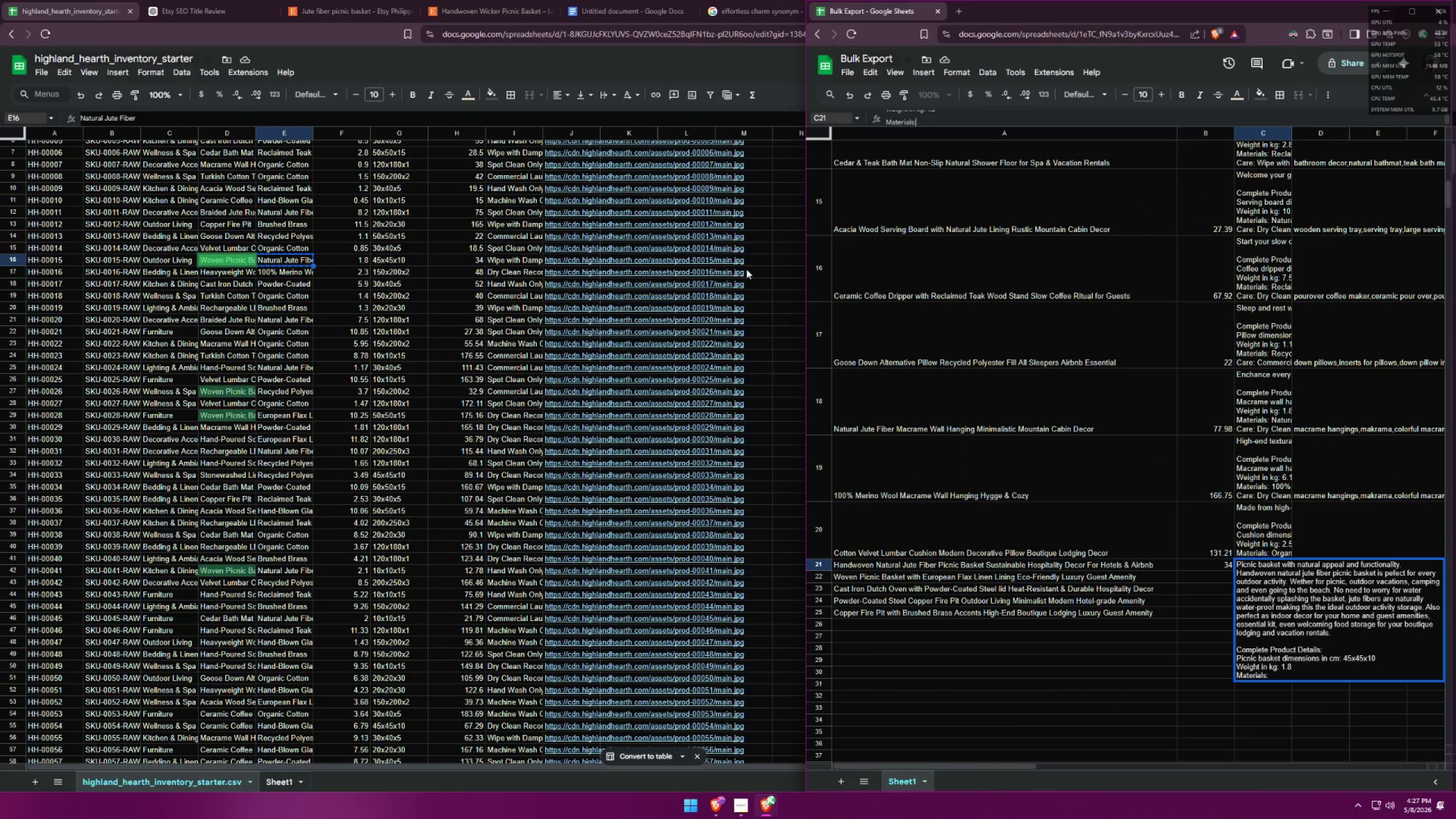 
key(Backspace)
 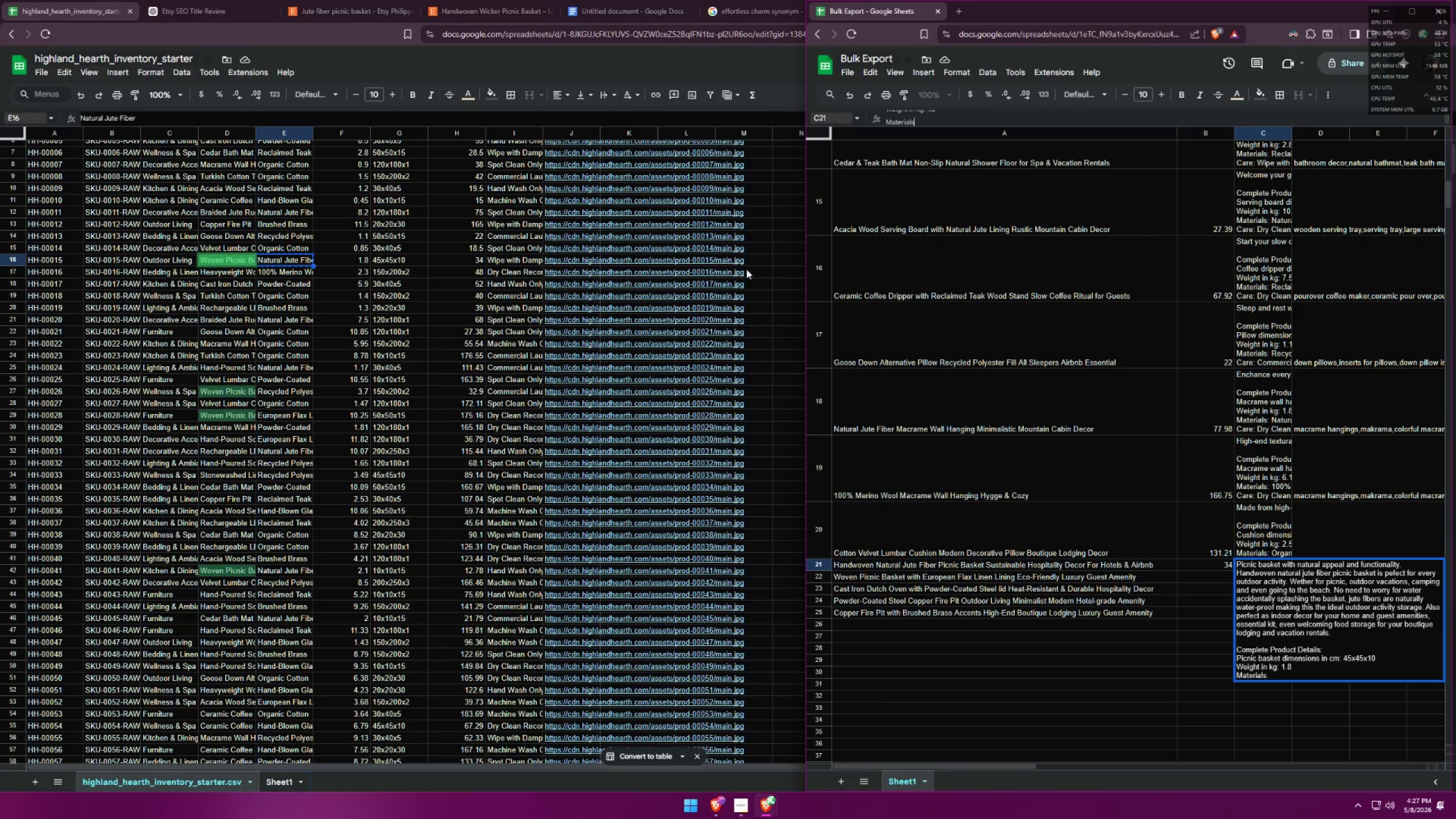 
key(Backspace)
 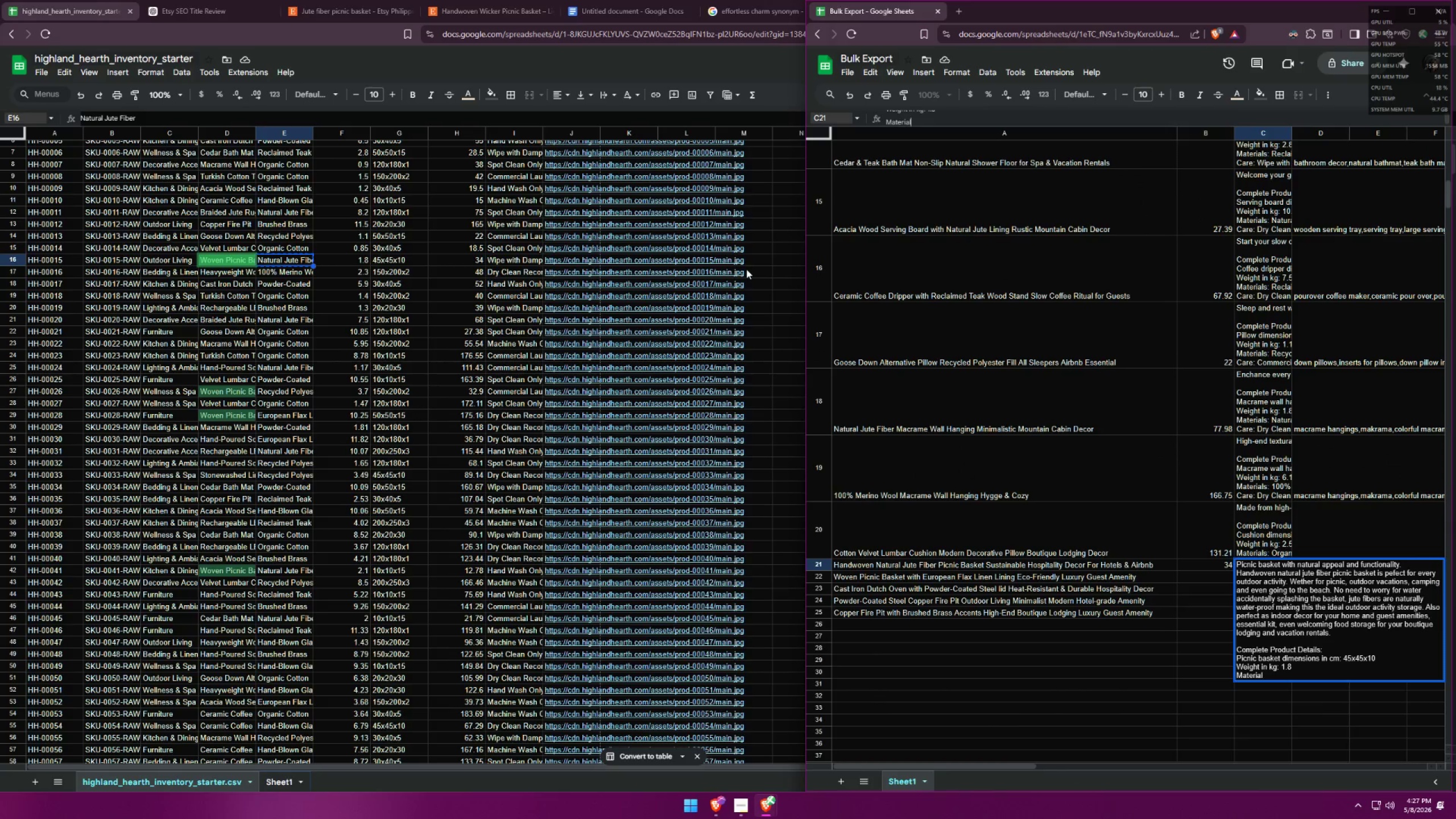 
key(Shift+ShiftLeft)
 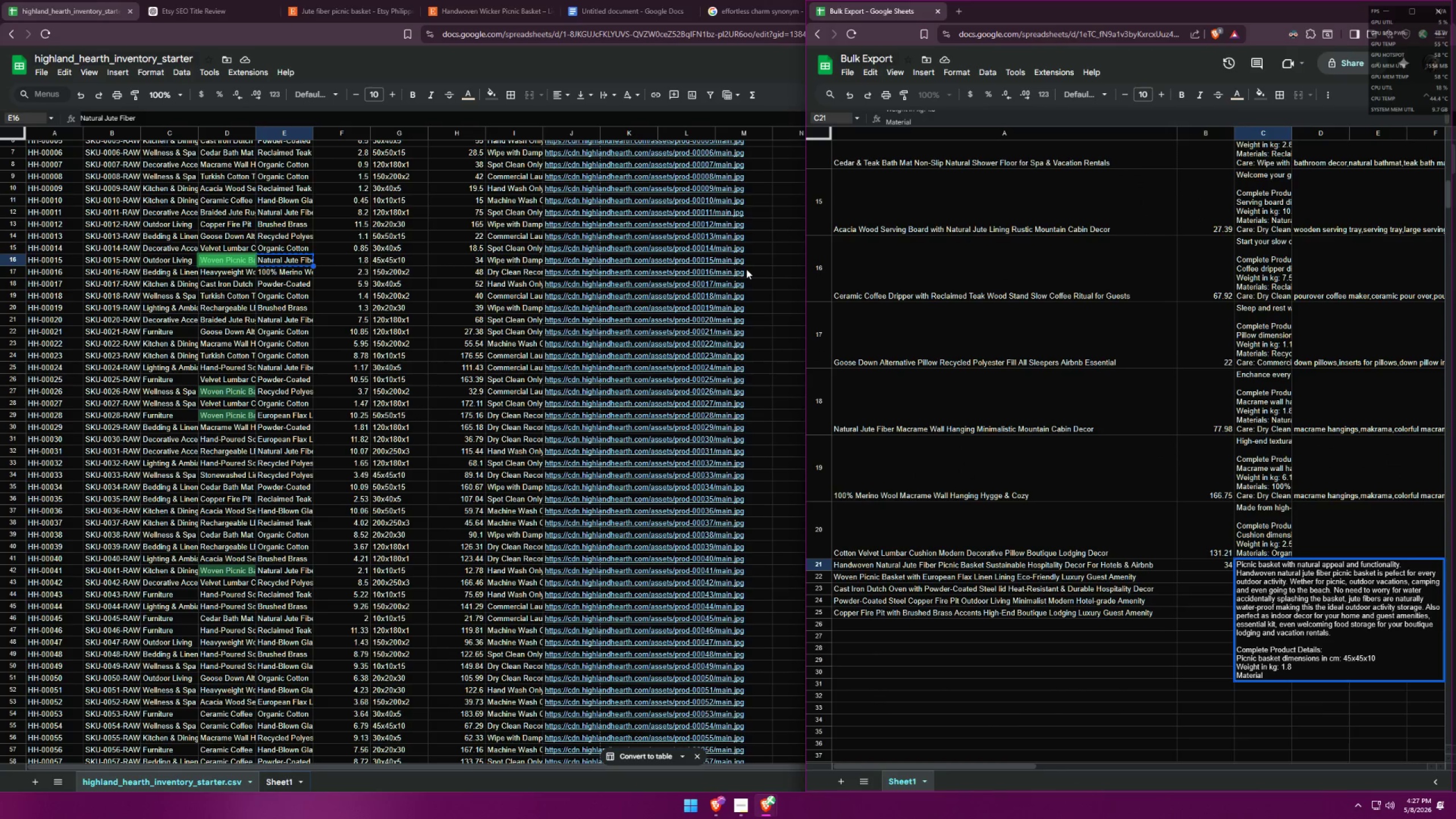 
key(Shift+Semicolon)
 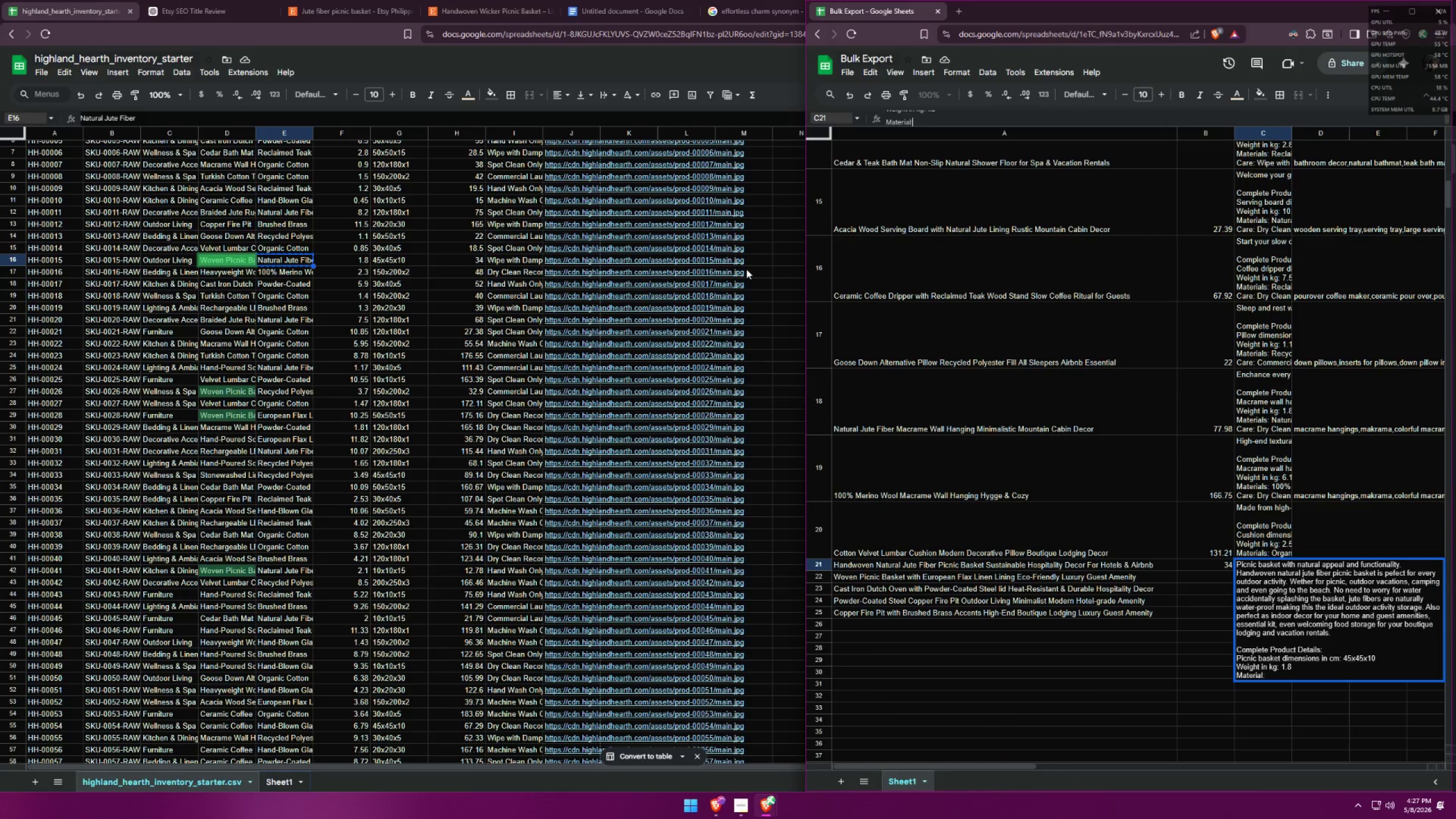 
key(Space)
 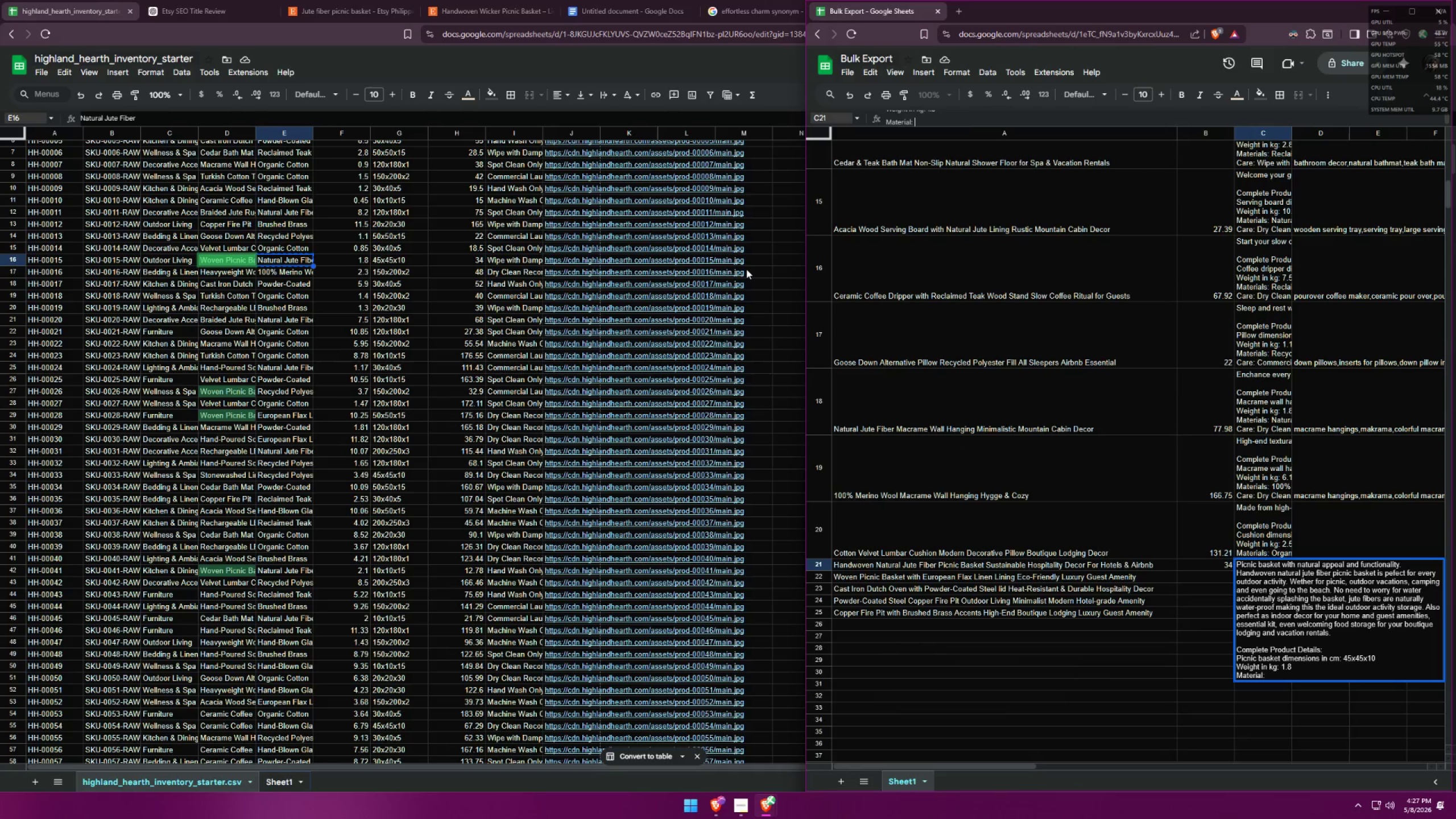 
key(Control+ControlLeft)
 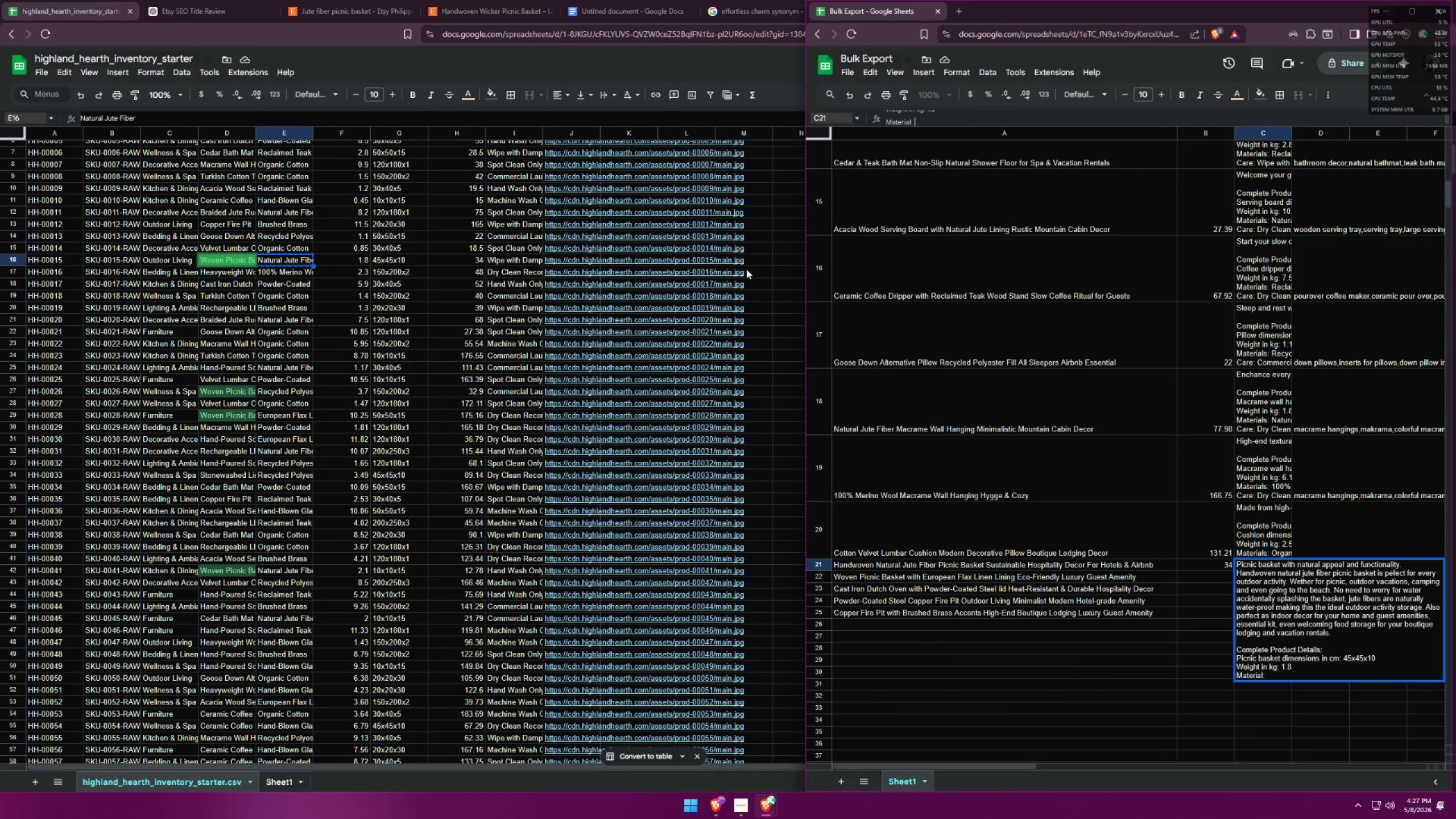 
key(Control+V)
 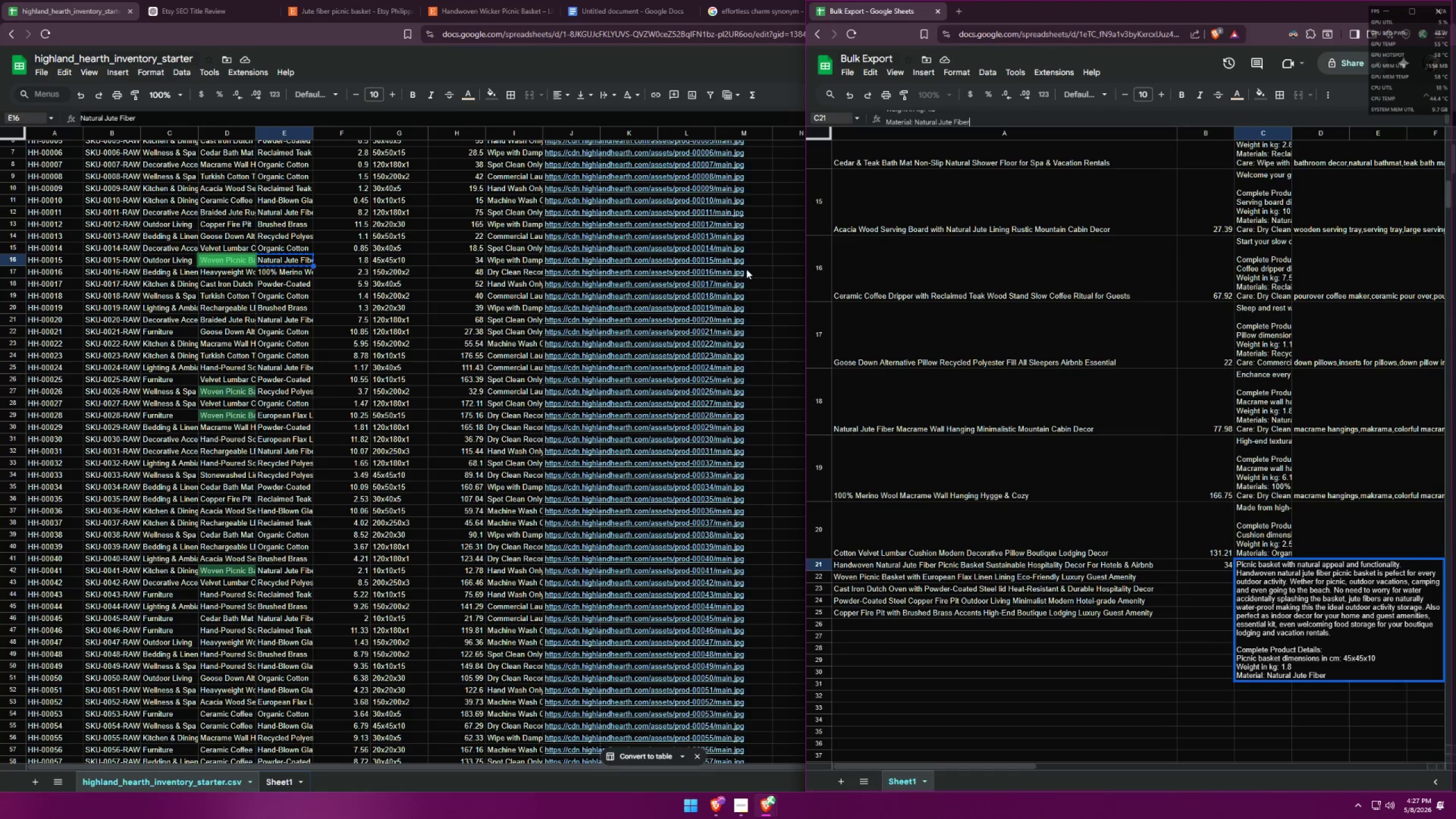 
key(Control+Enter)
 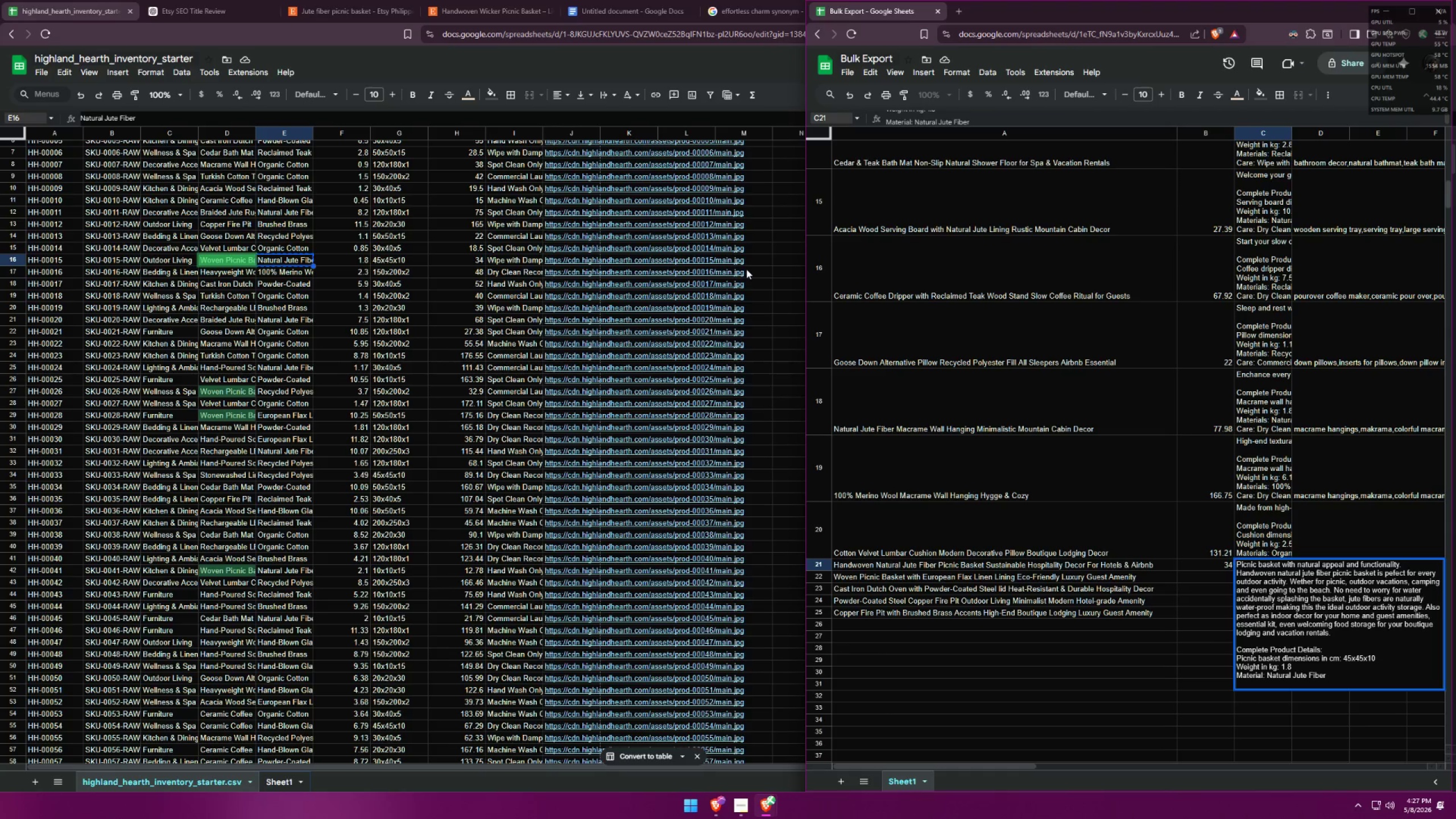 
type(Care: )
 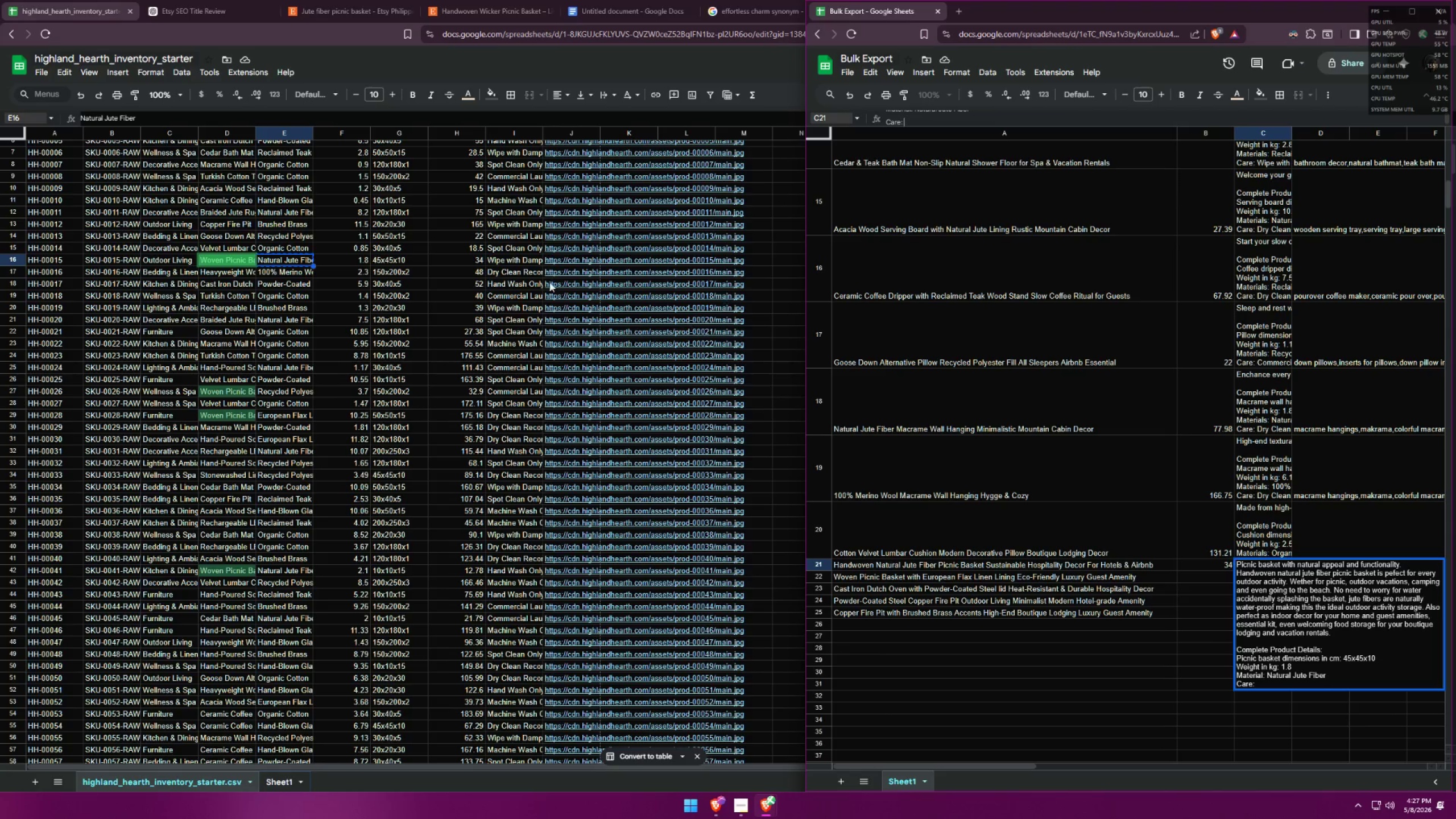 
left_click([519, 256])
 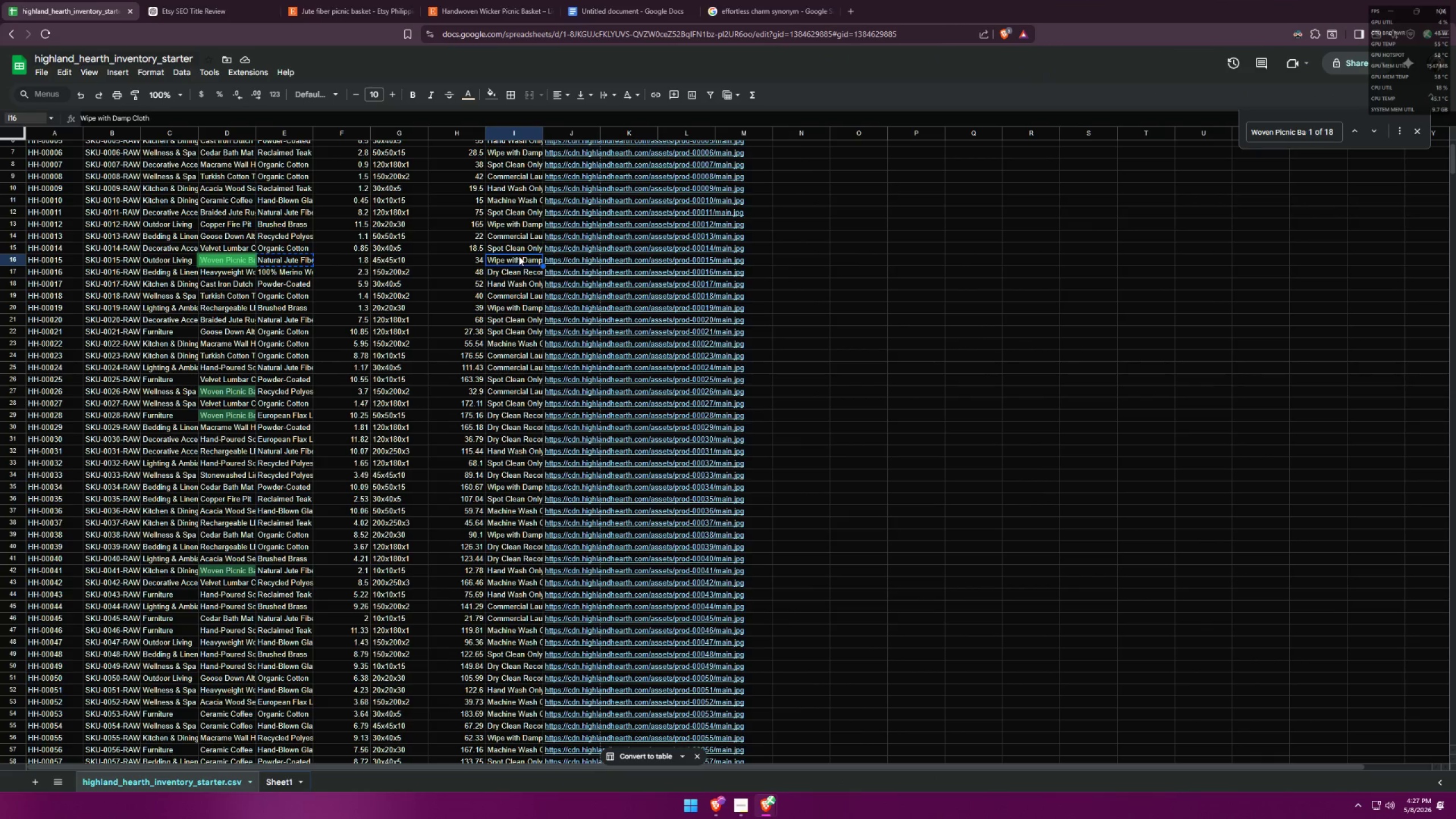 
key(Control+ControlLeft)
 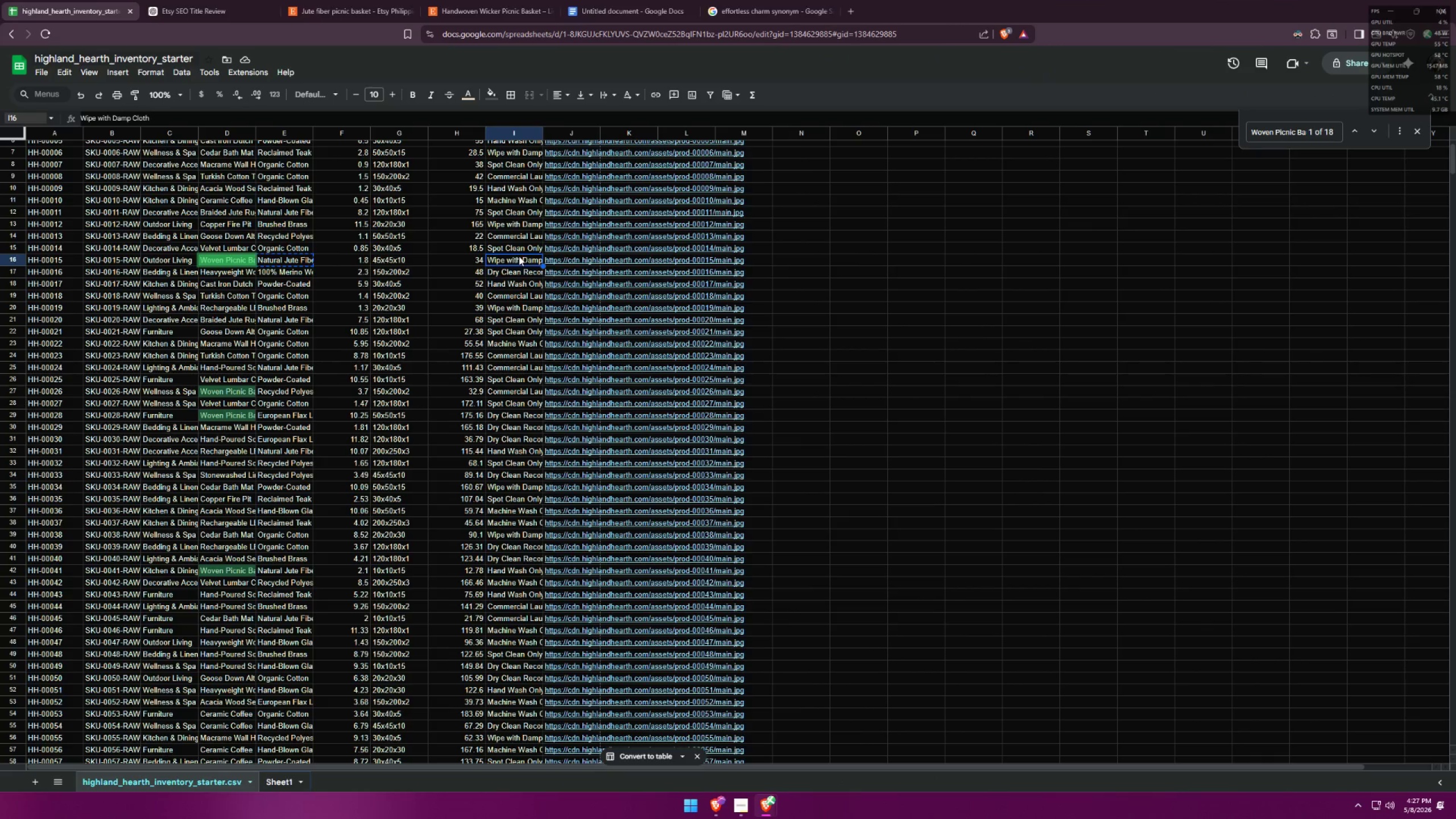 
key(Control+C)
 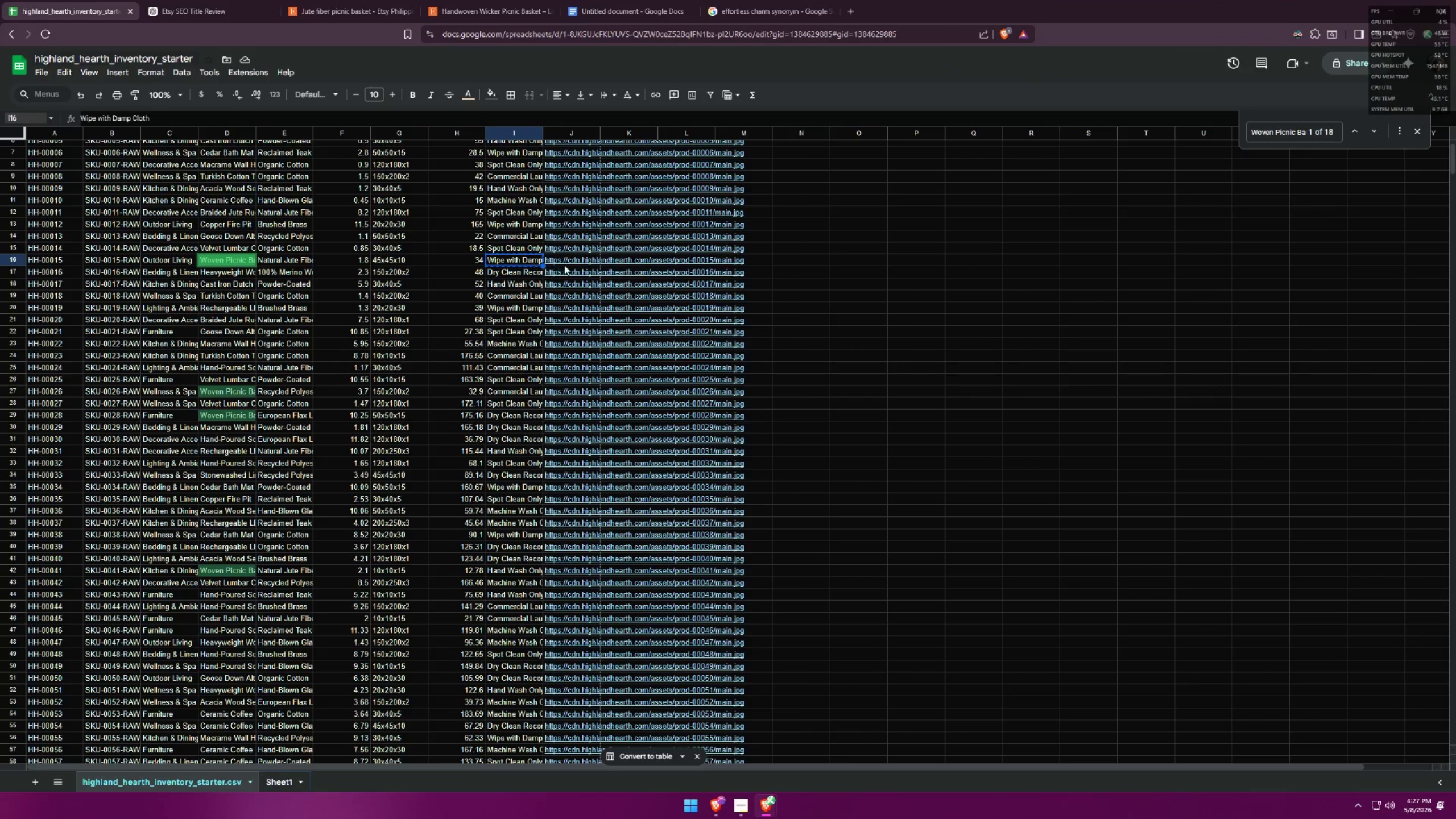 
key(Alt+AltLeft)
 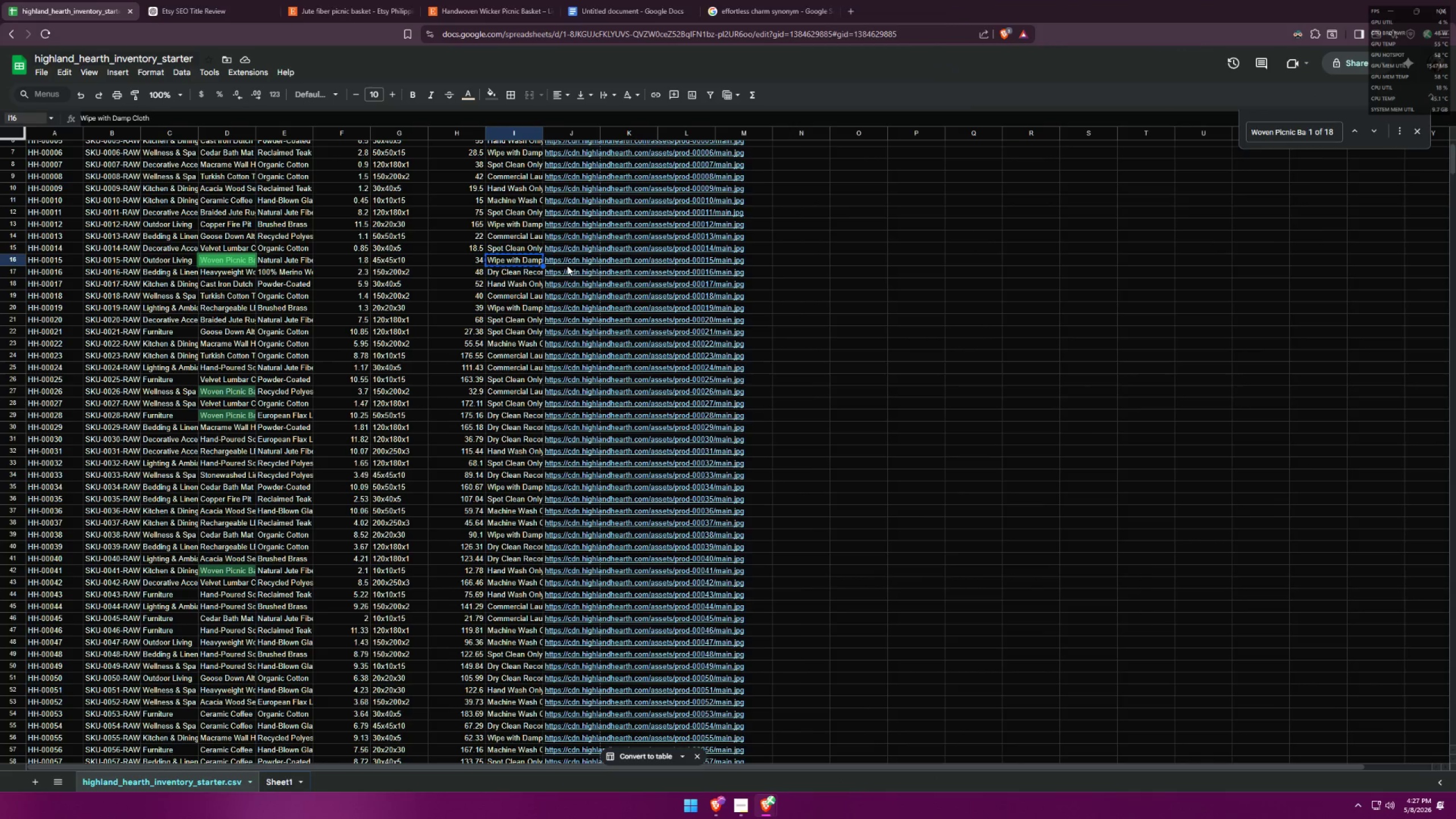 
key(Alt+Tab)
 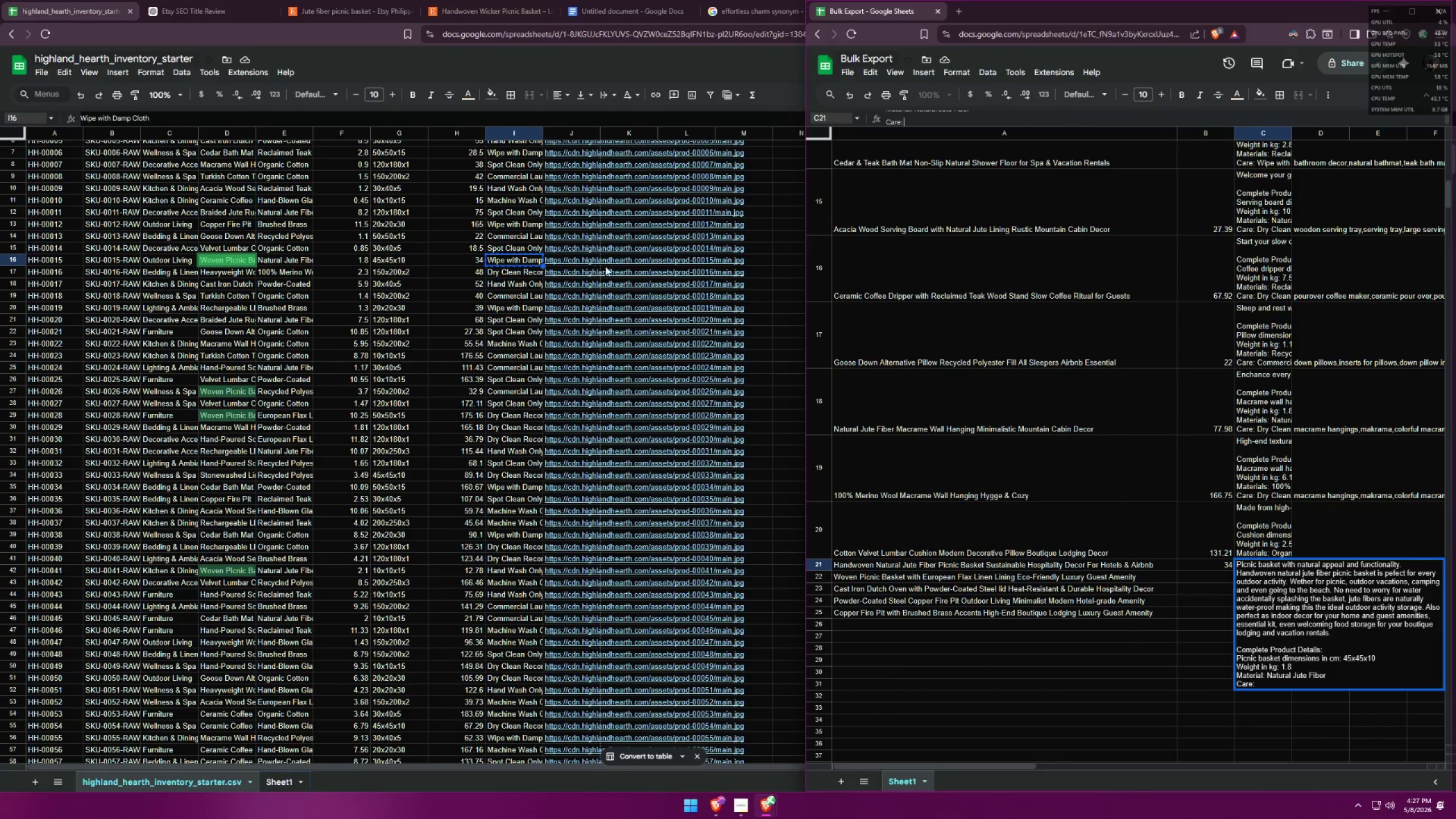 
key(Control+ControlLeft)
 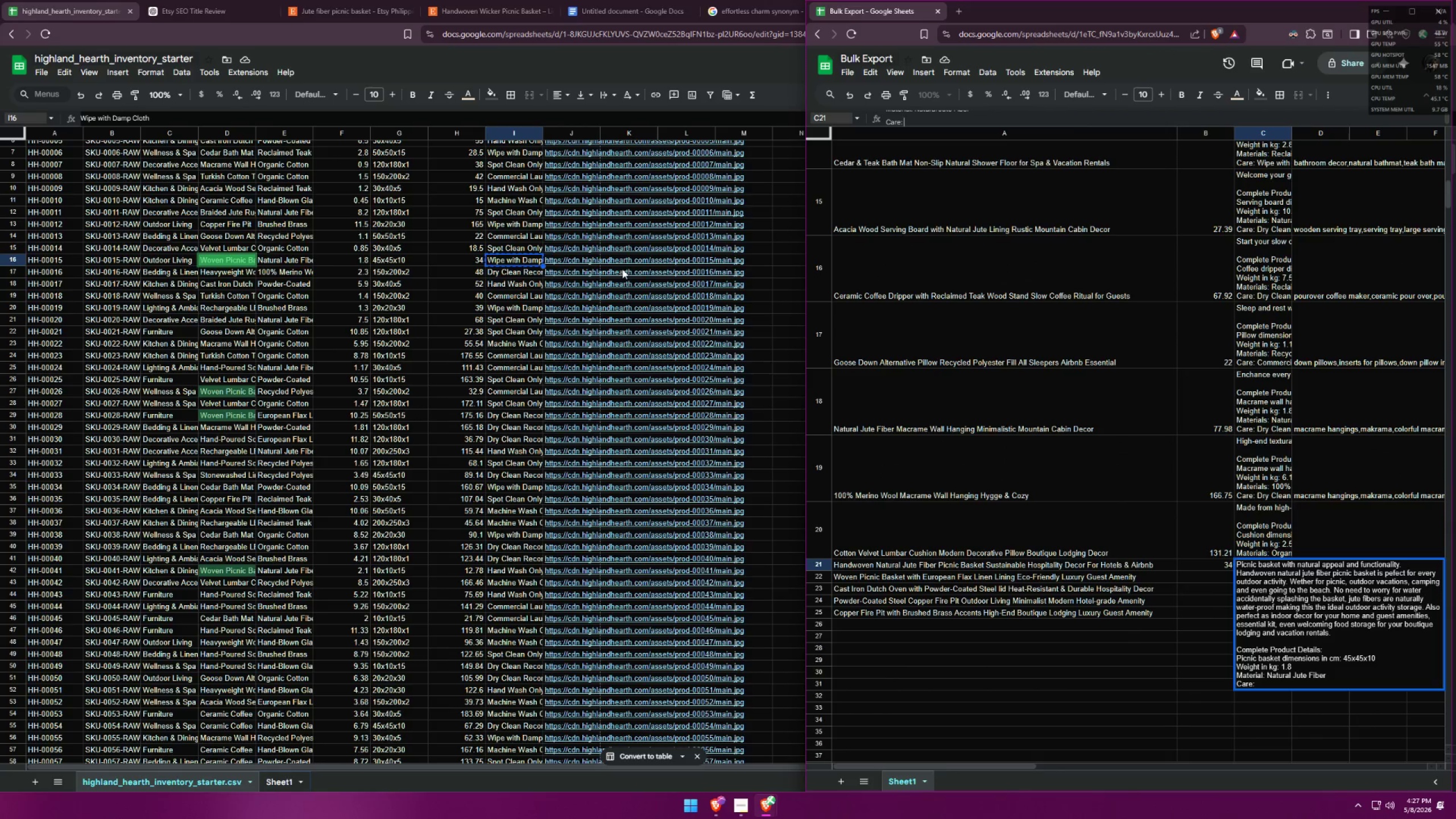 
key(Control+V)
 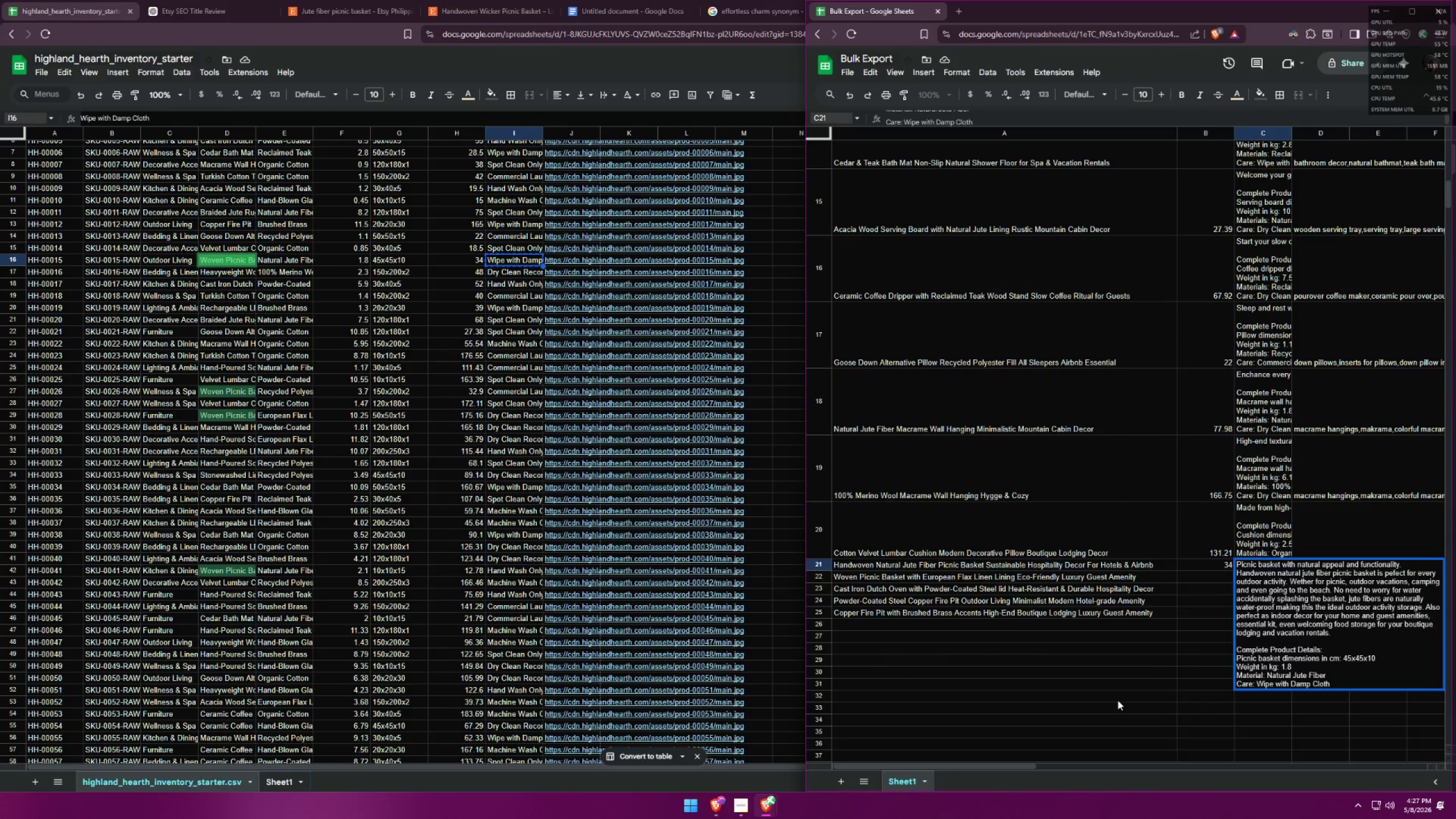 
left_click([1265, 596])
 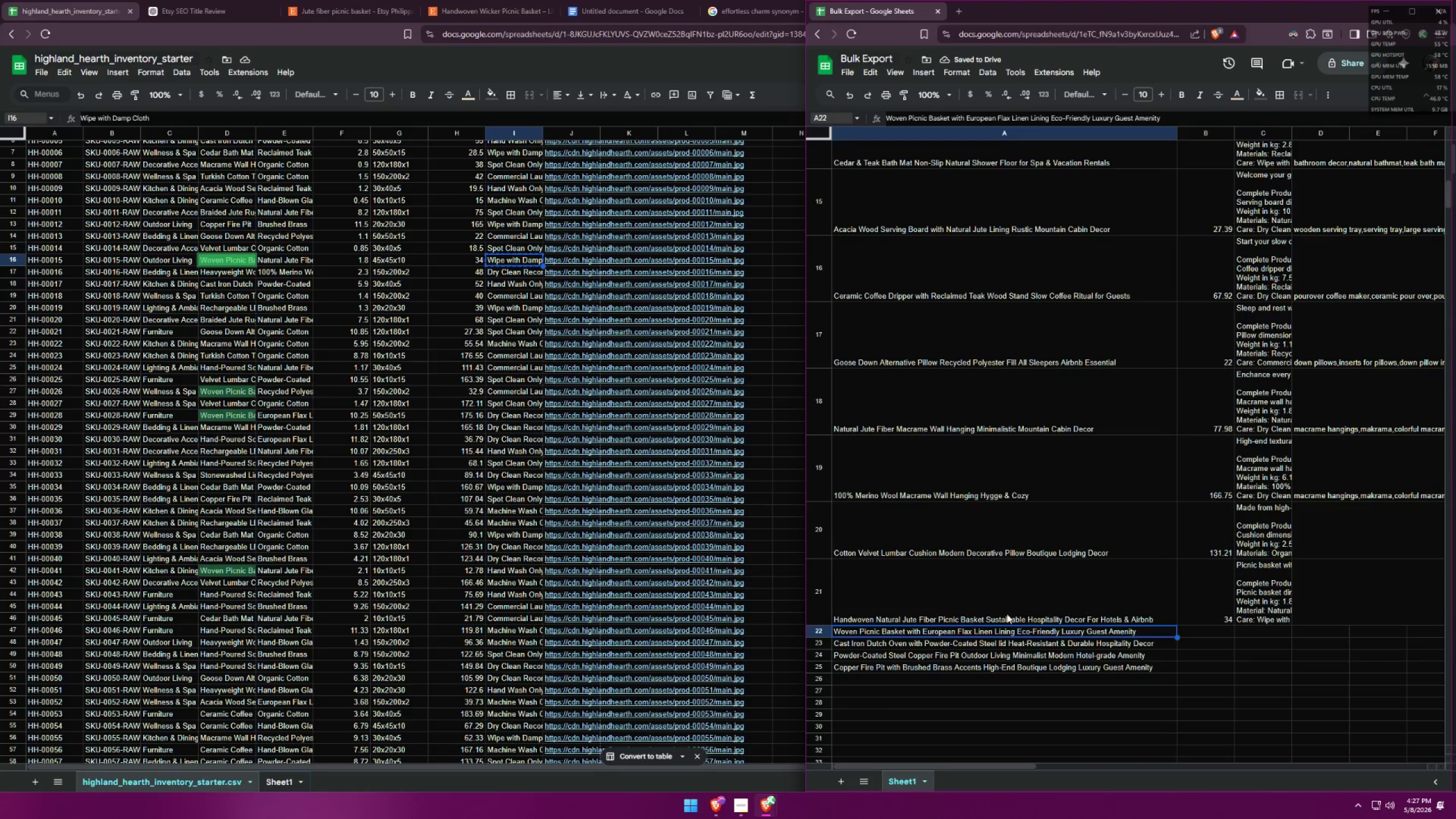 
wait(9.0)
 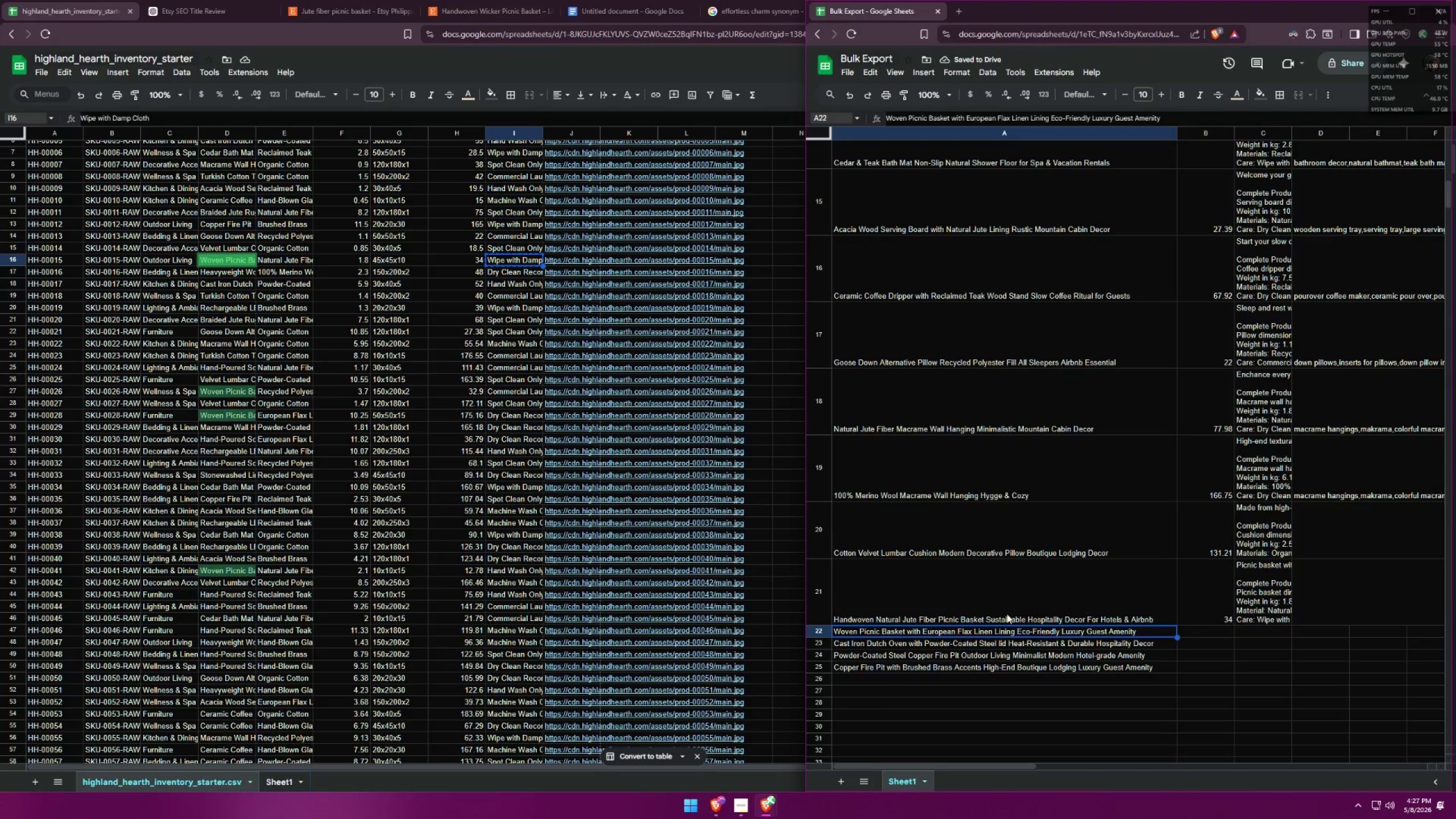 
left_click([659, 65])
 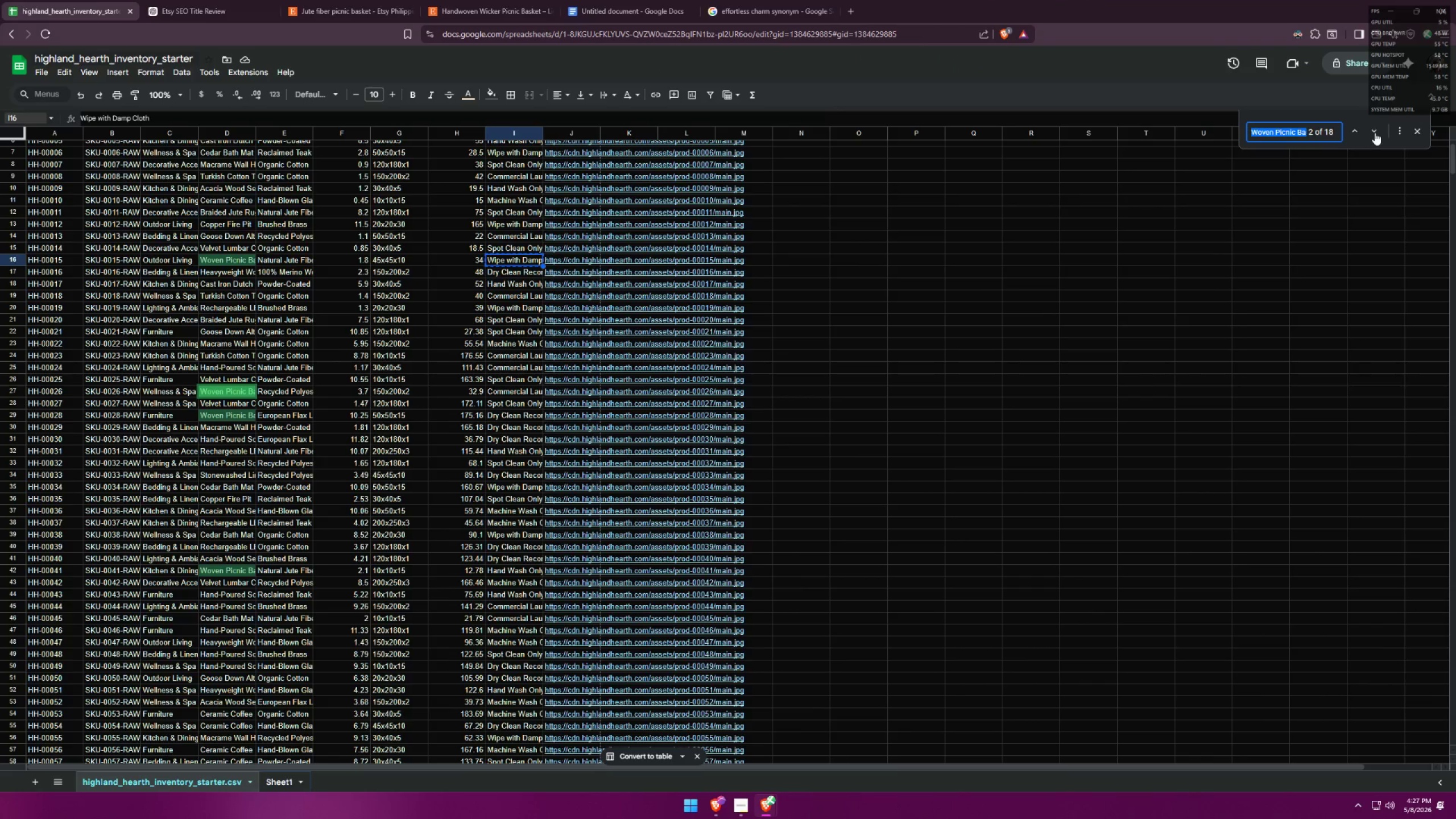 
left_click([1375, 133])
 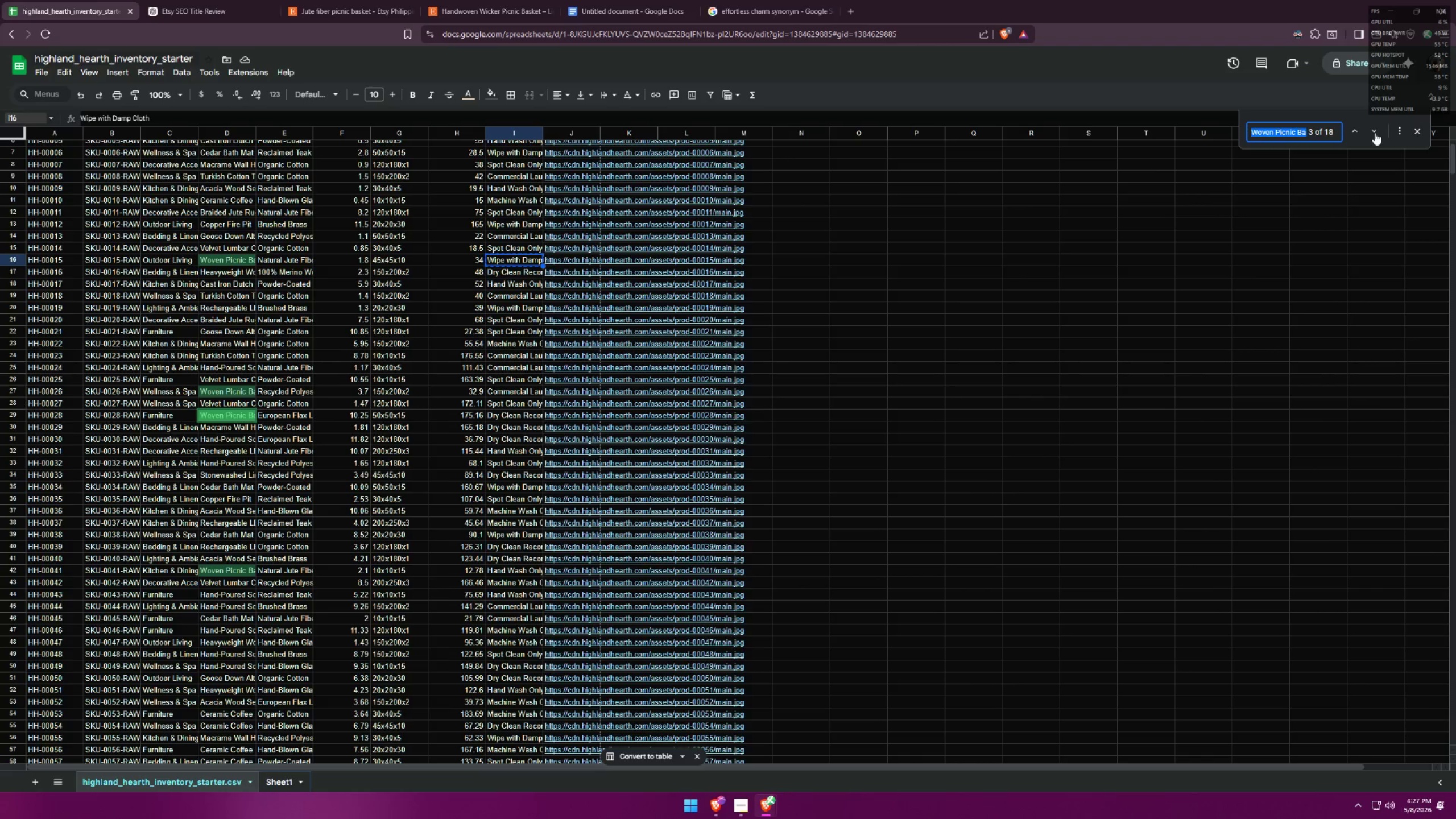 
left_click([1375, 133])
 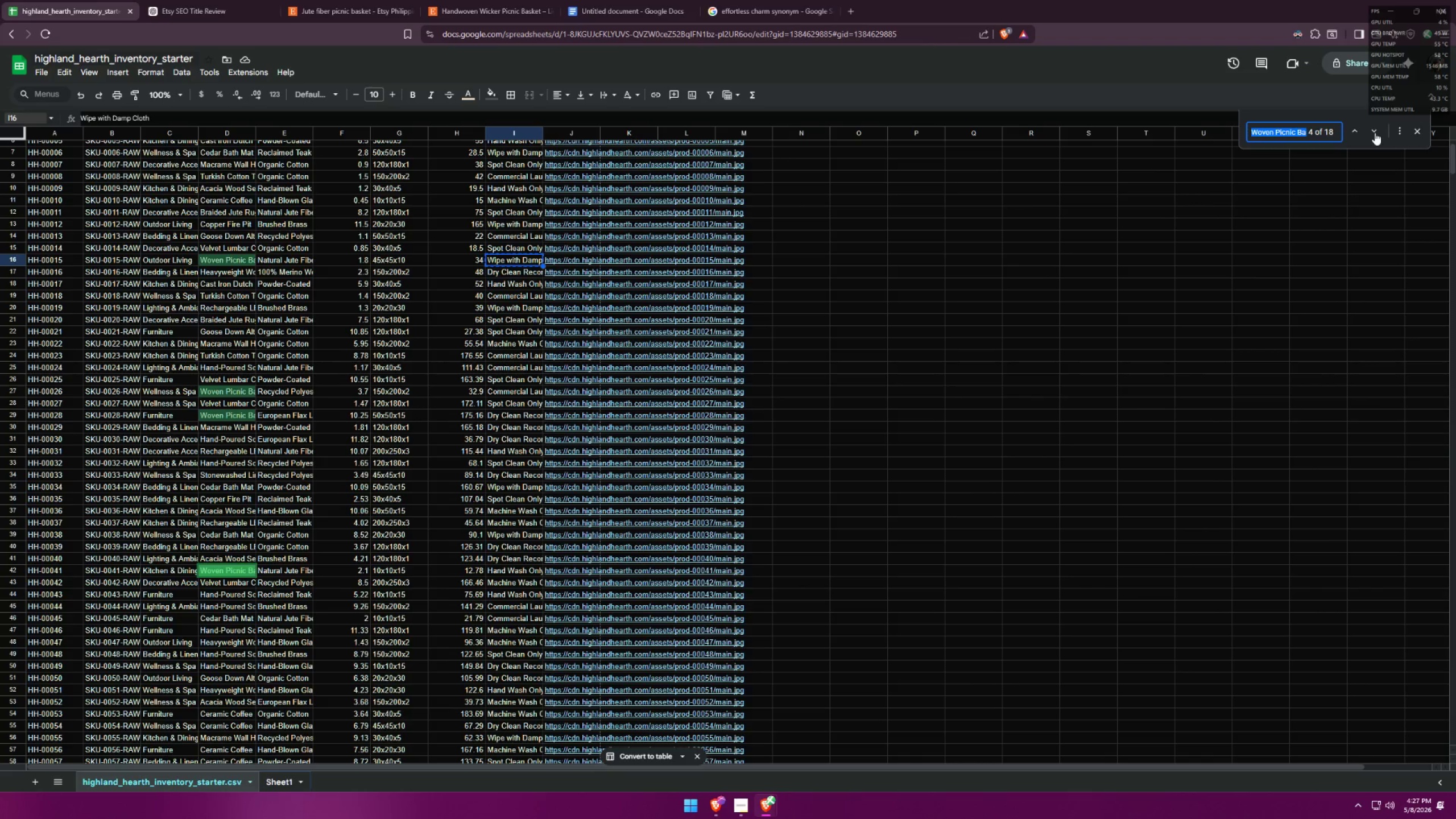 
left_click([1375, 133])
 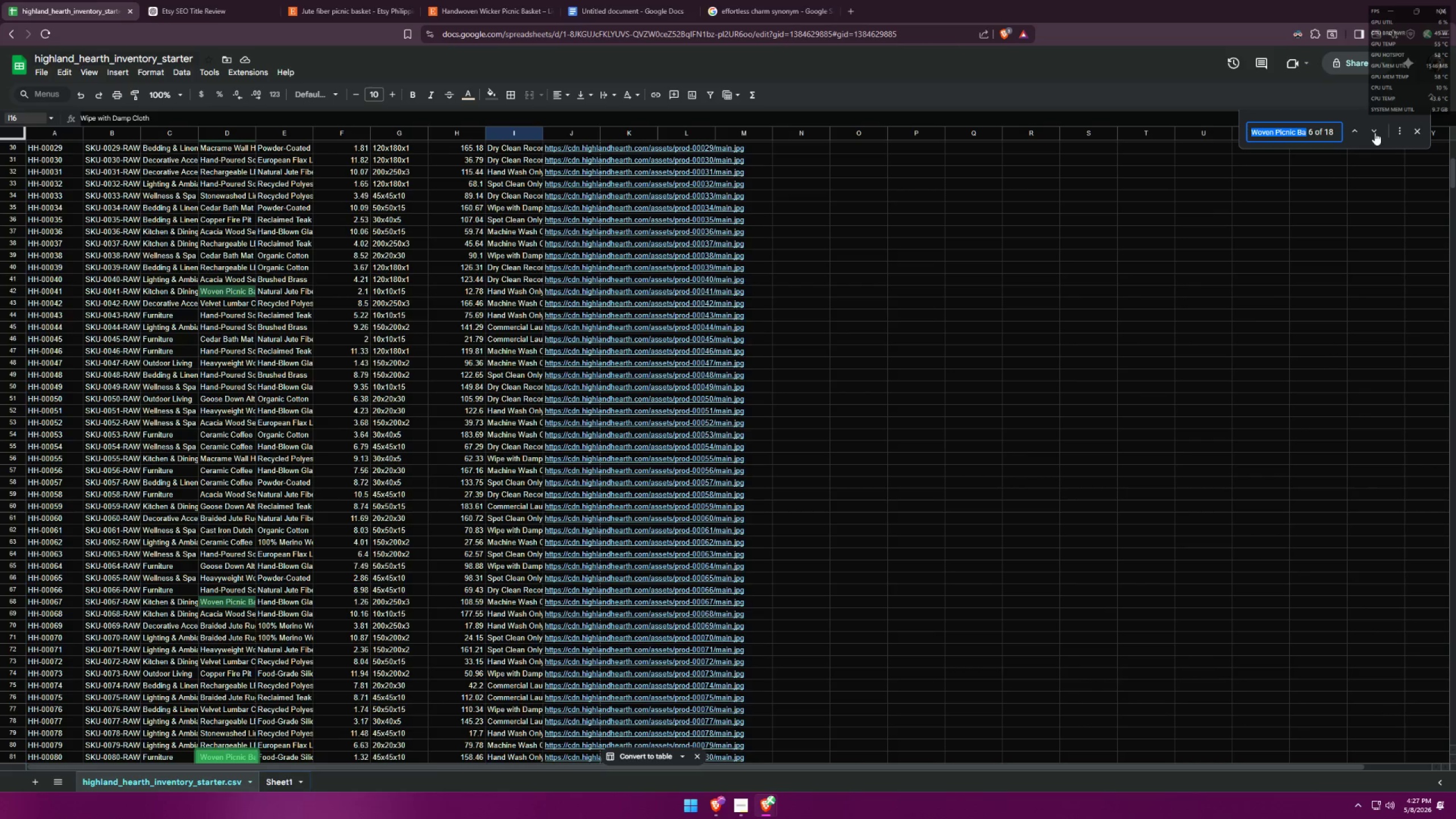 
double_click([1375, 133])
 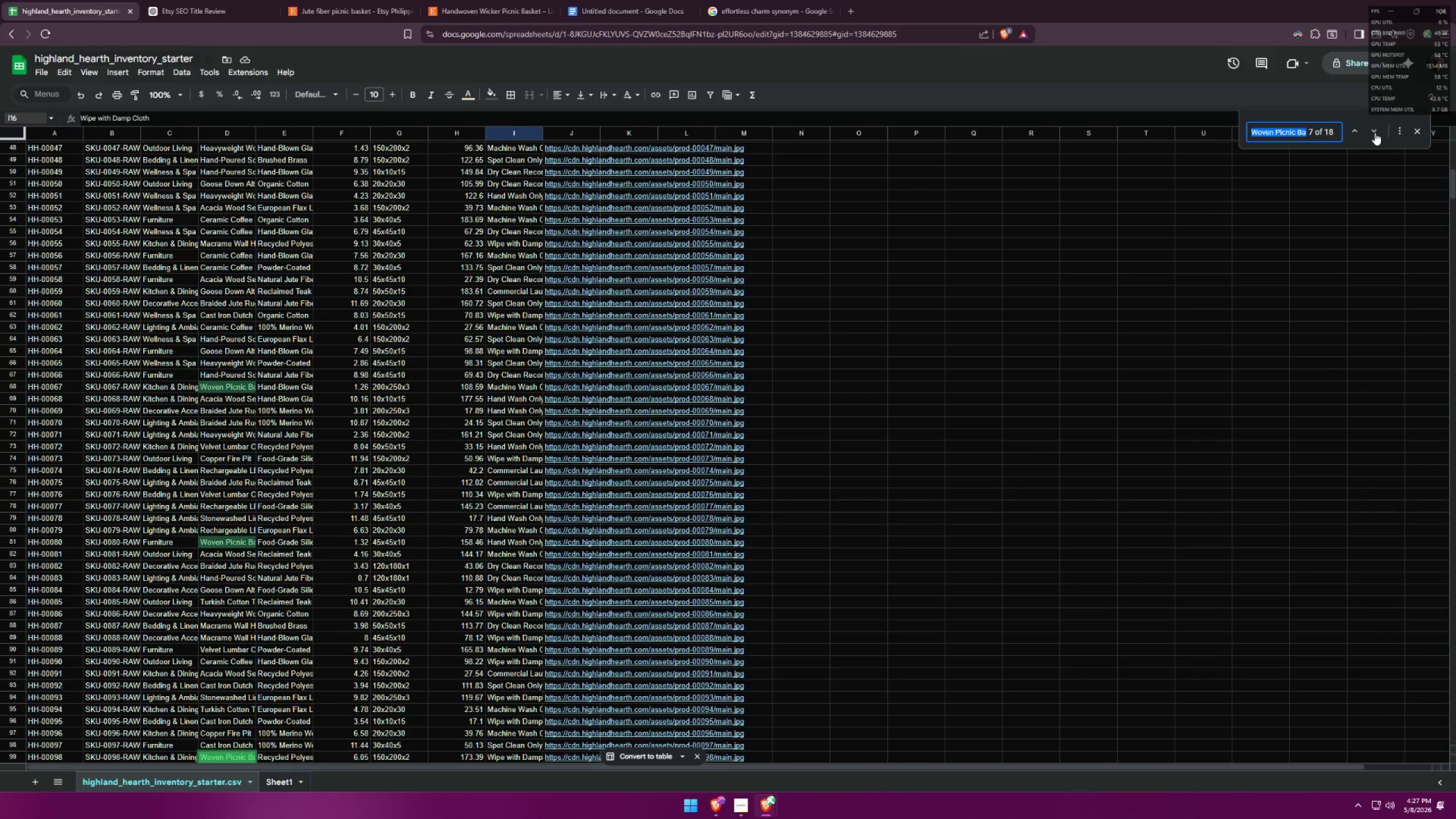 
left_click([1375, 133])
 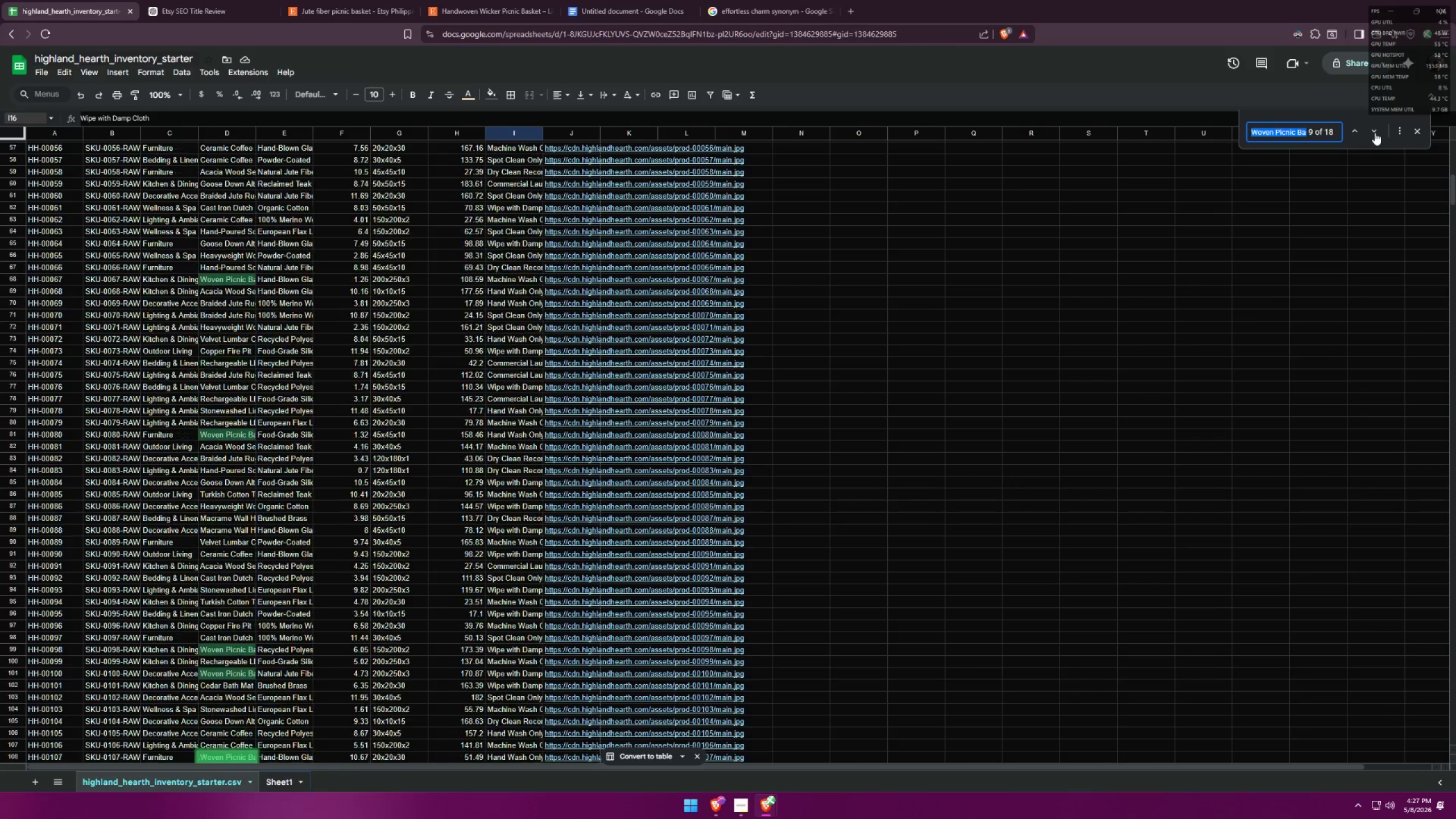 
double_click([1375, 133])
 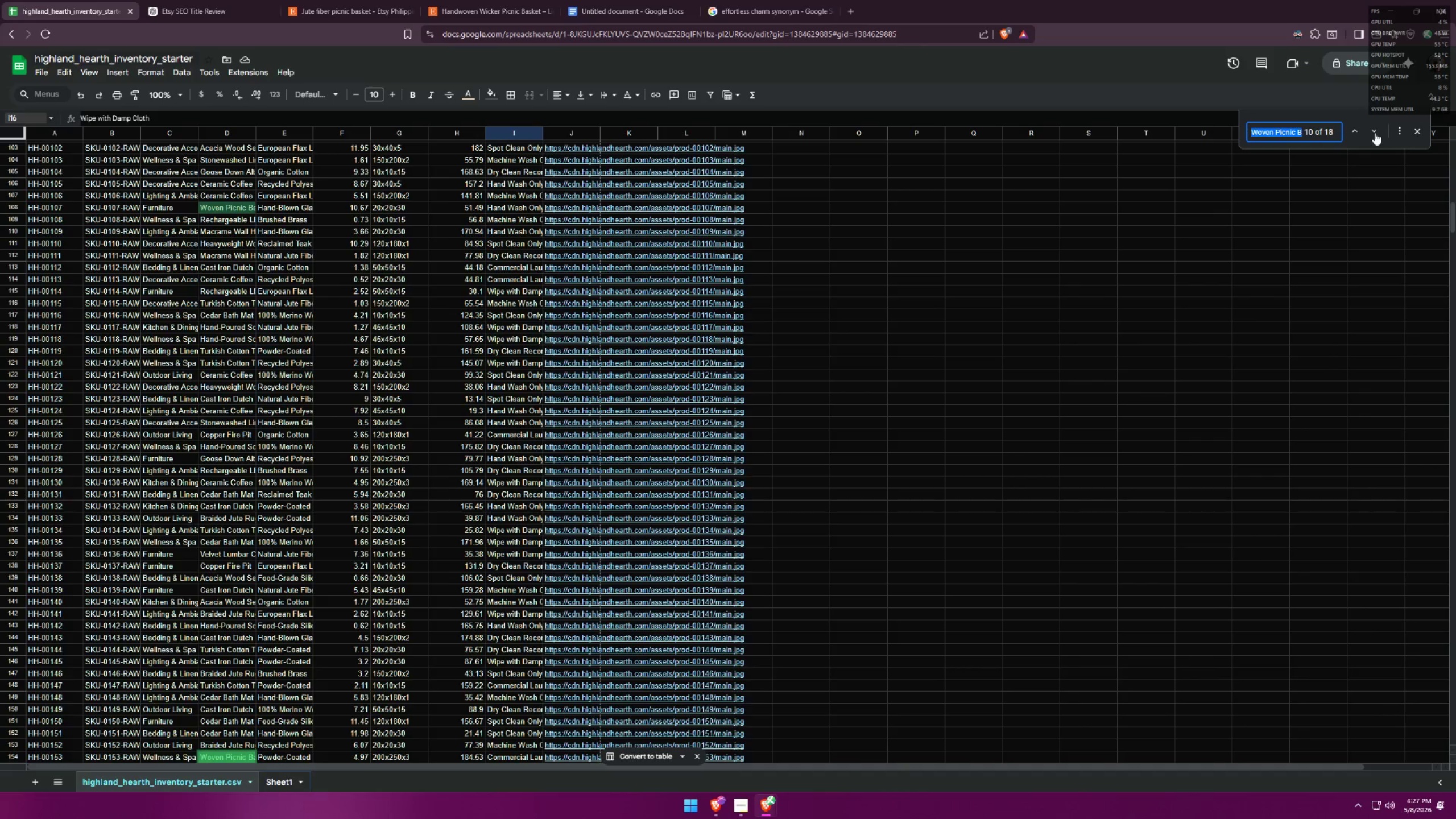 
left_click([1375, 133])
 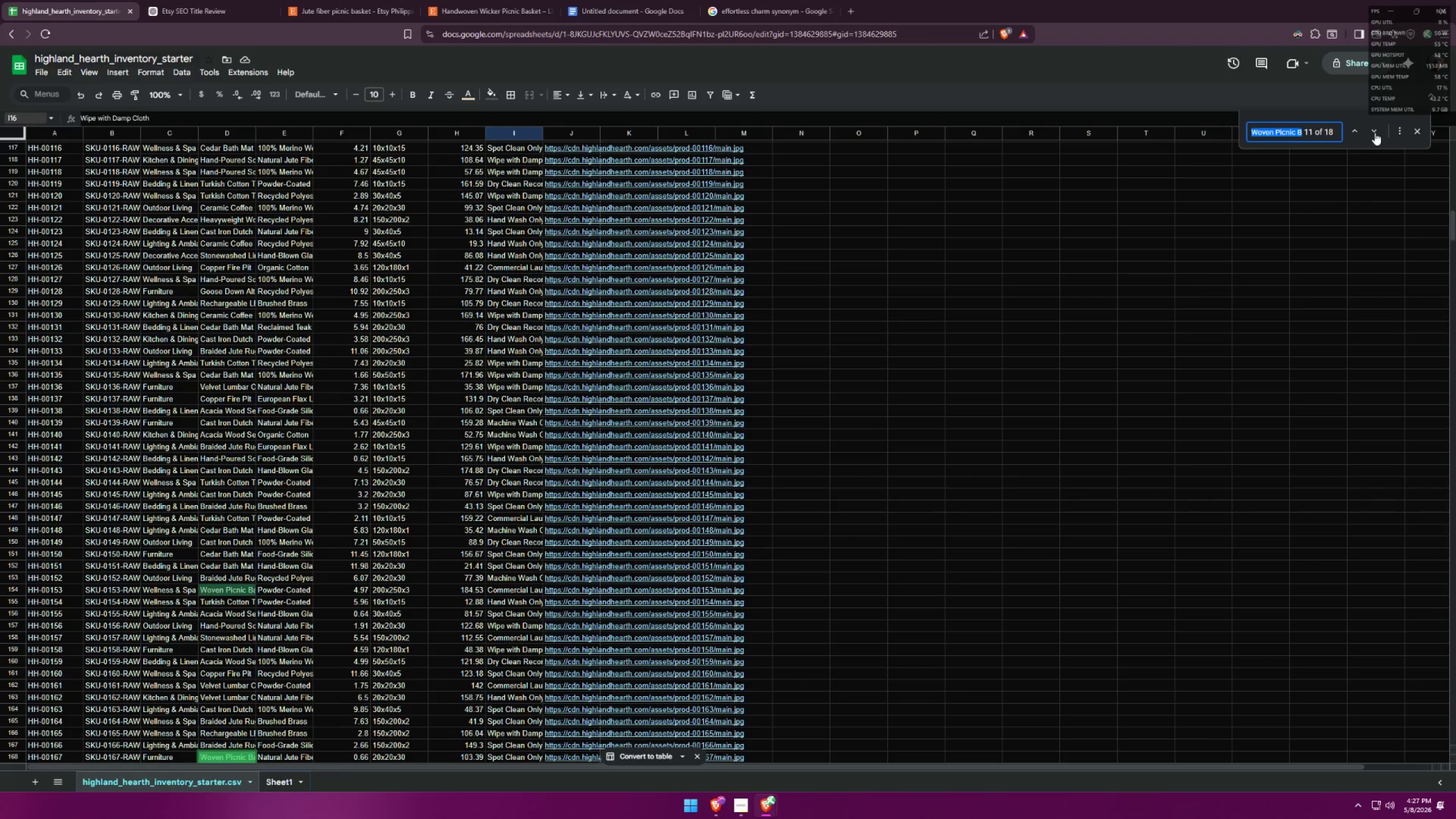 
left_click([1375, 133])
 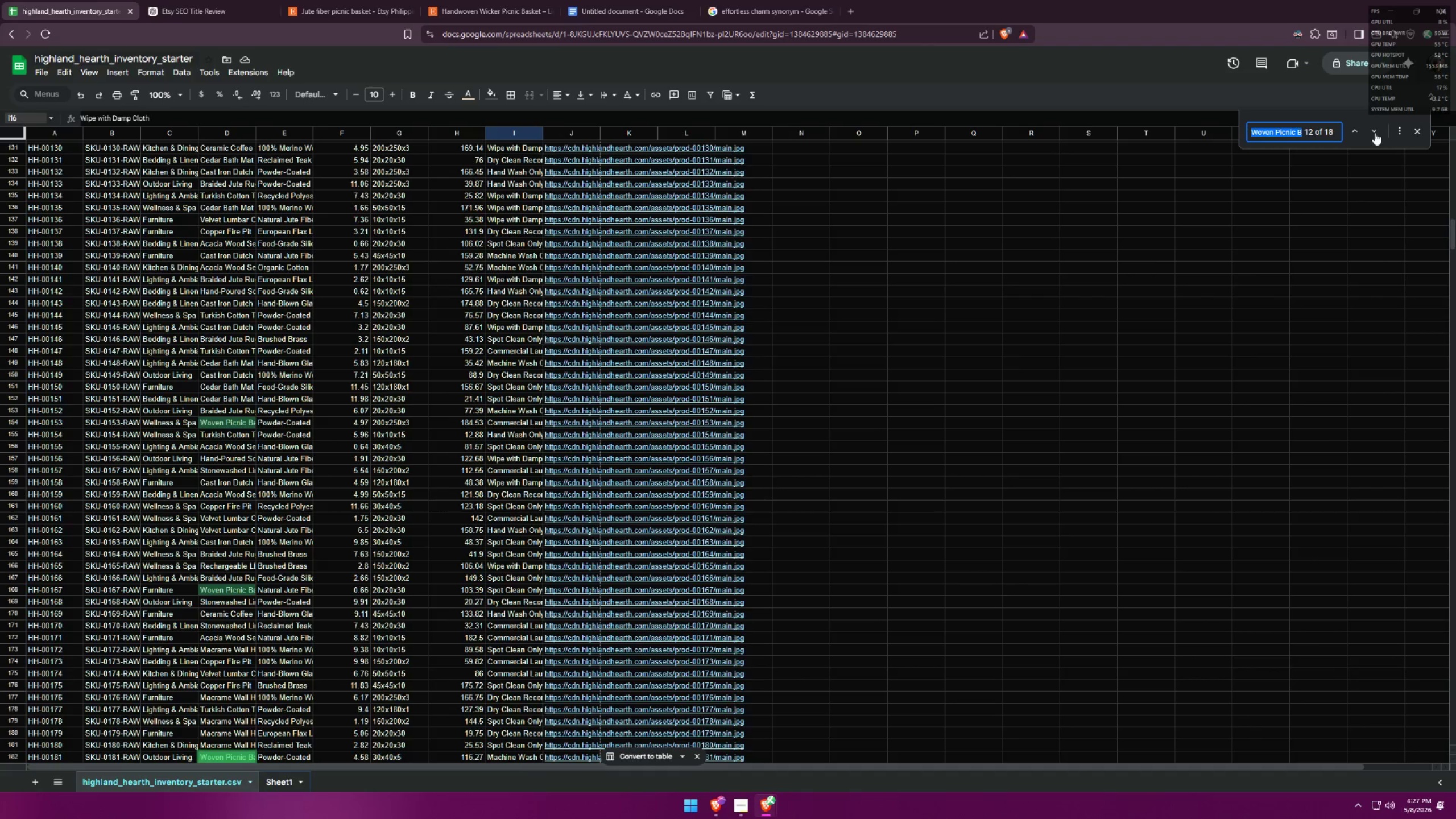 
left_click([1375, 133])
 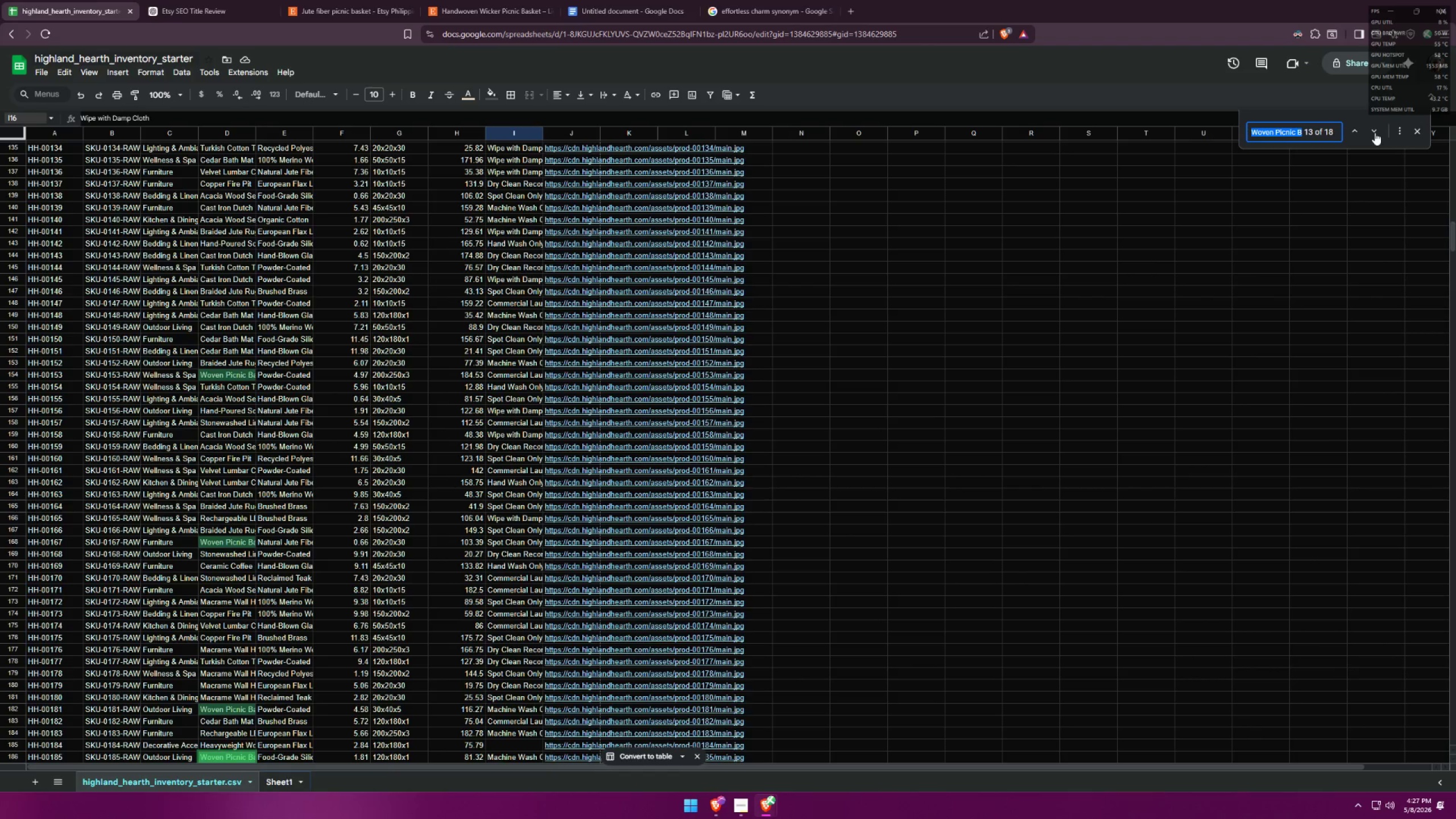 
left_click([1375, 133])
 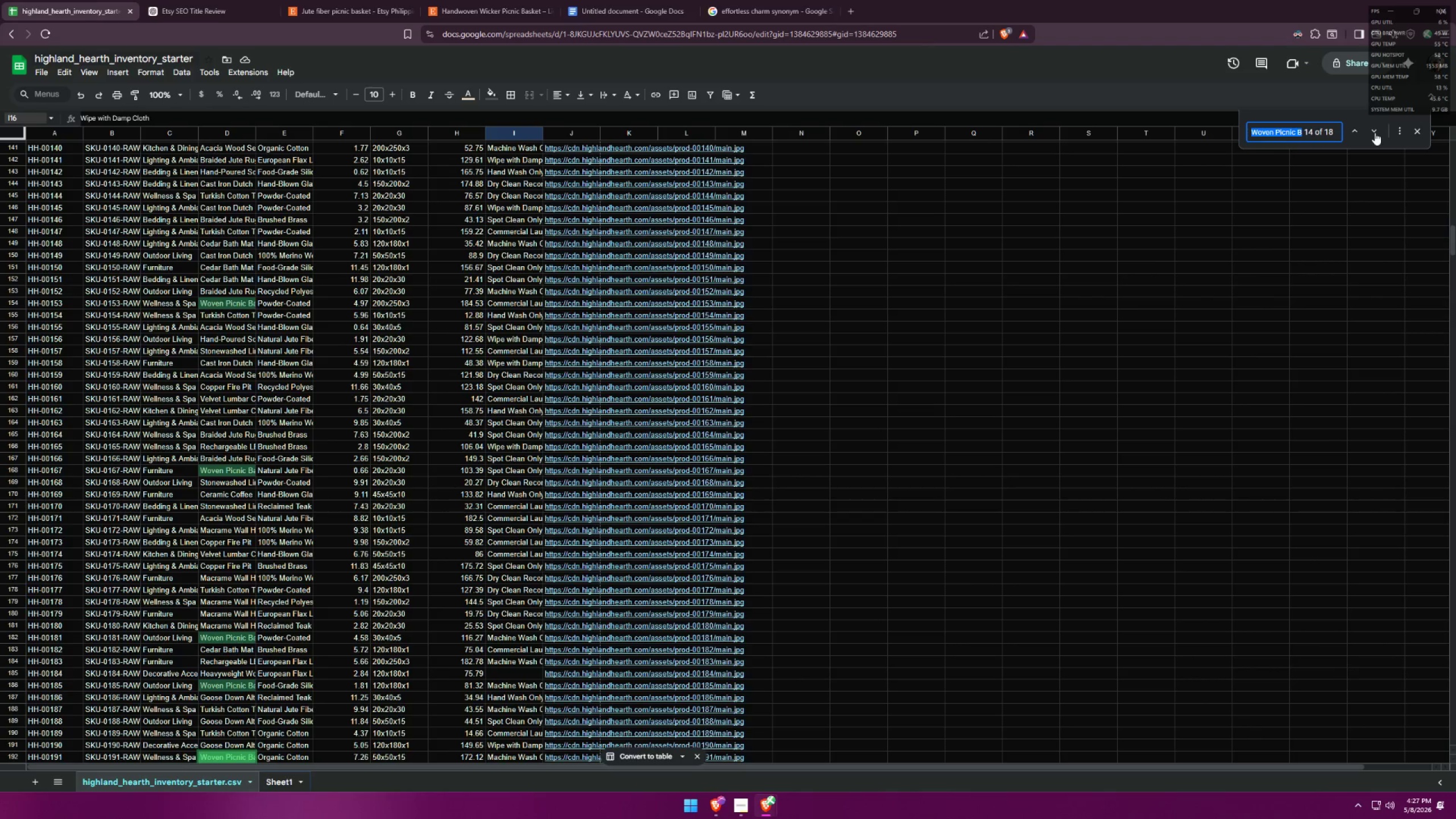 
left_click([1375, 133])
 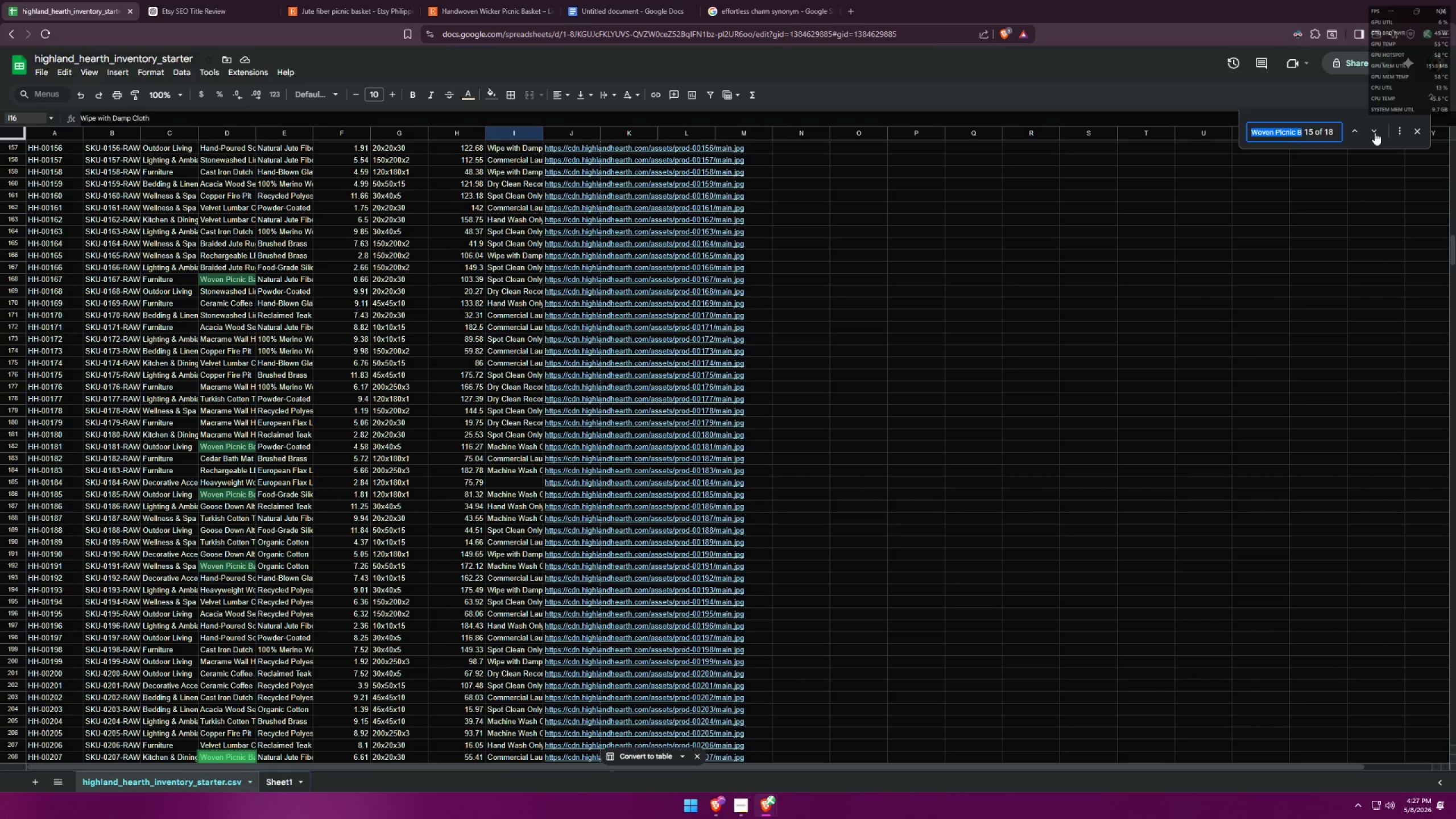 
left_click([1375, 133])
 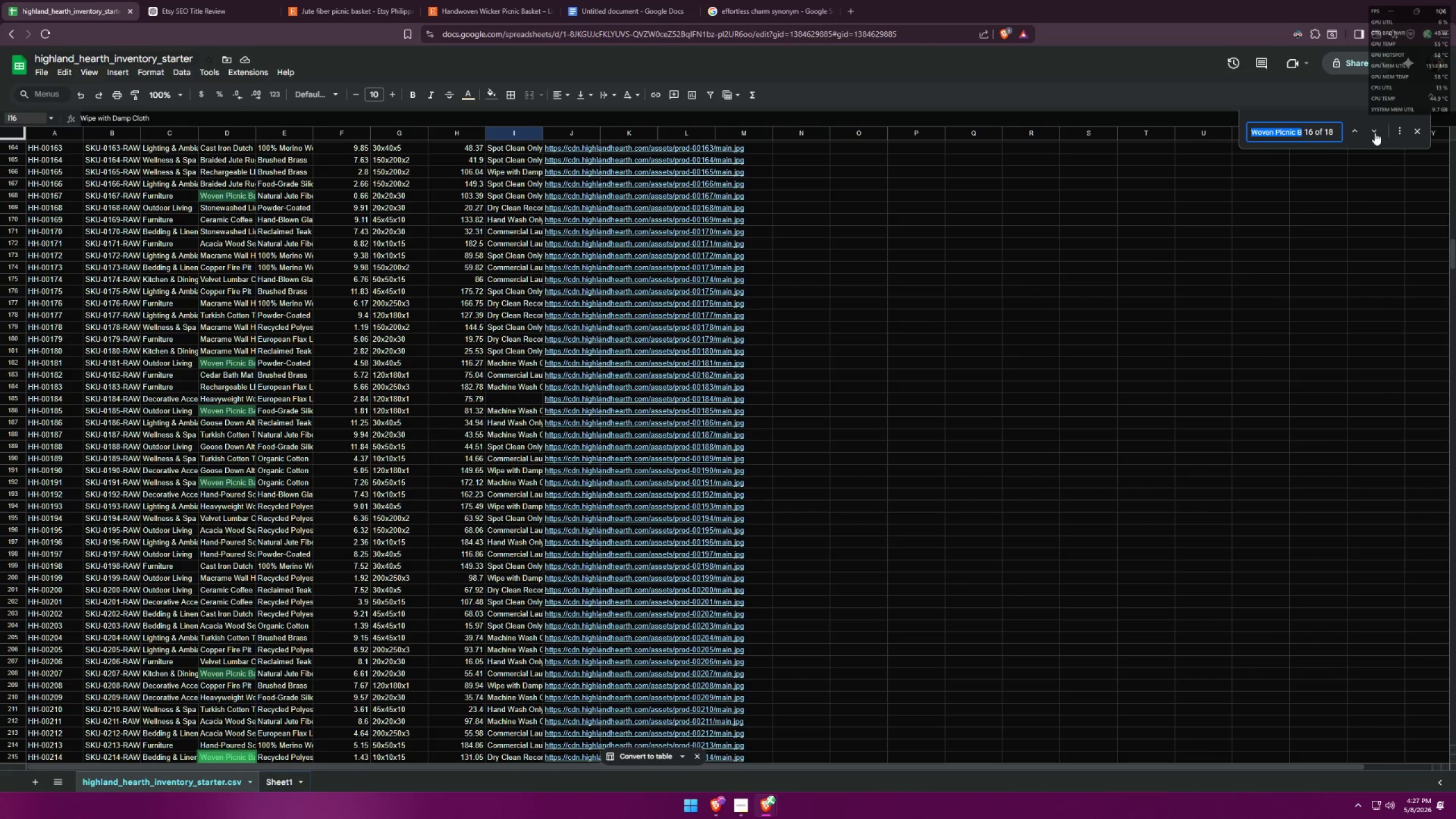 
left_click([1375, 133])
 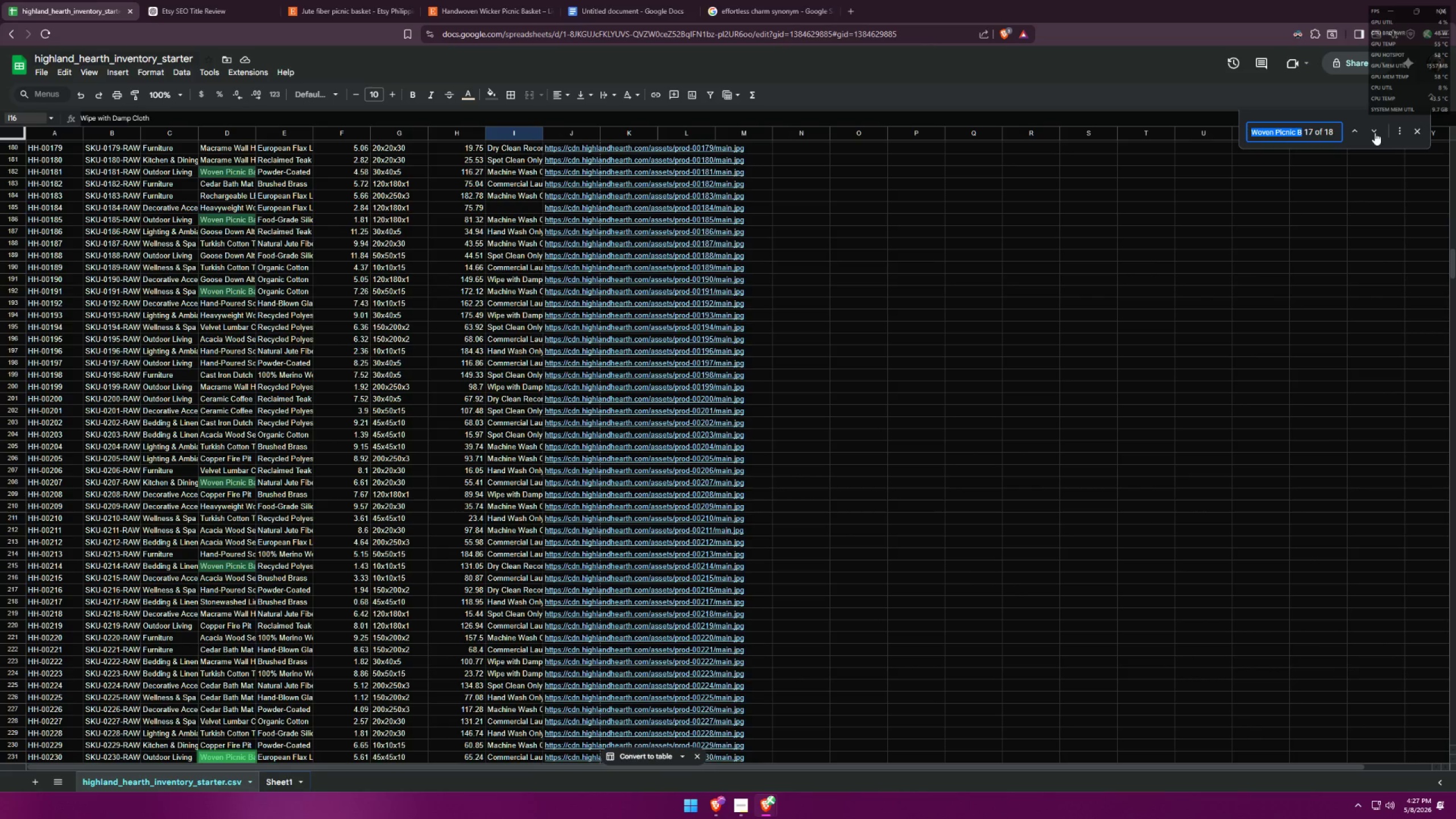 
wait(5.59)
 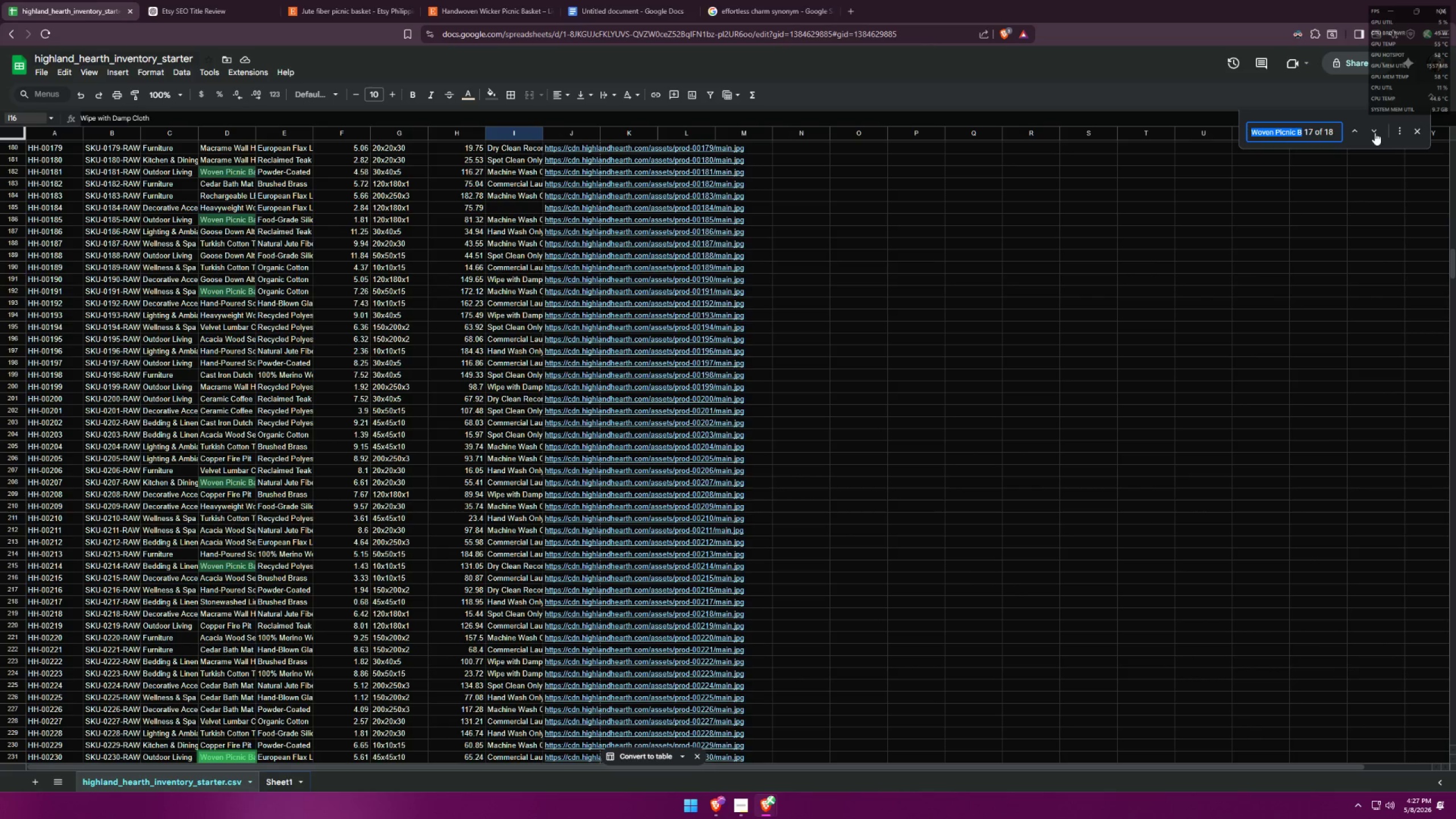 
left_click([1375, 133])
 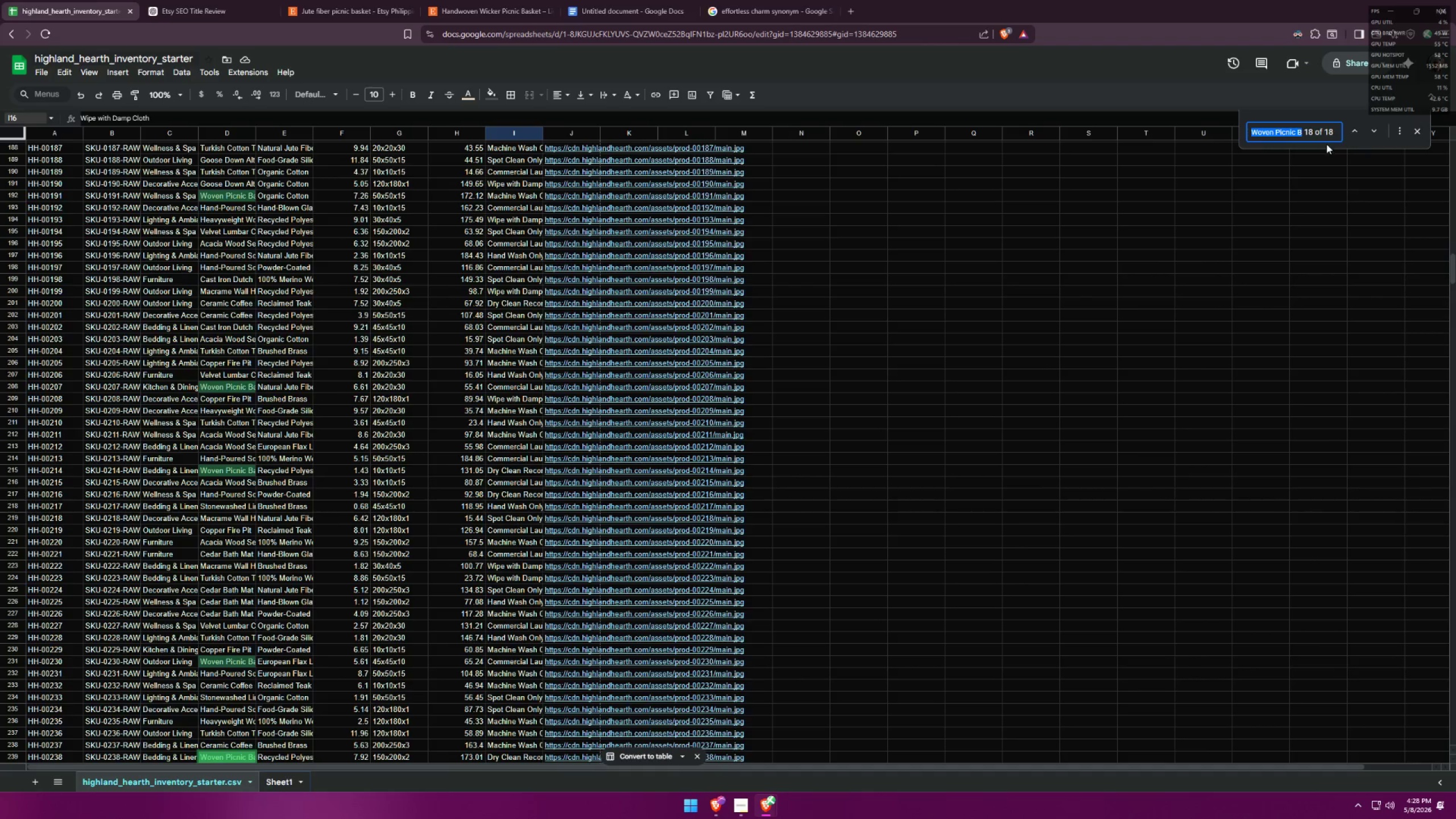 
left_click([1352, 130])
 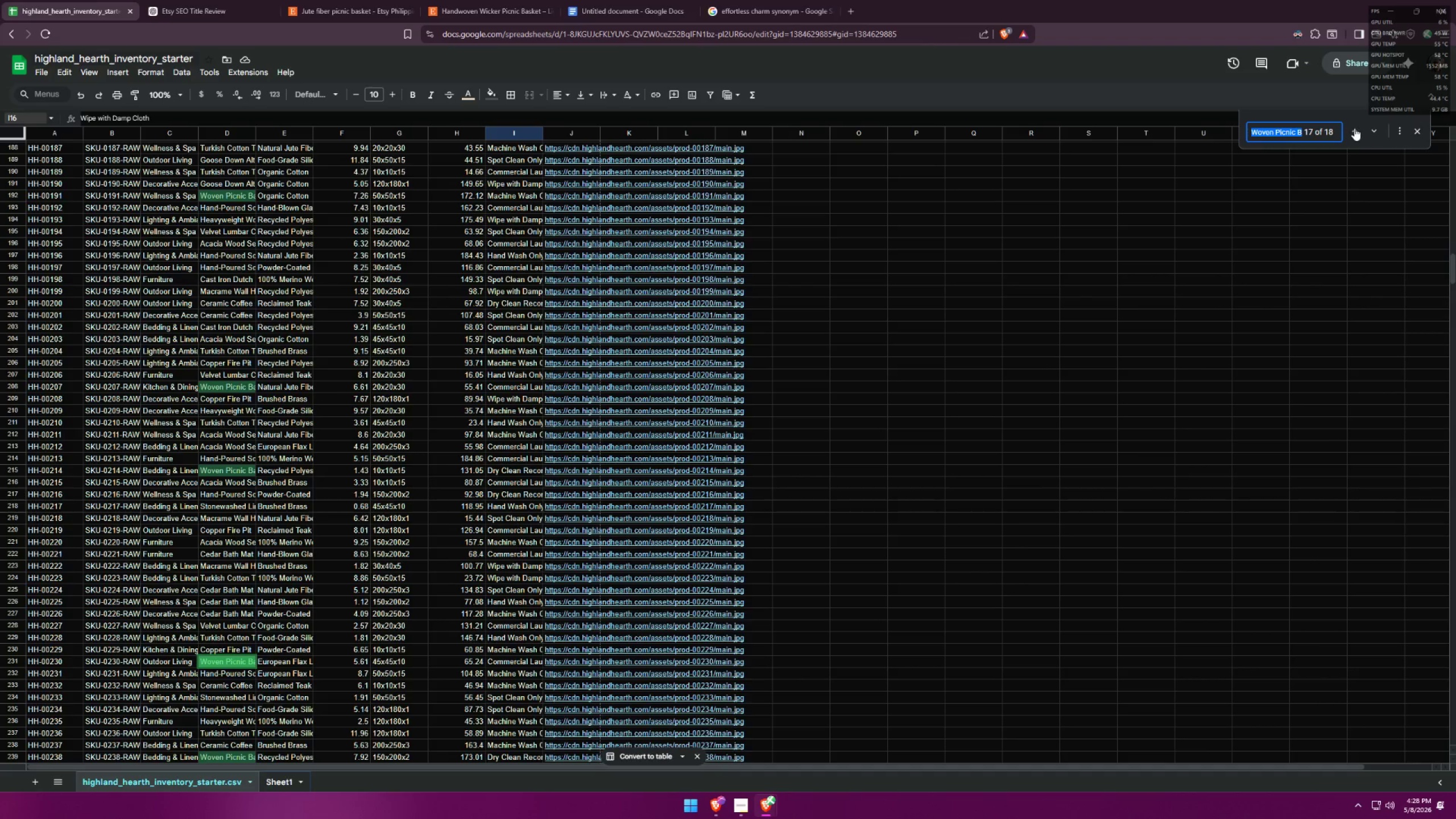 
left_click([1367, 129])
 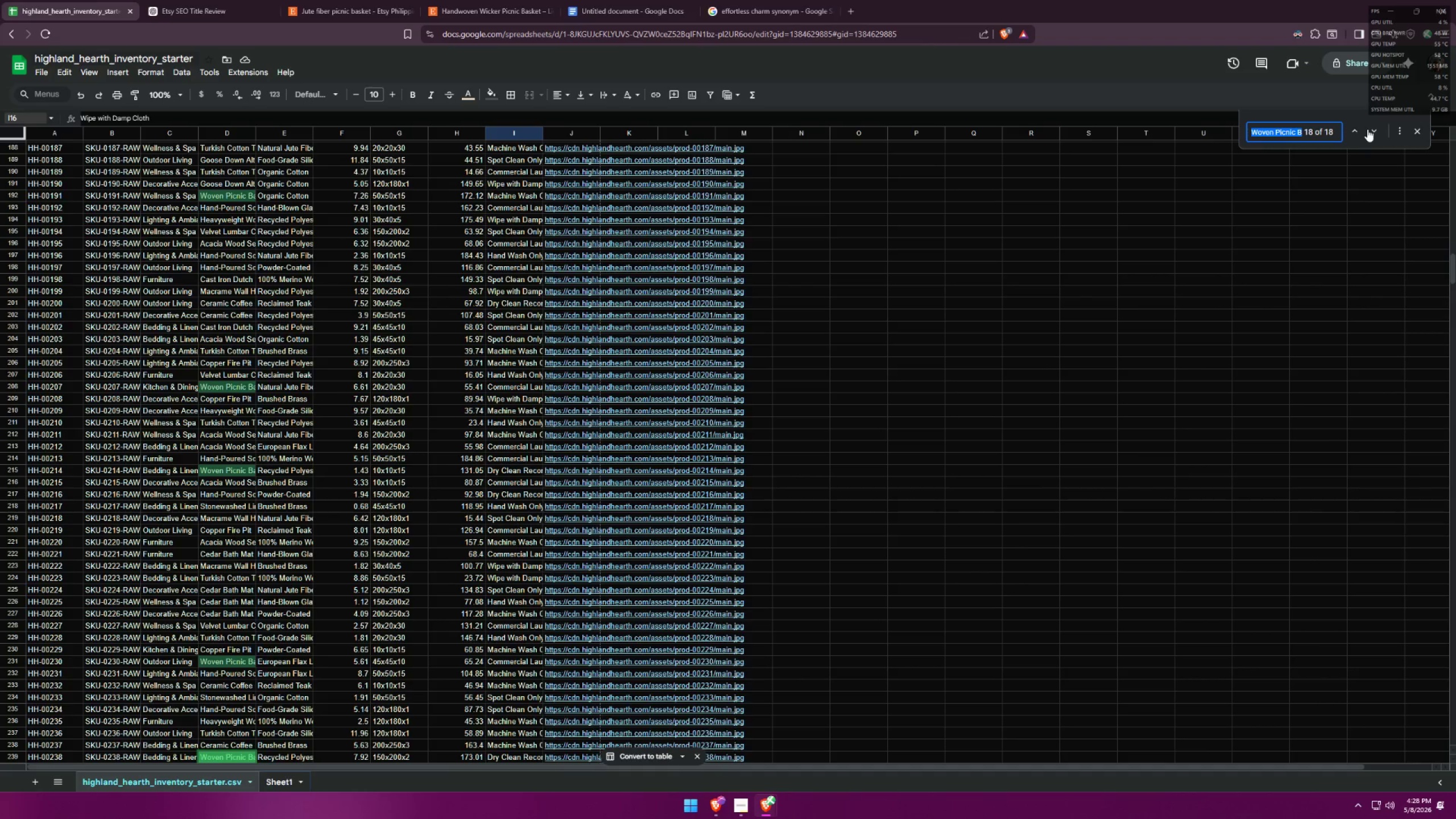 
left_click([1367, 129])
 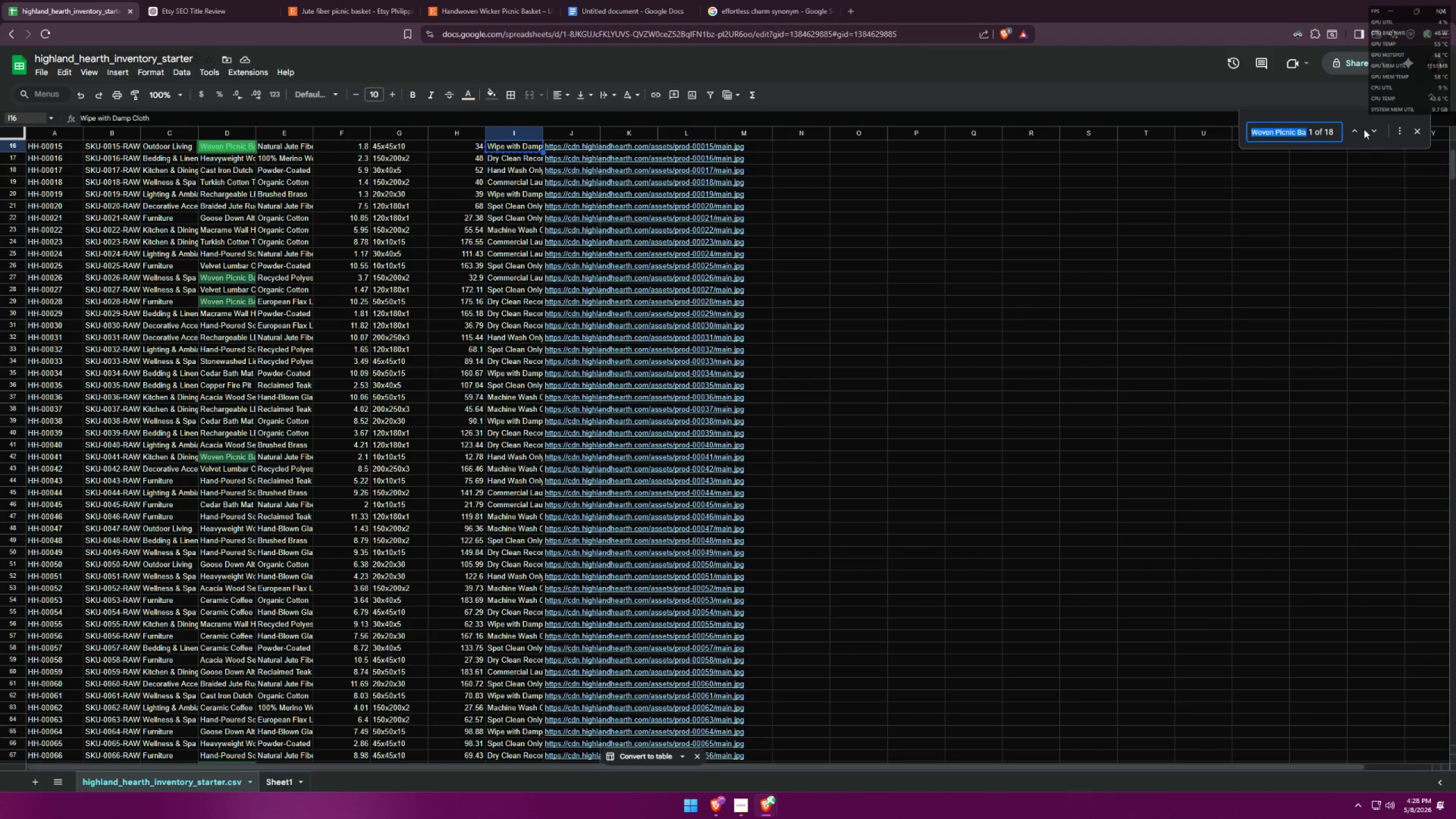 
left_click([1364, 129])
 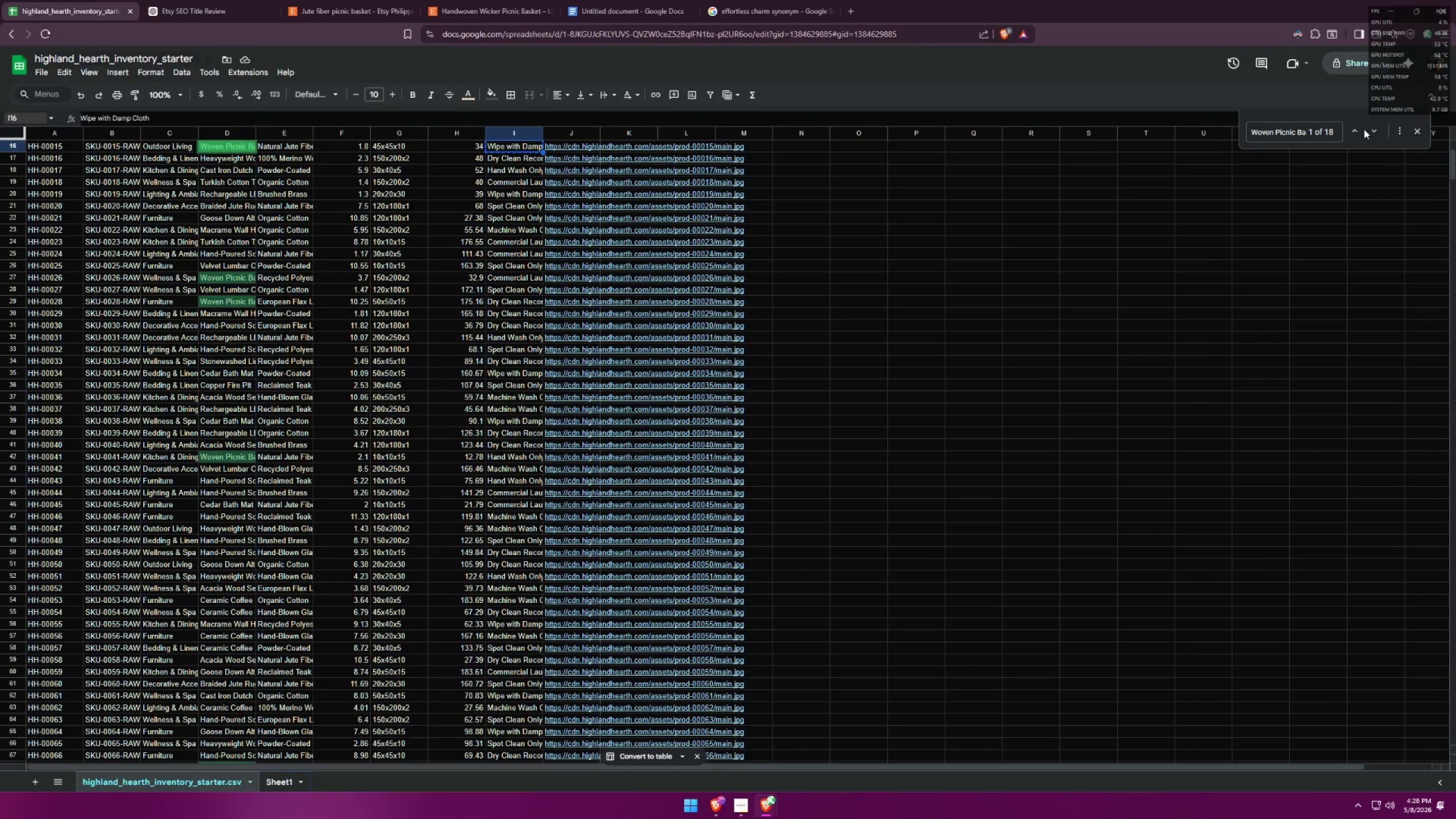 
left_click([1364, 129])
 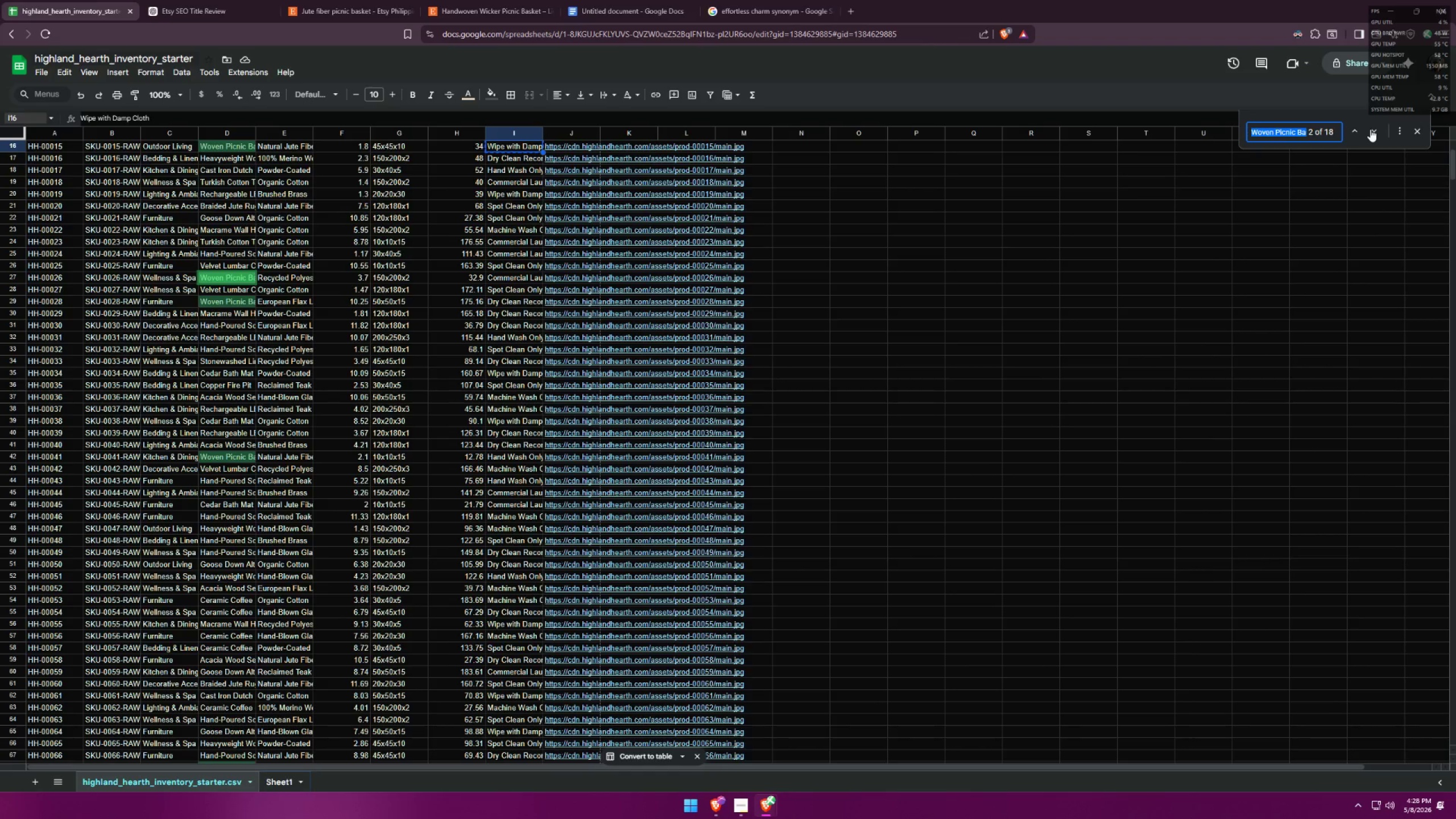 
left_click([1370, 129])
 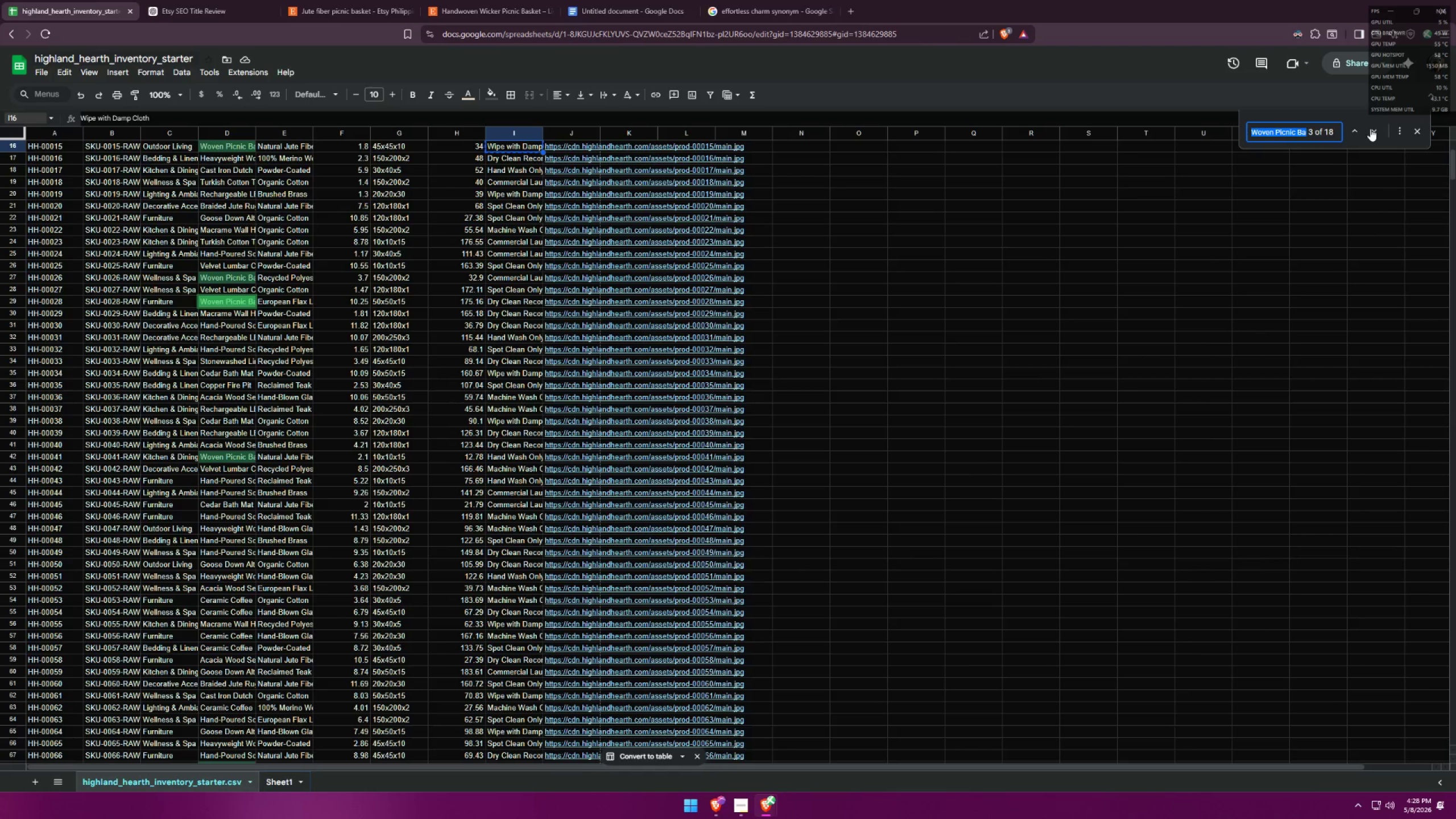 
double_click([1370, 129])
 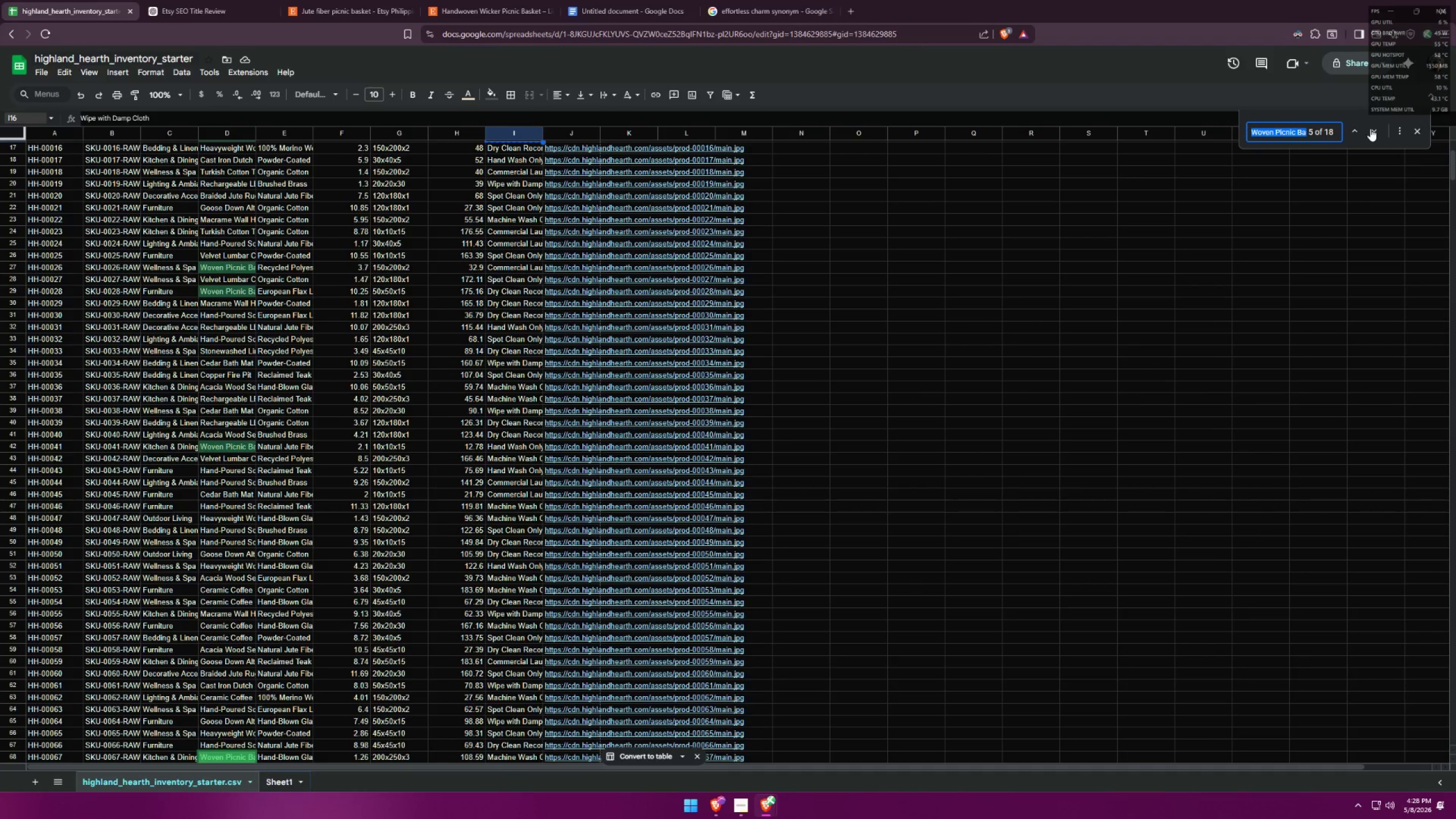 
left_click([1370, 129])
 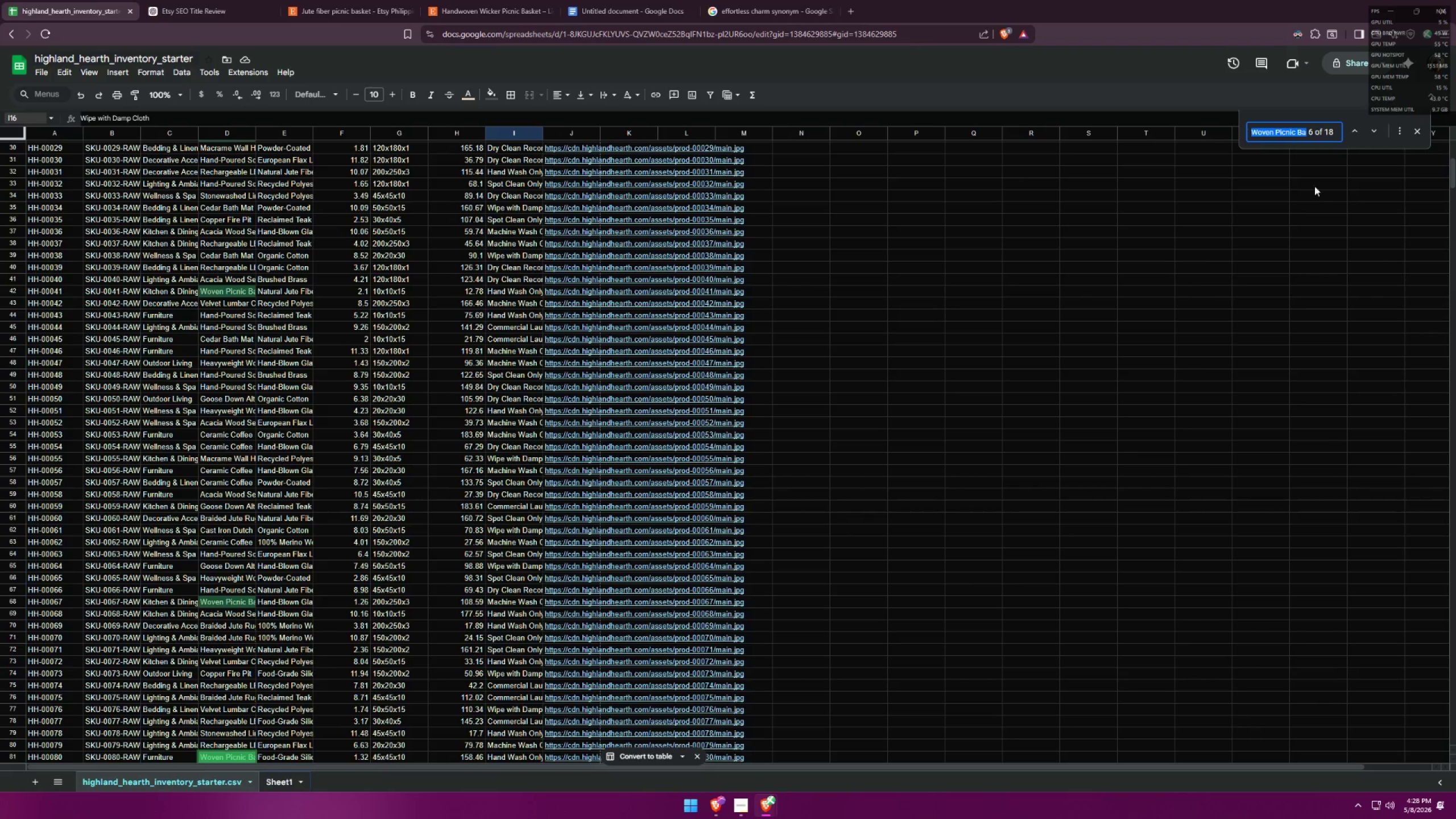 
scroll: coordinate [1108, 398], scroll_direction: down, amount: 1.0
 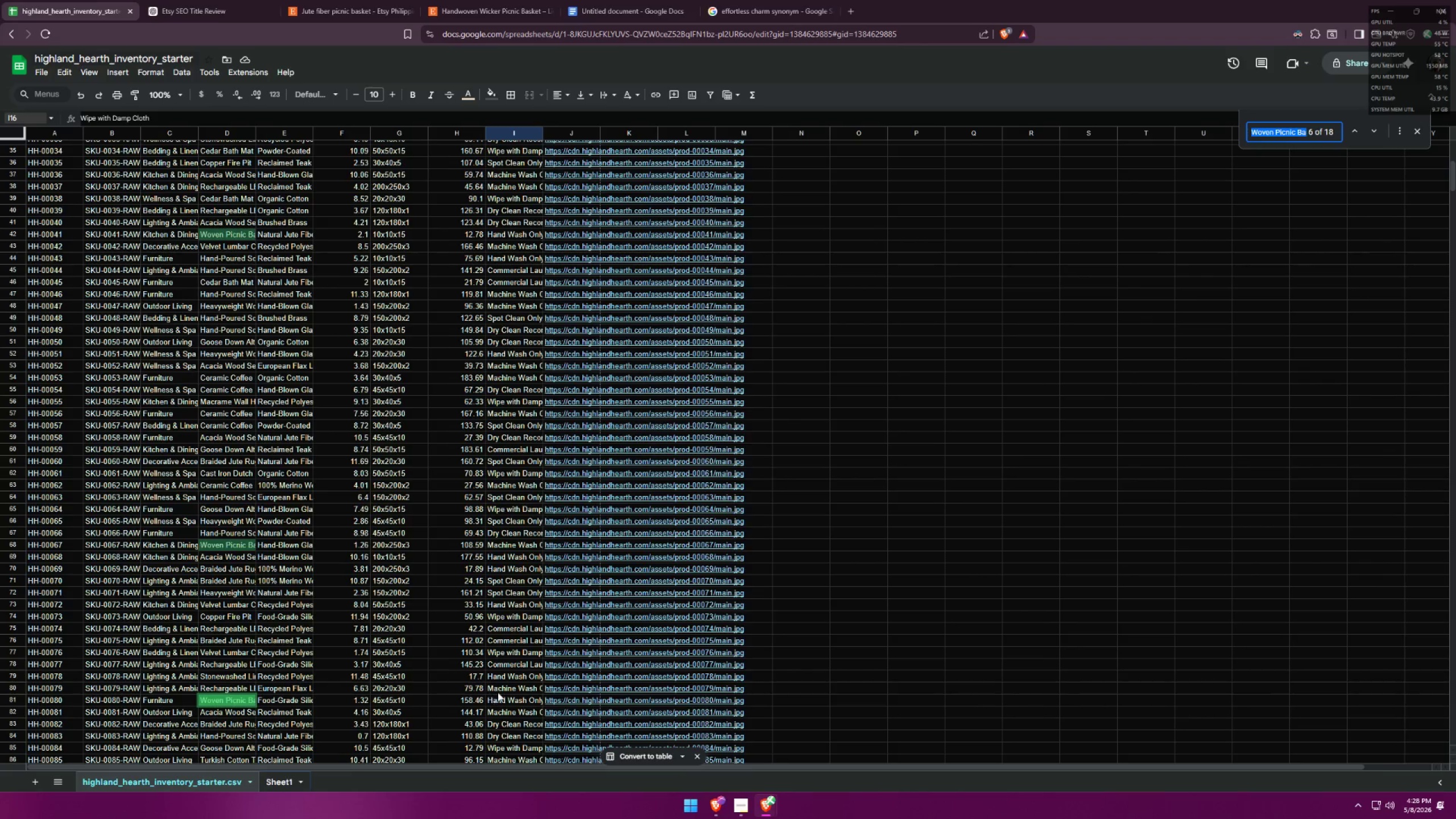 
left_click([1380, 131])
 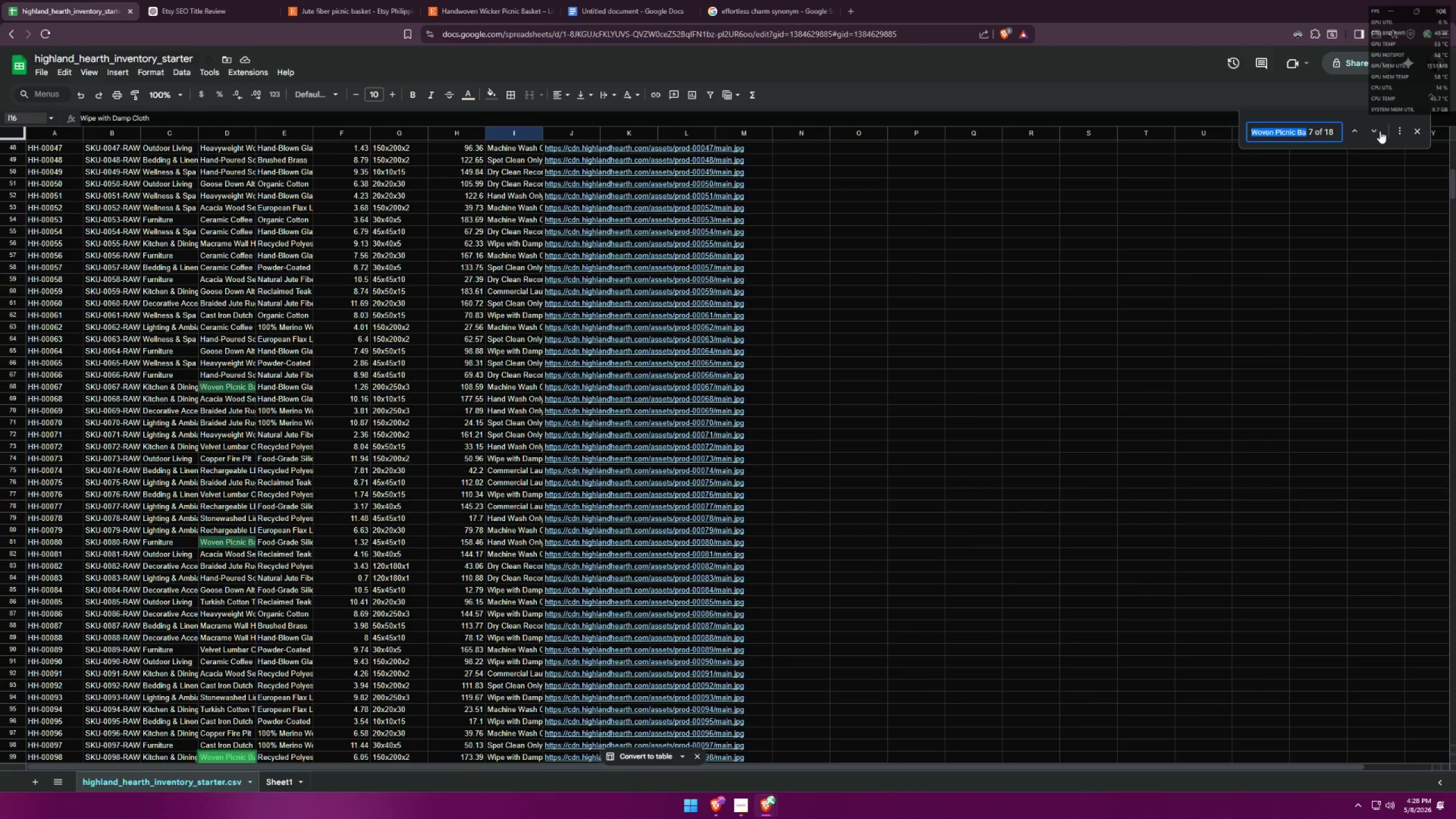 
left_click([1380, 131])
 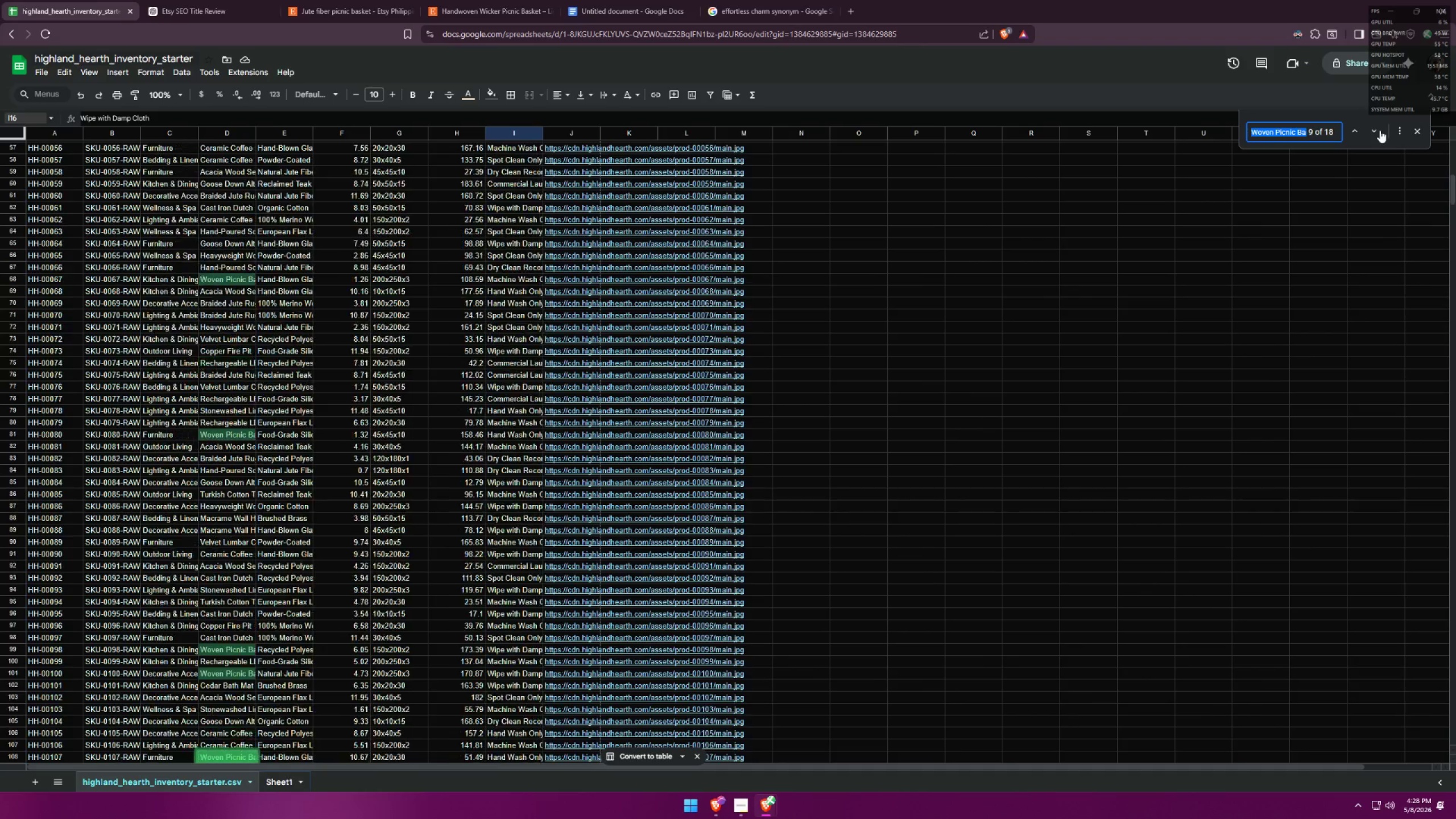 
left_click([1380, 130])
 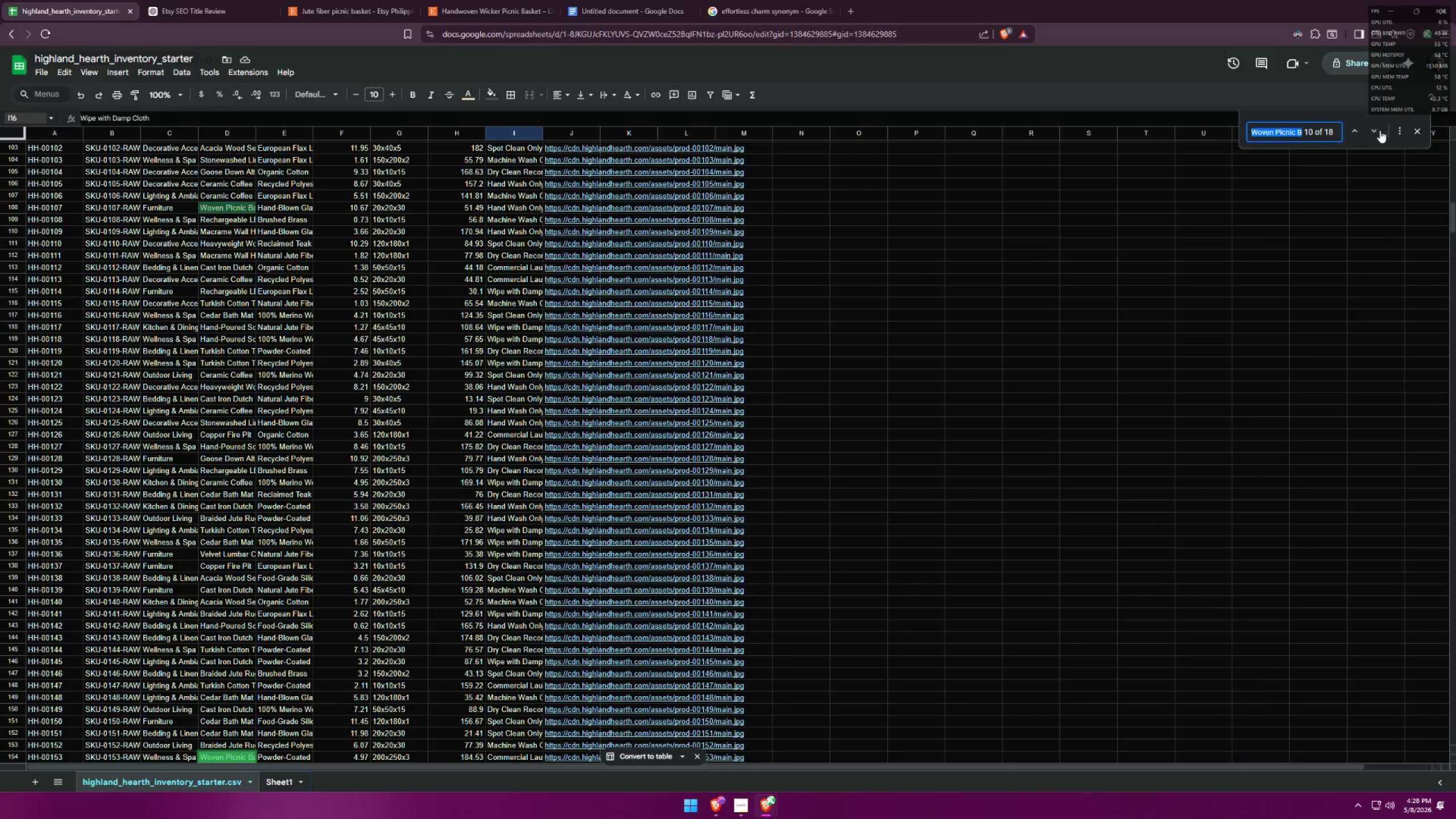 
left_click([1380, 130])
 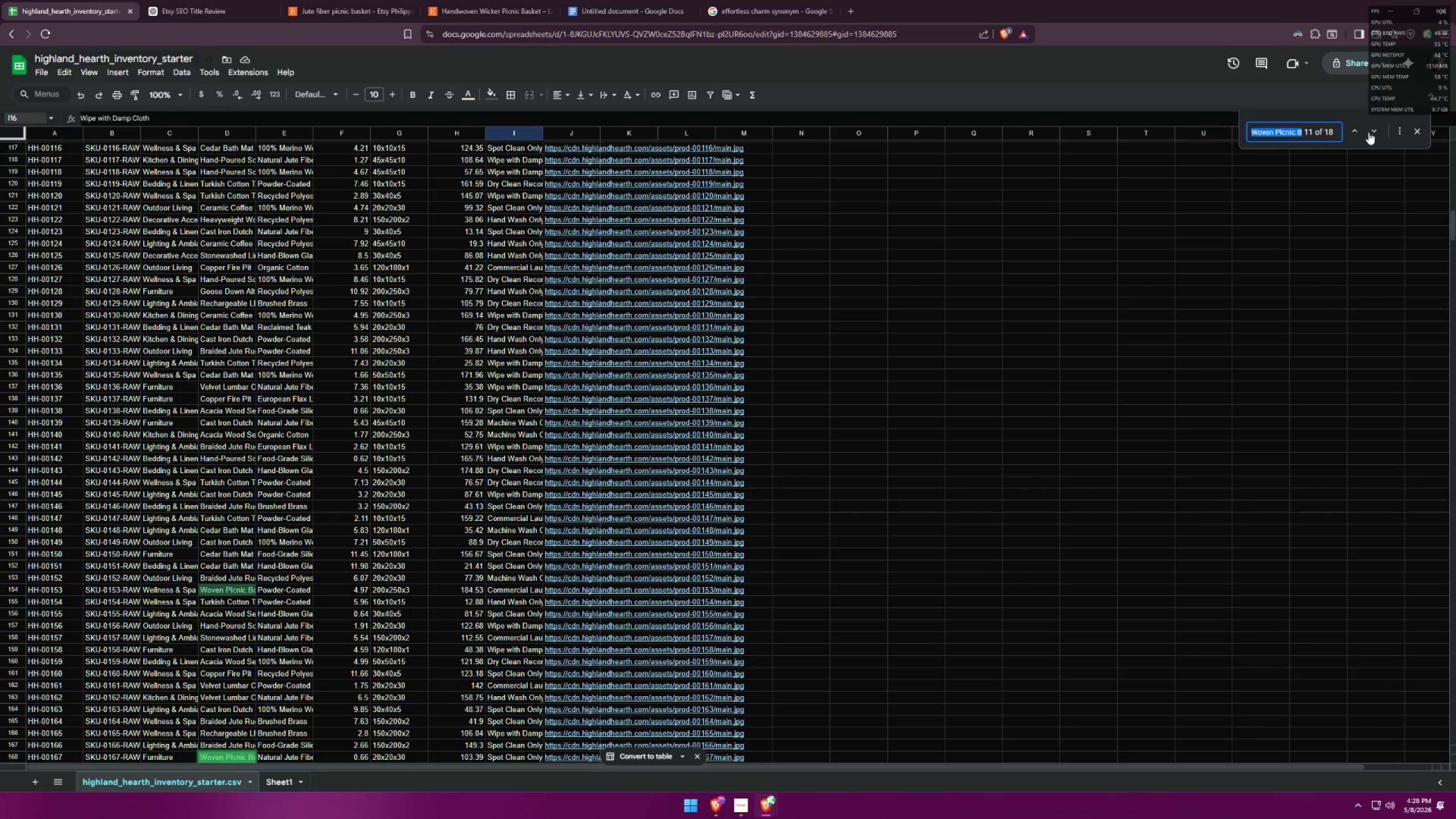 
wait(5.69)
 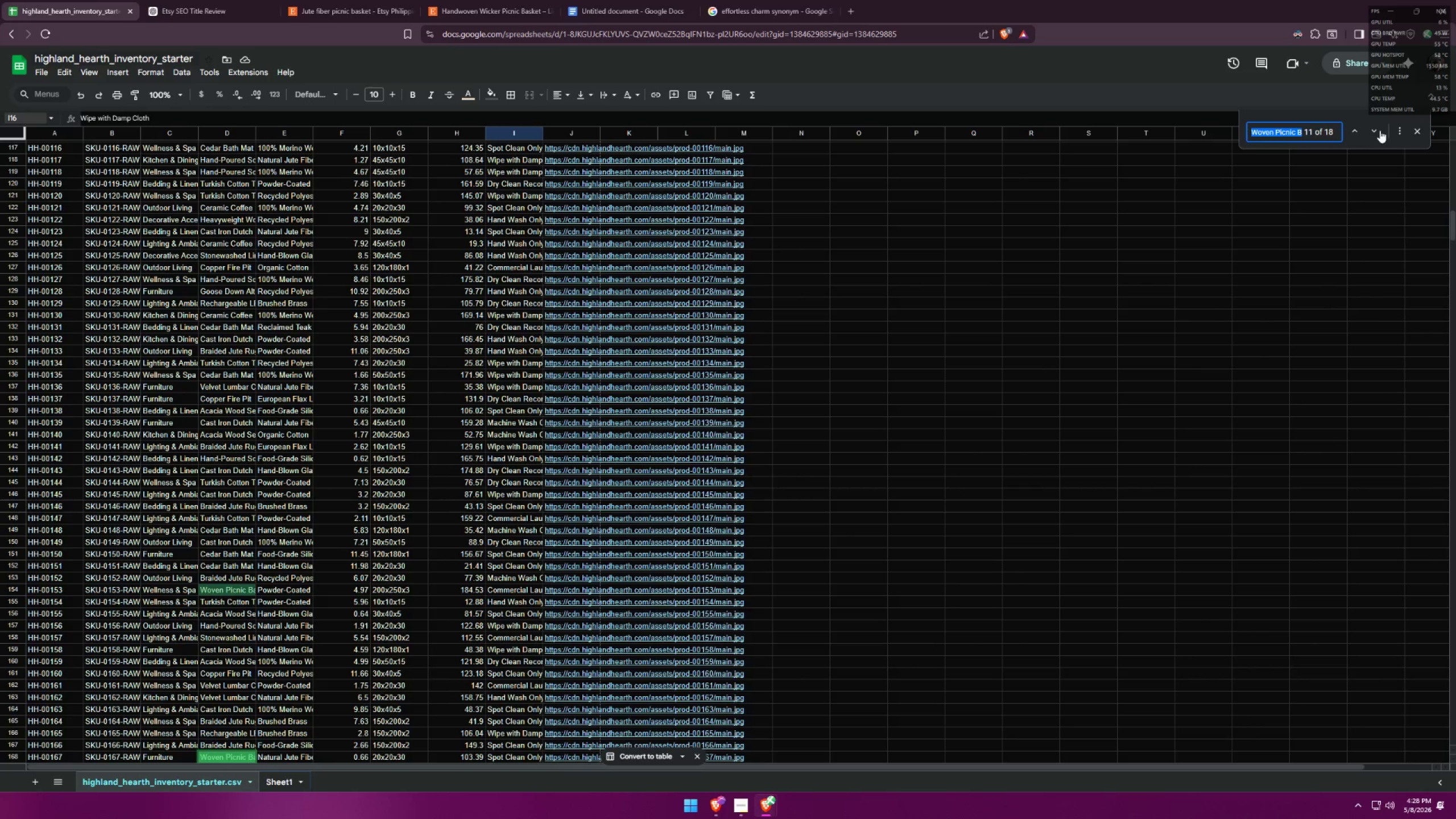 
left_click([15, 756])
 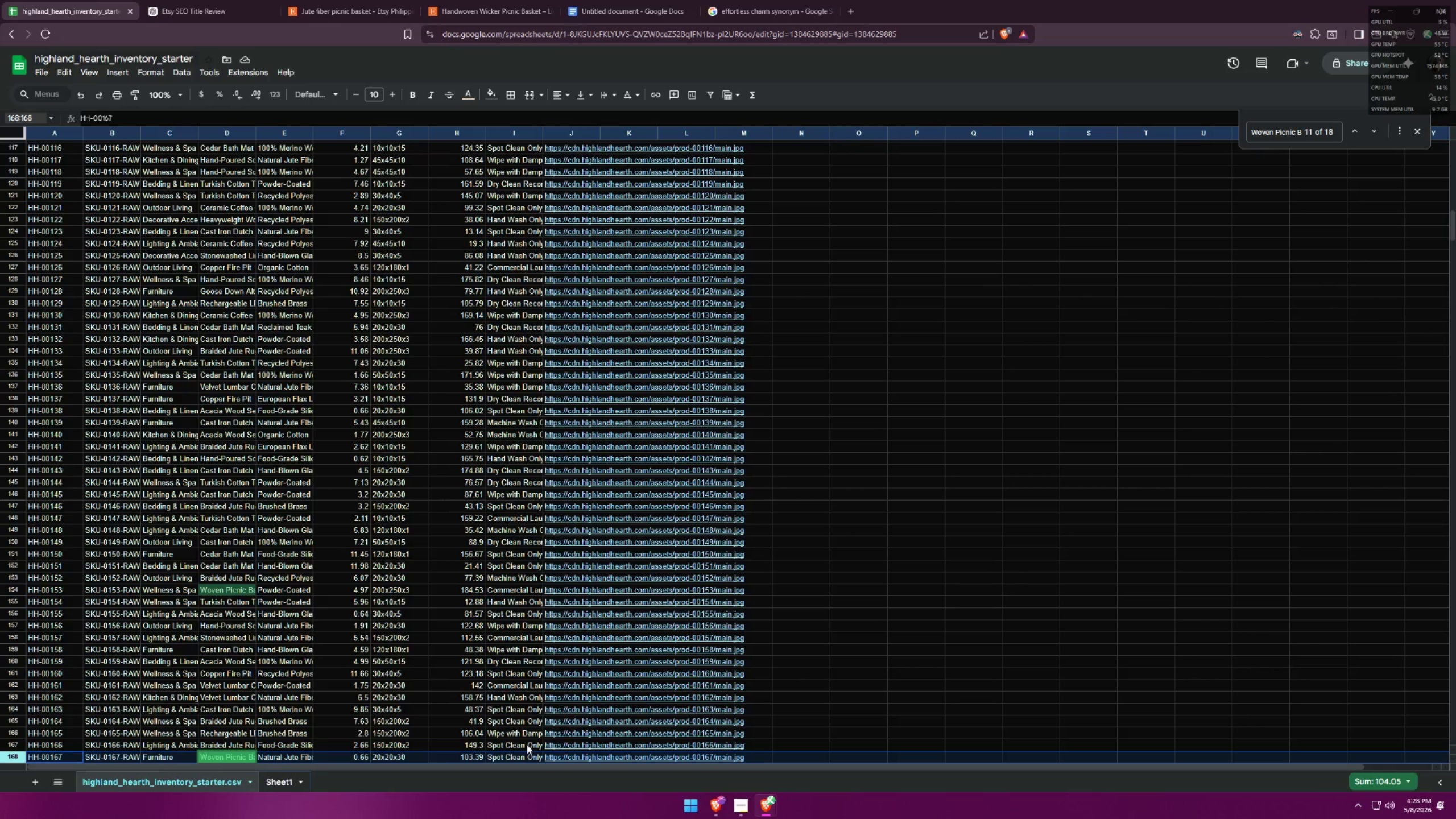 
scroll: coordinate [524, 727], scroll_direction: down, amount: 1.0
 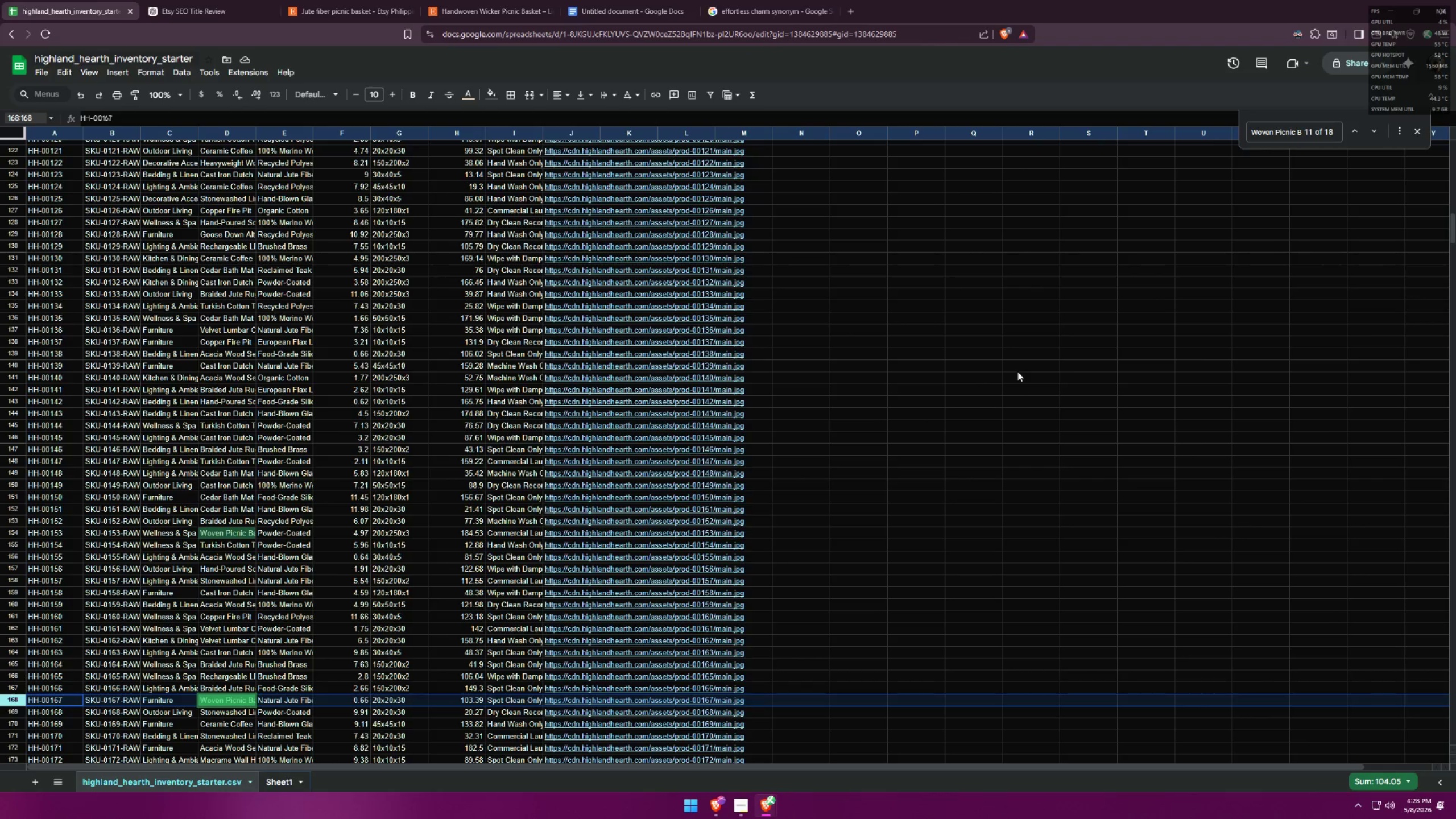 
wait(7.23)
 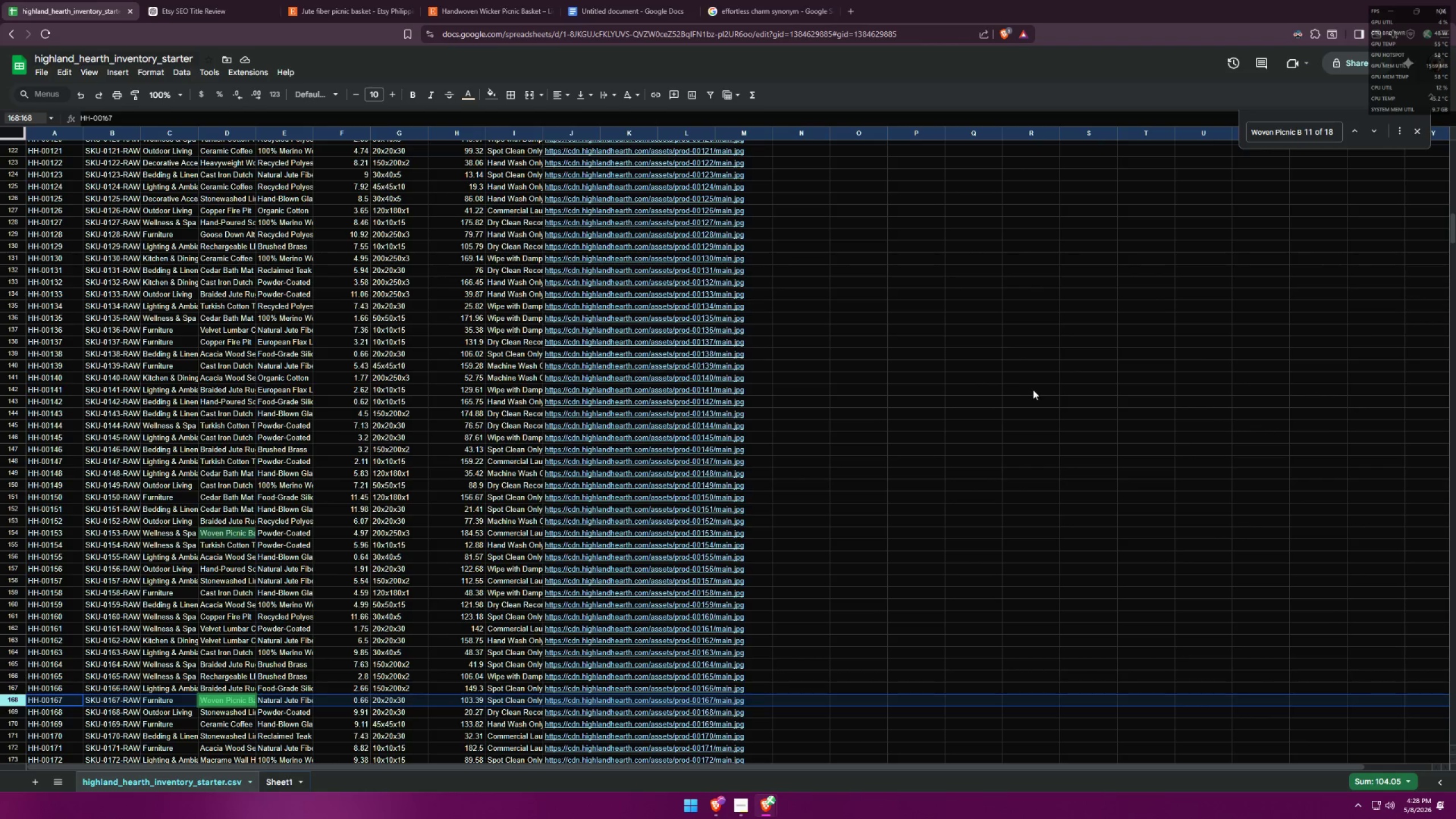 
left_click([1376, 126])
 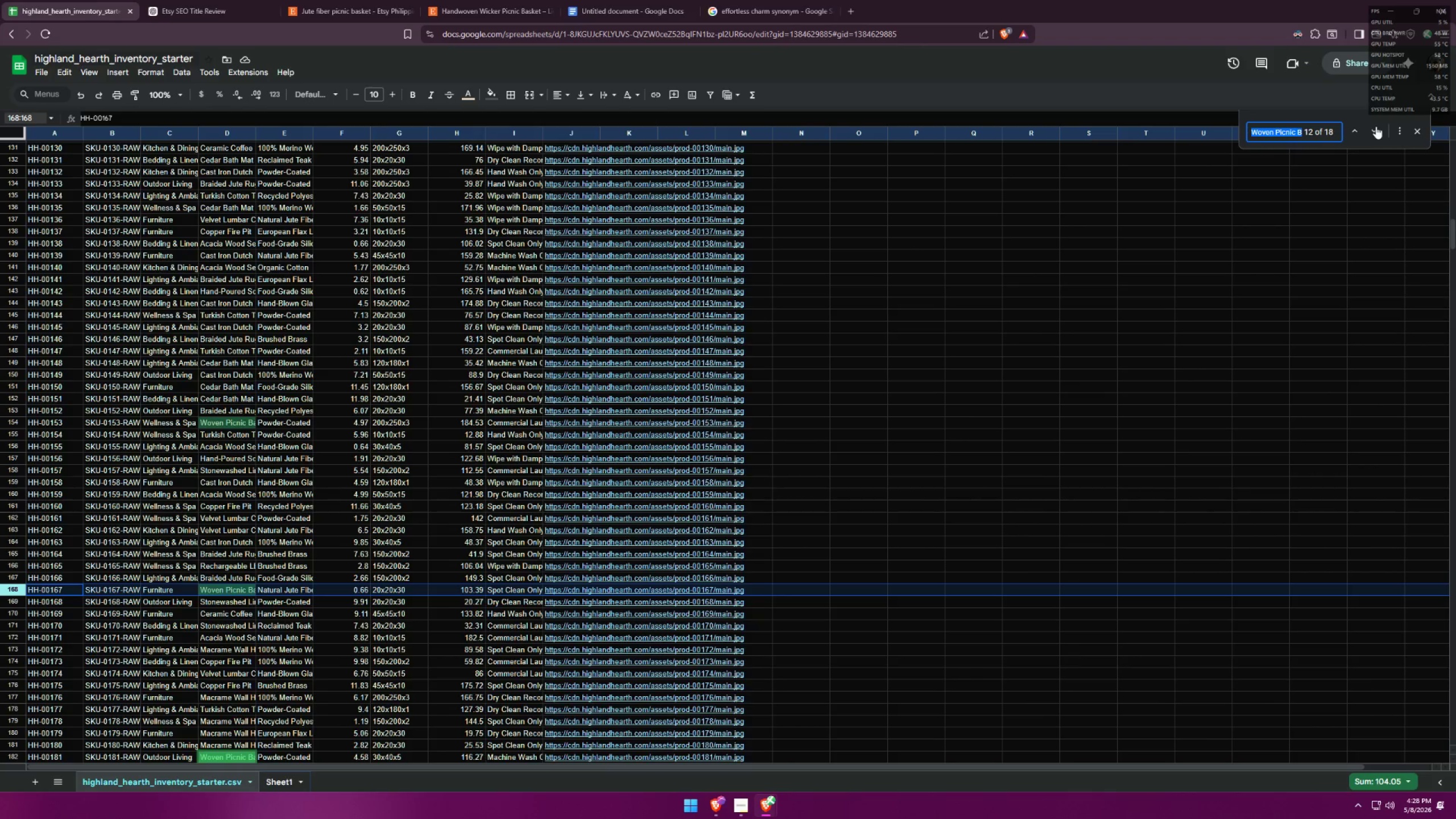 
left_click([1376, 126])
 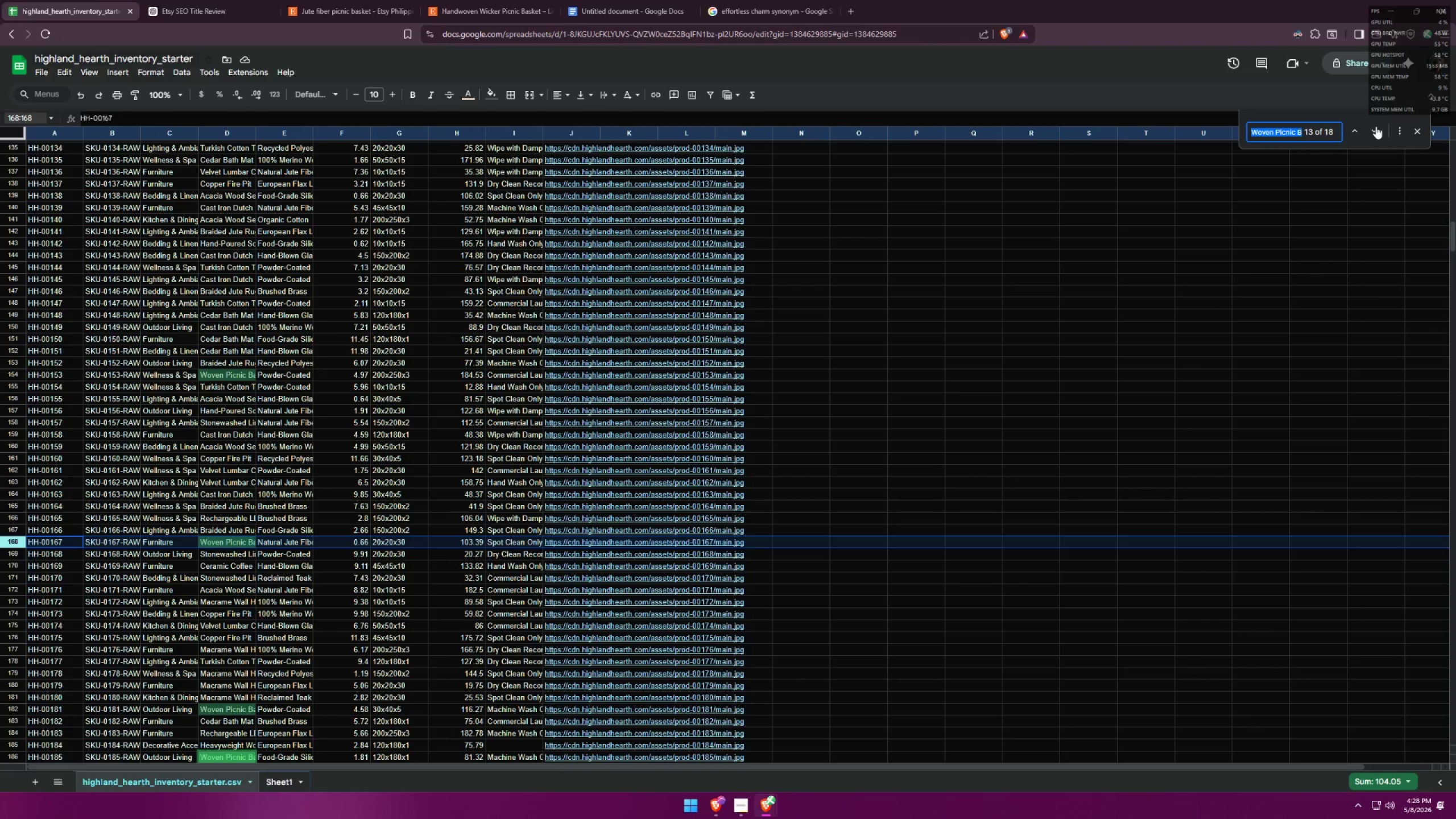 
wait(6.61)
 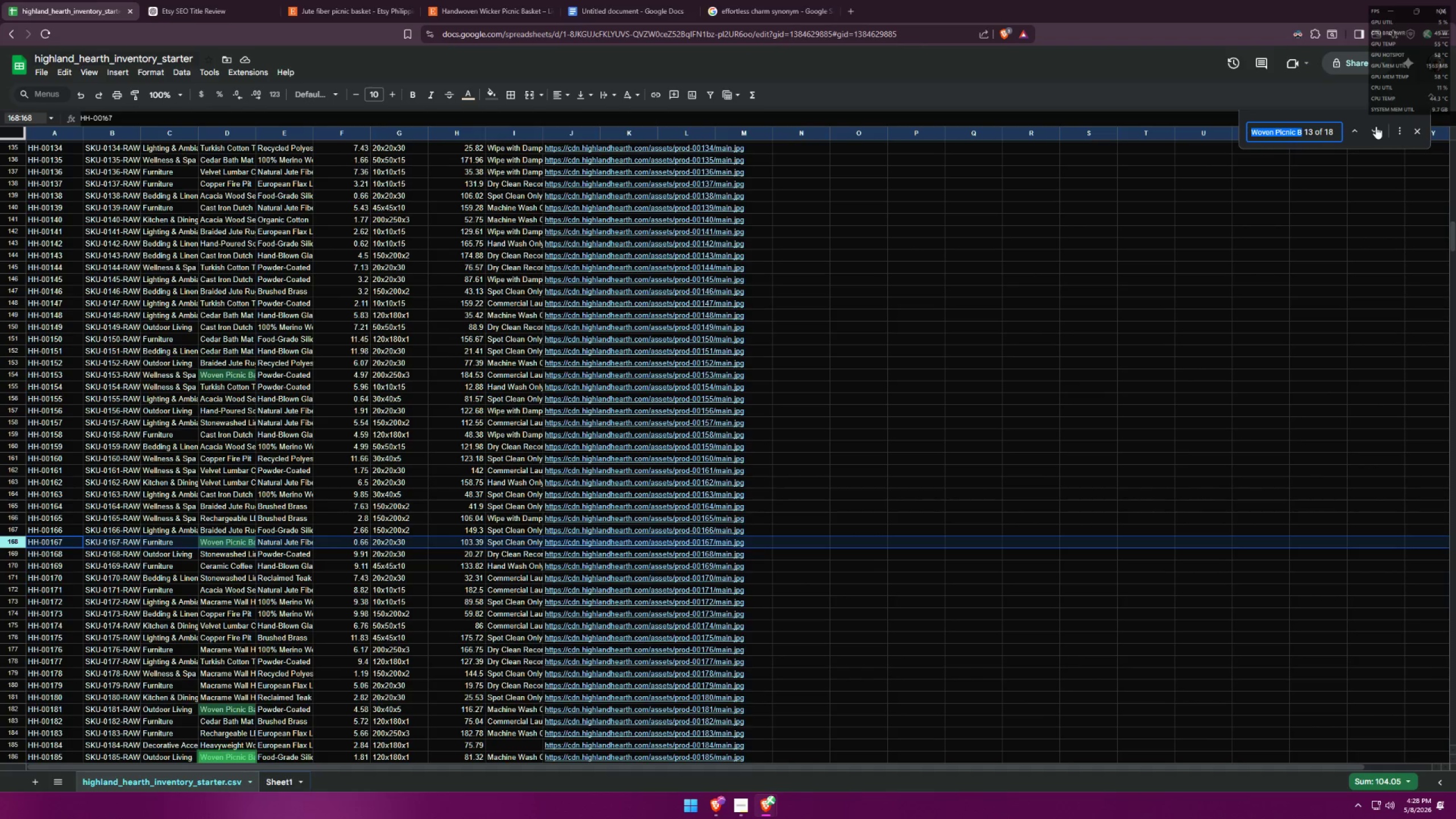 
left_click([1376, 126])
 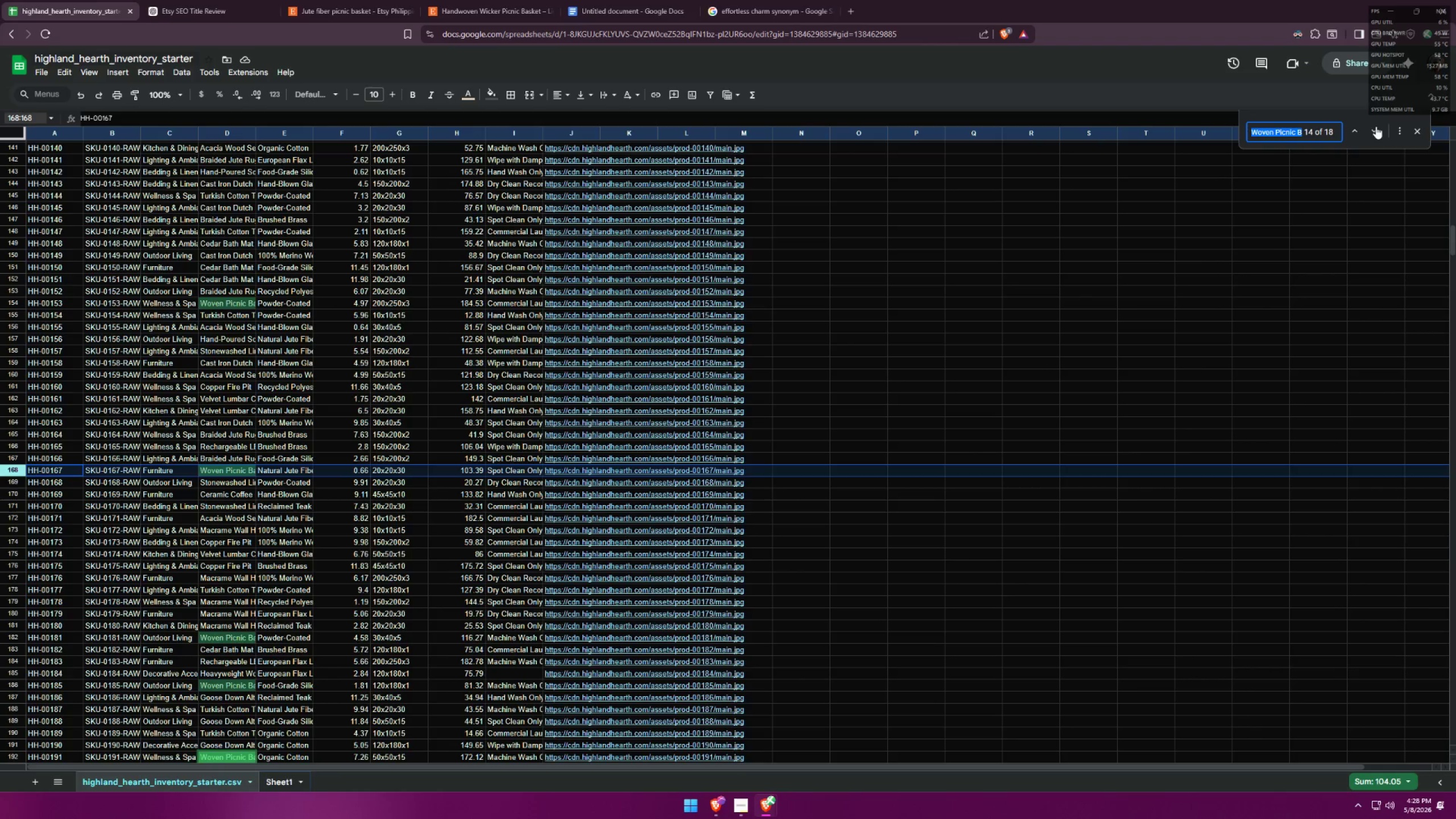 
left_click([1376, 126])
 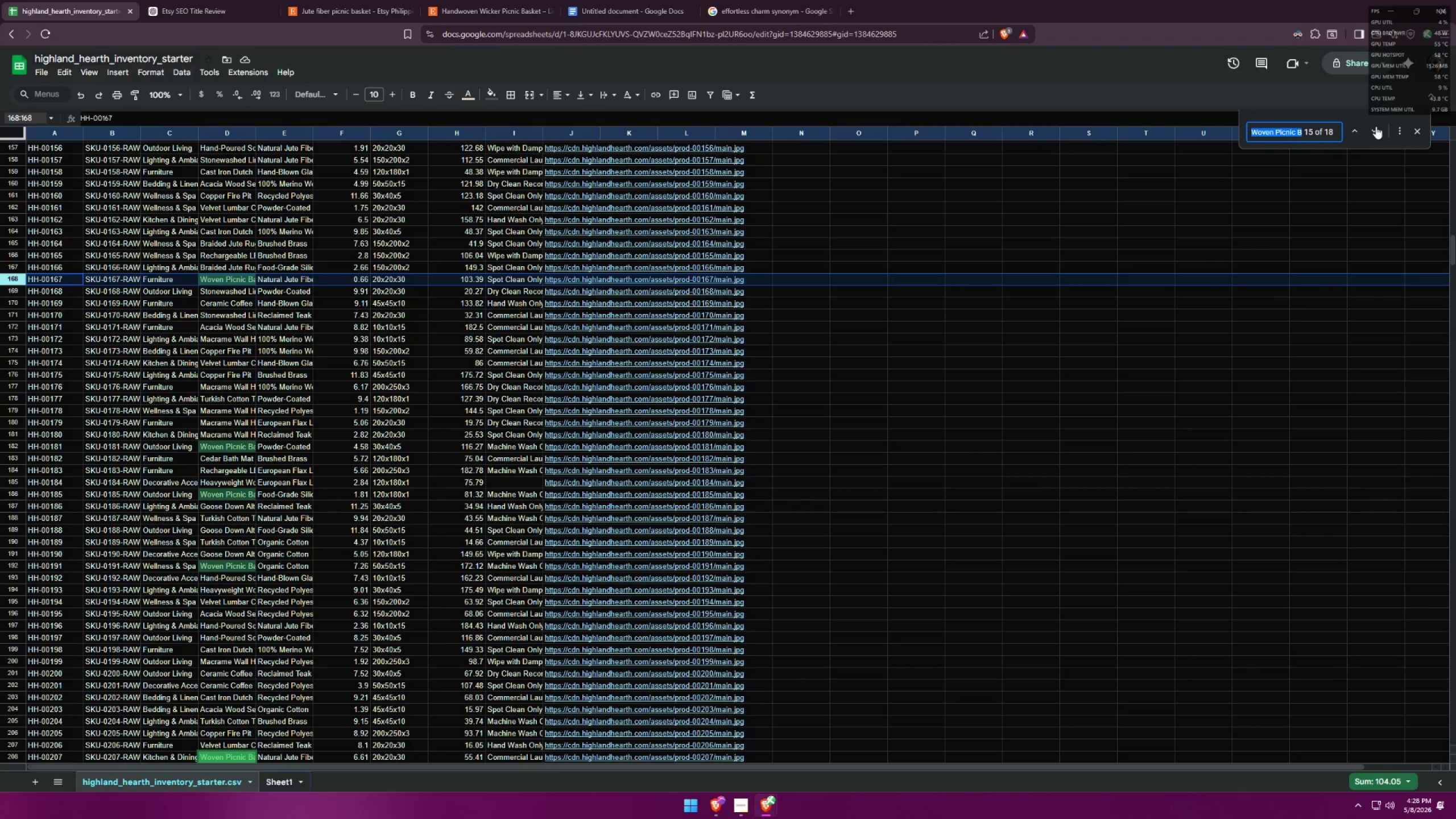 
left_click([1376, 126])
 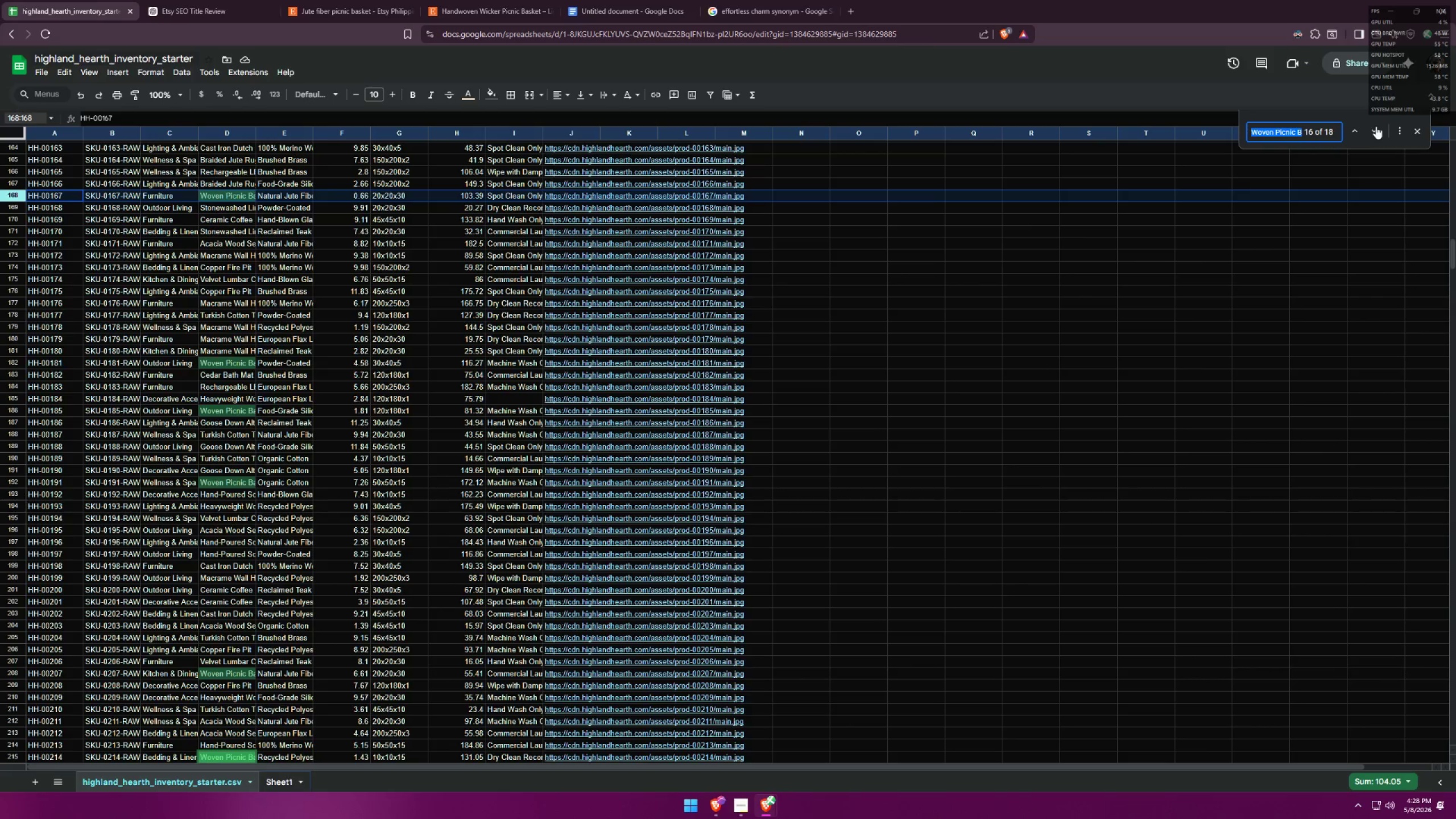 
left_click([1376, 126])
 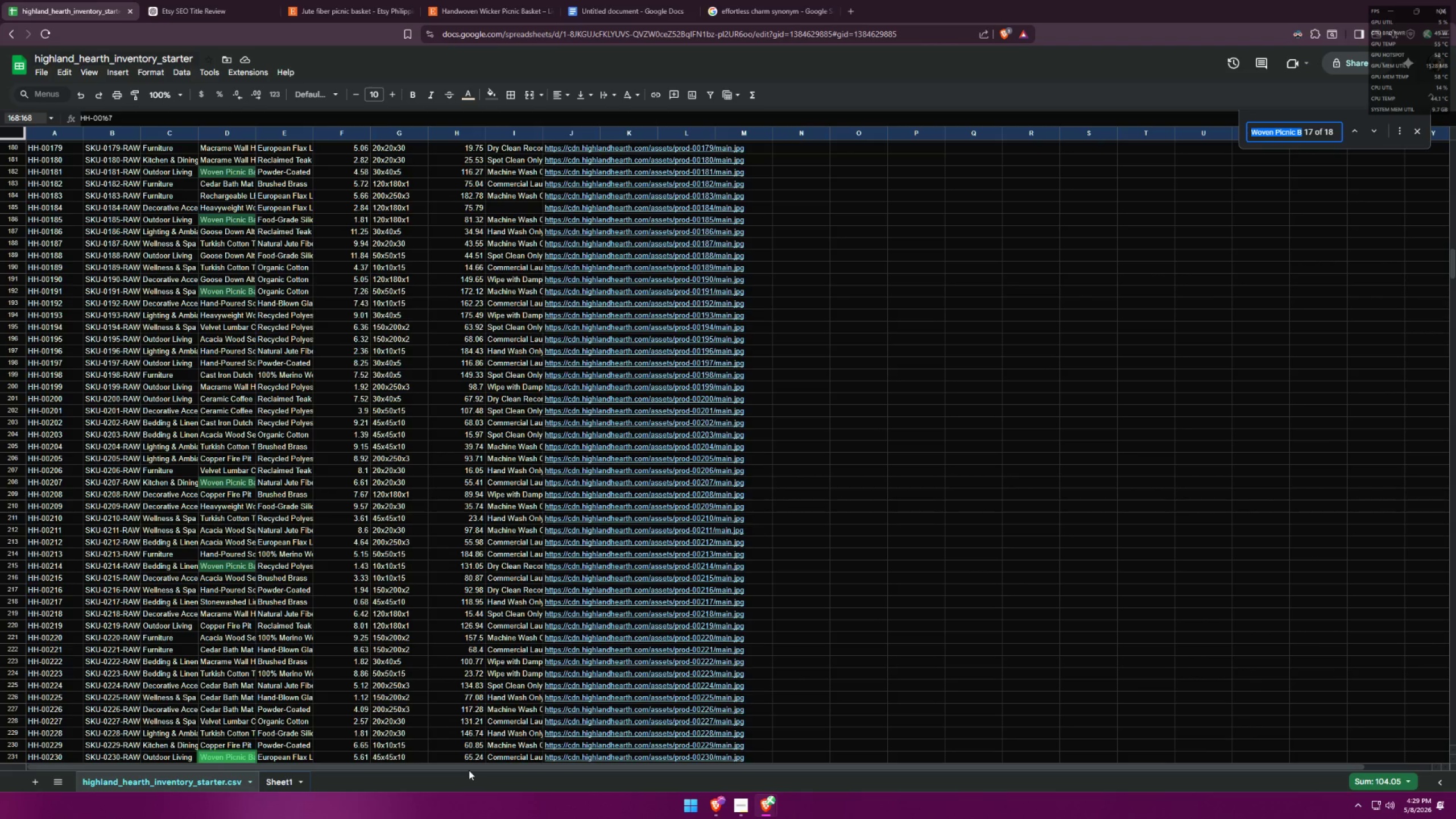 
key(Alt+AltLeft)
 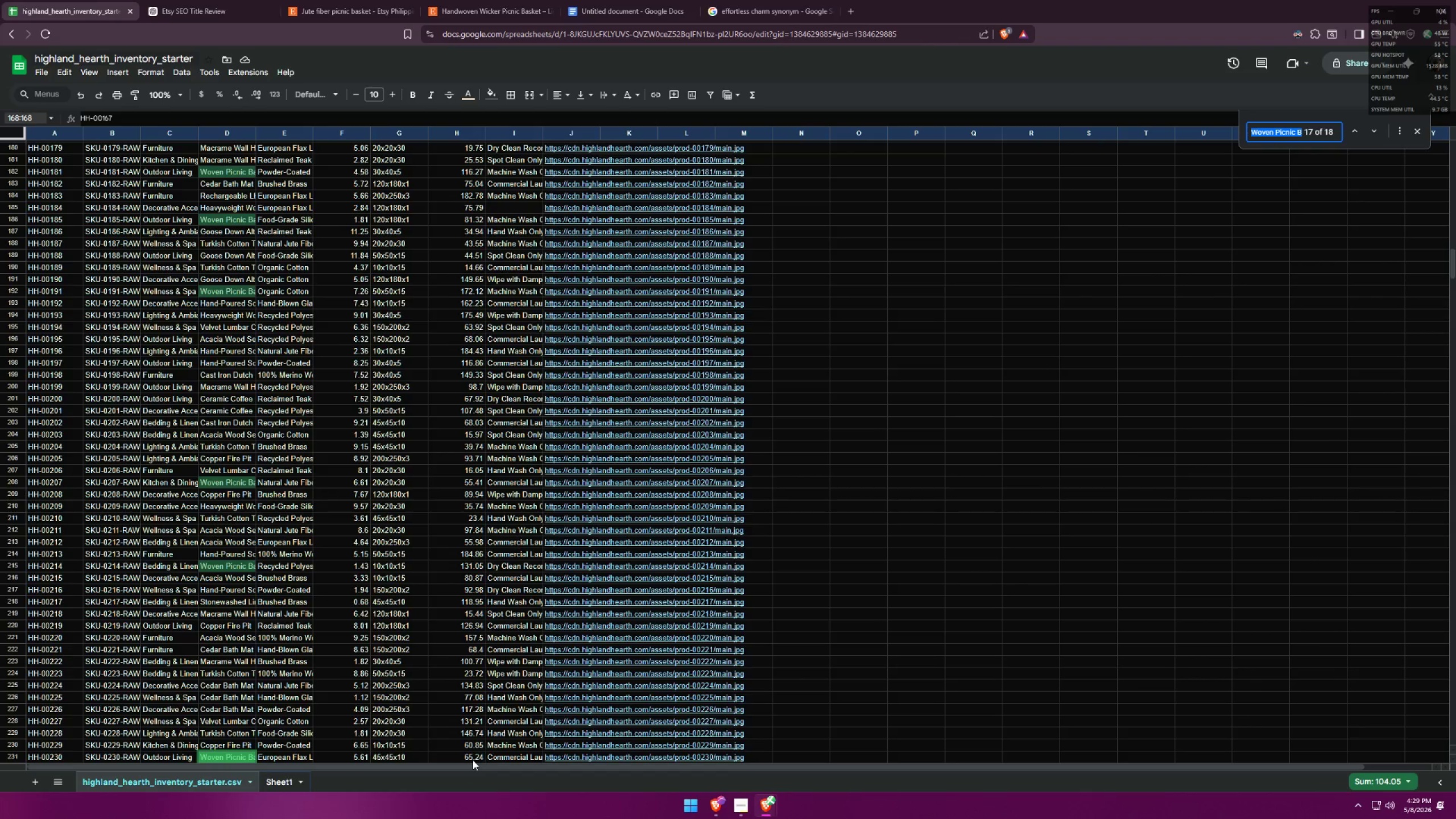 
key(Alt+Tab)
 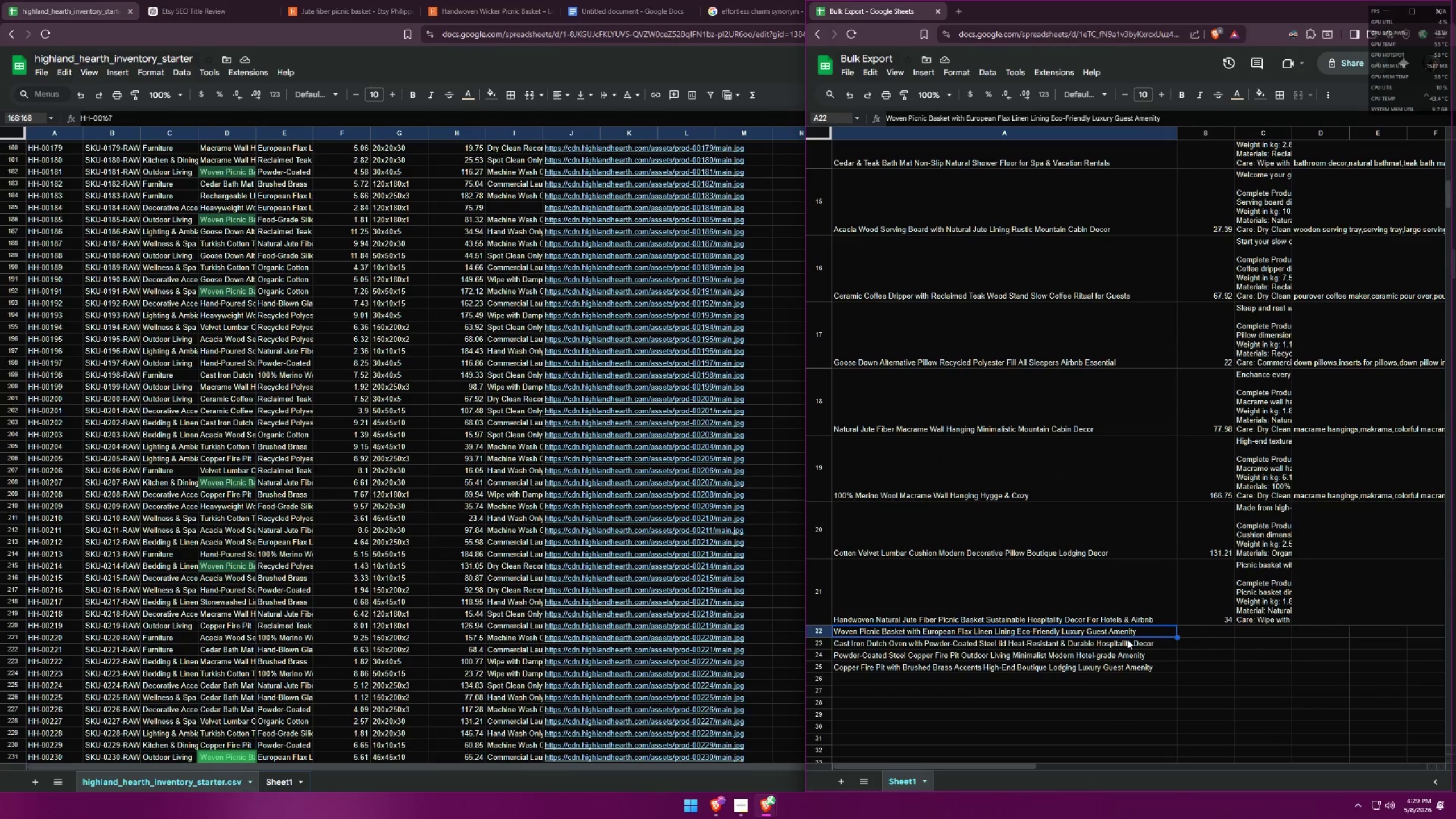 
wait(7.91)
 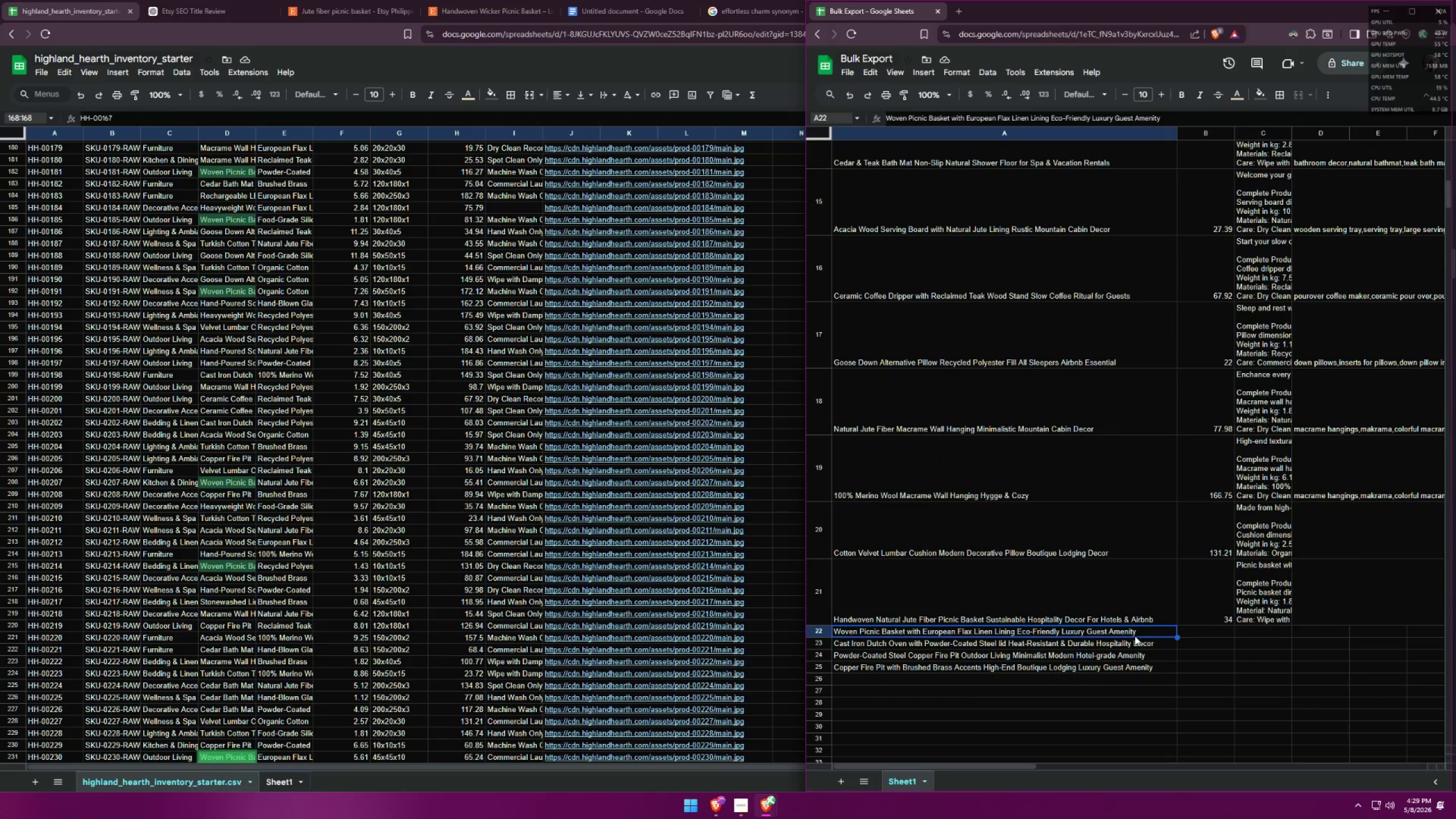 
double_click([994, 631])
 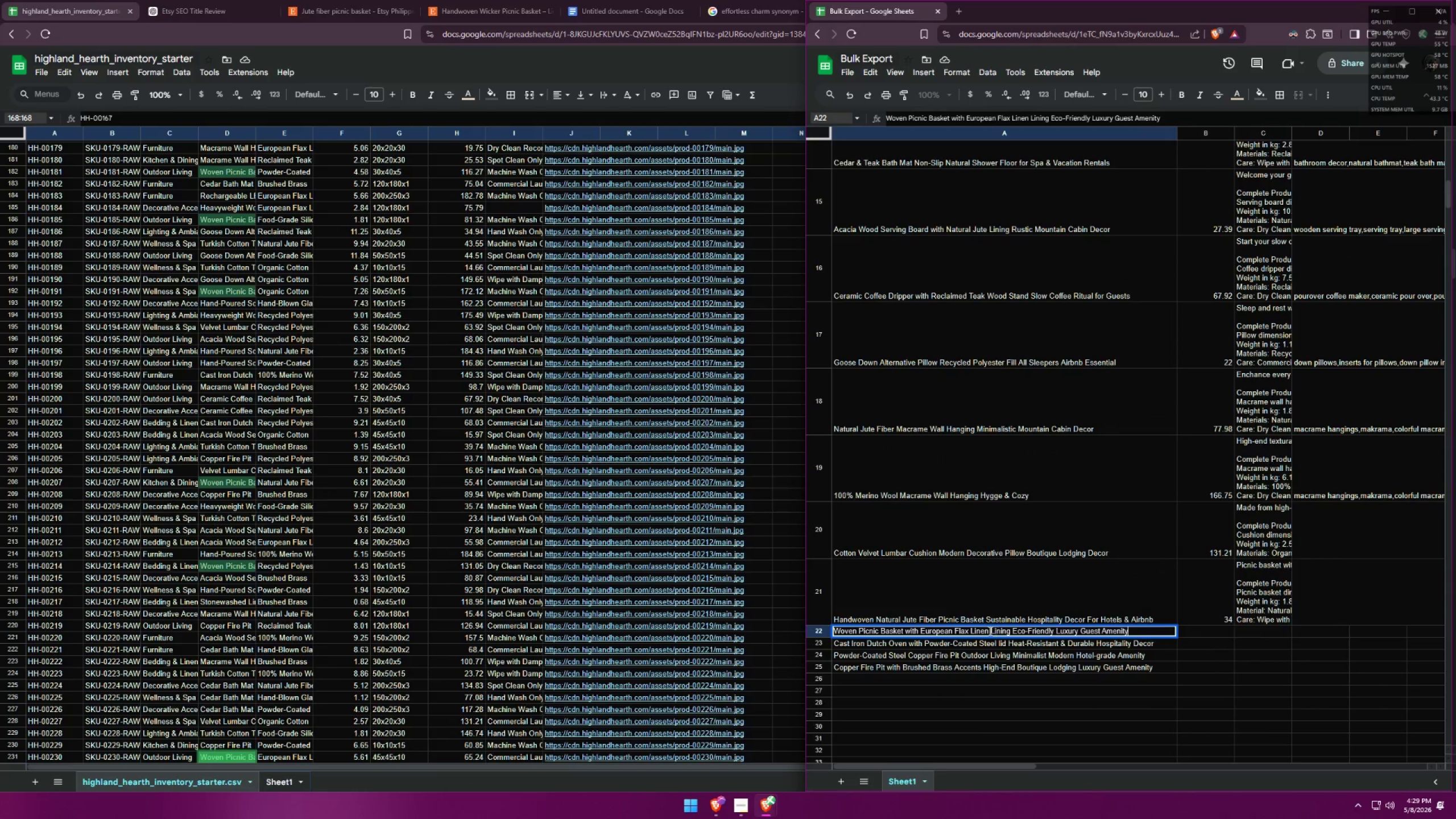 
left_click([988, 630])
 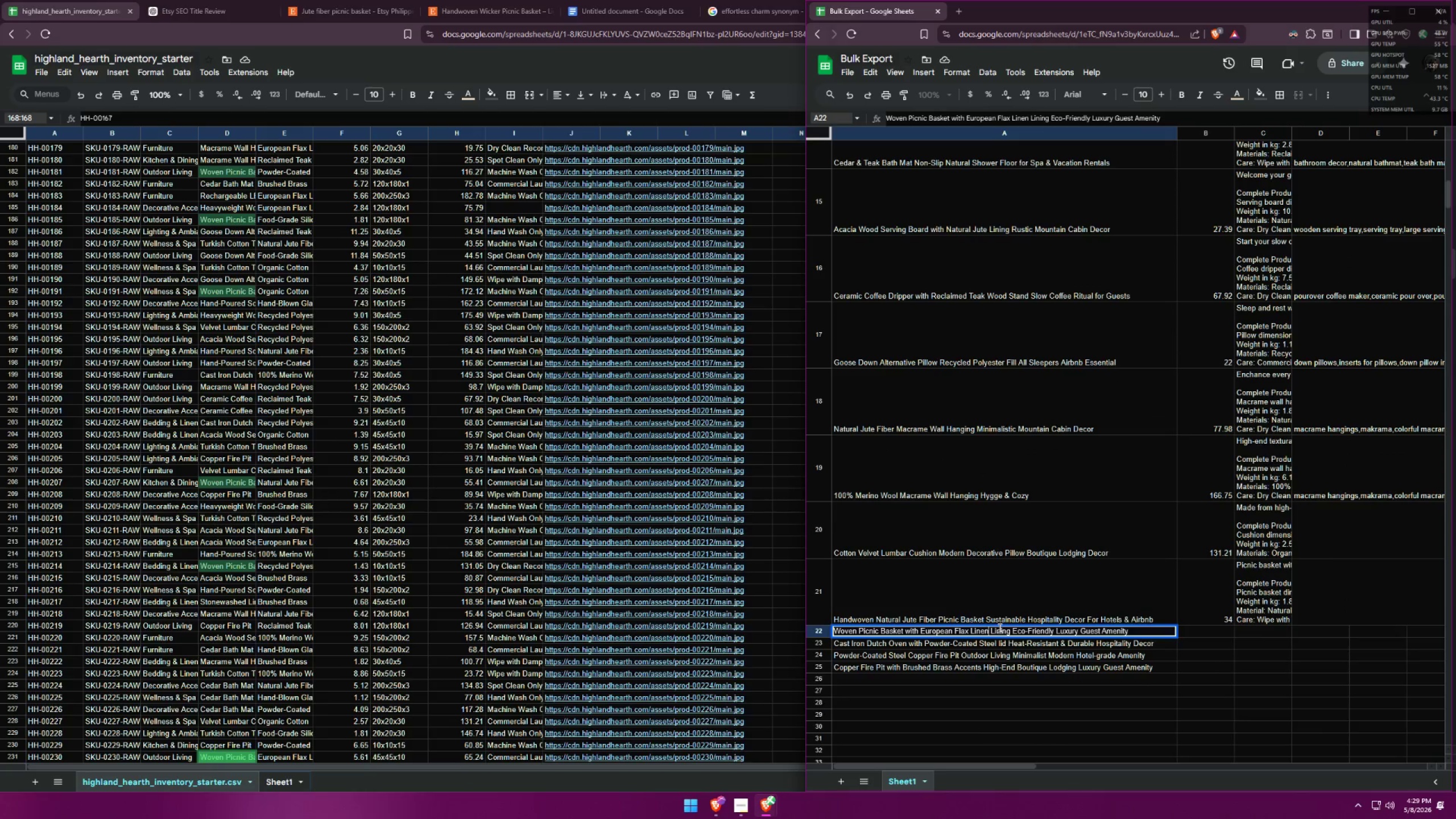 
type( Inner)
 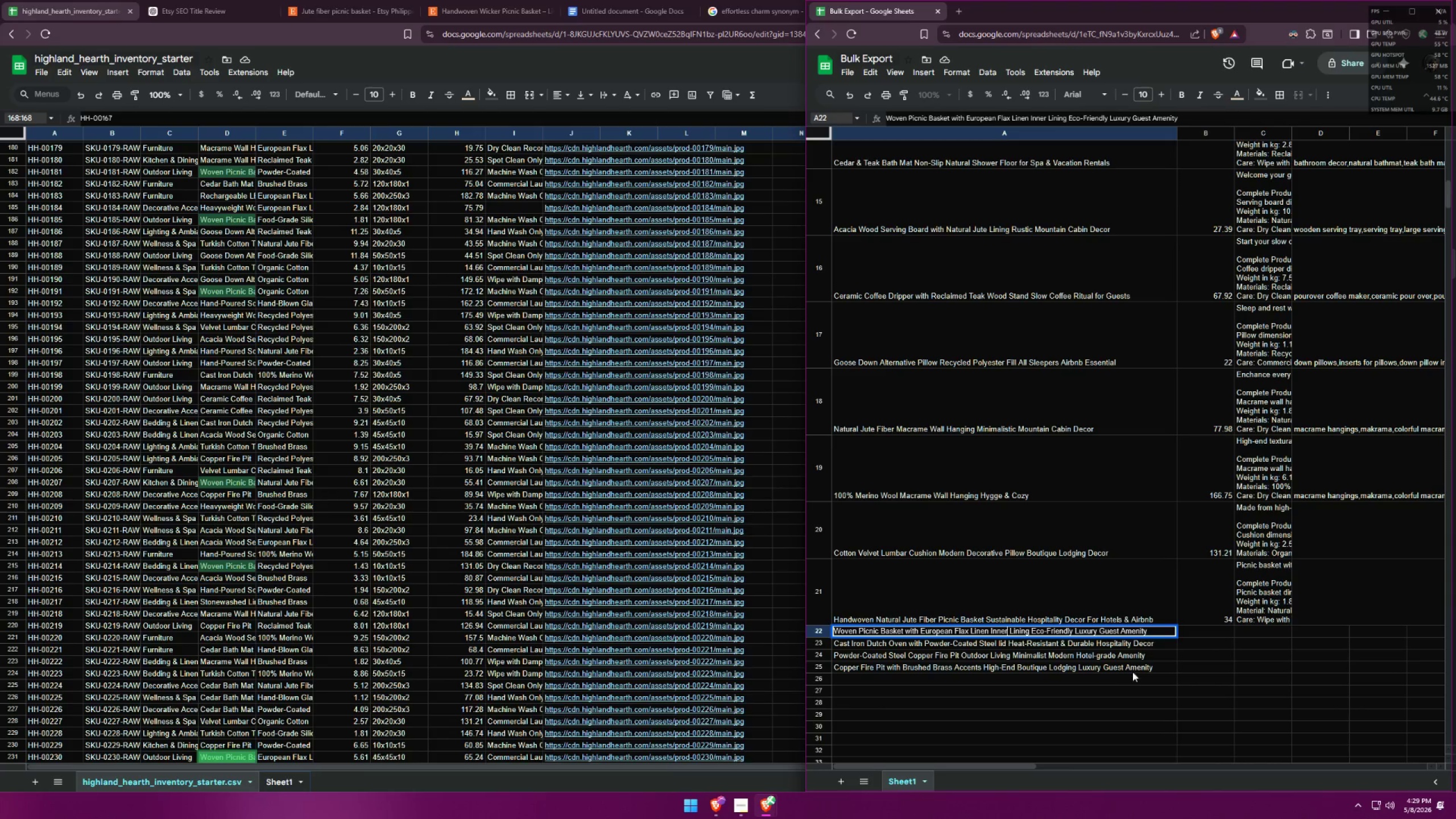 
left_click([1127, 700])
 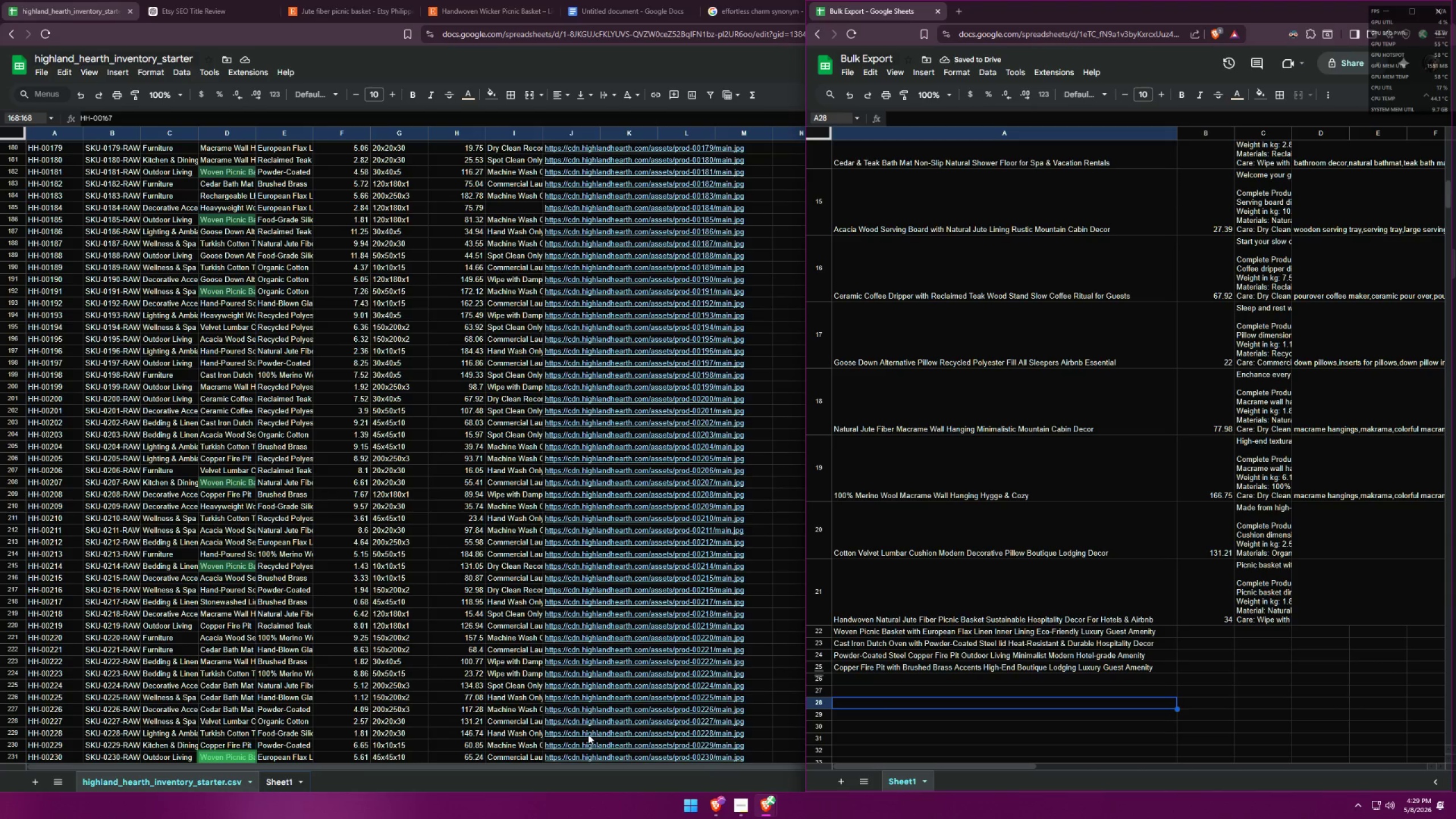 
left_click([462, 756])
 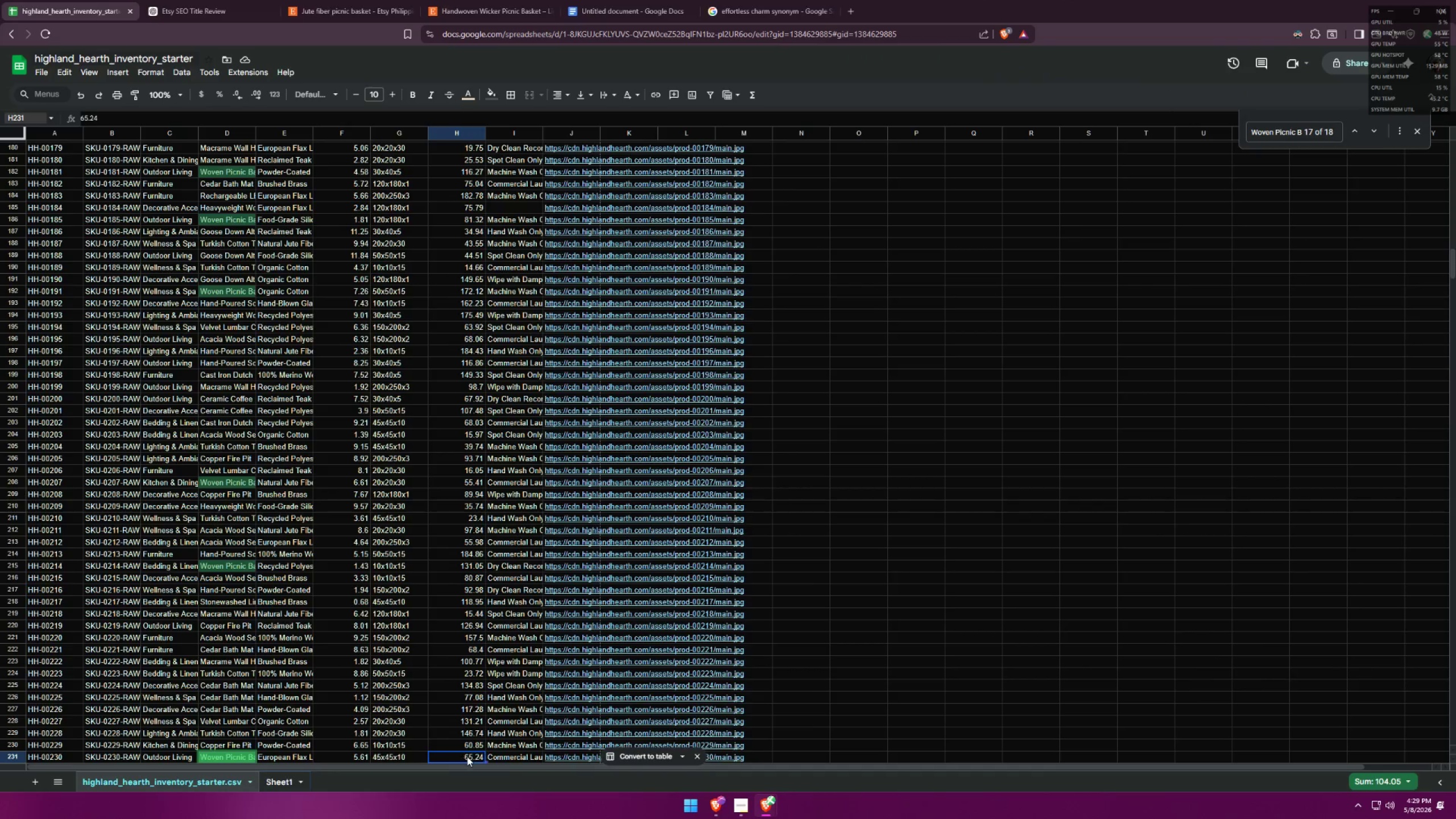 
key(Control+ControlLeft)
 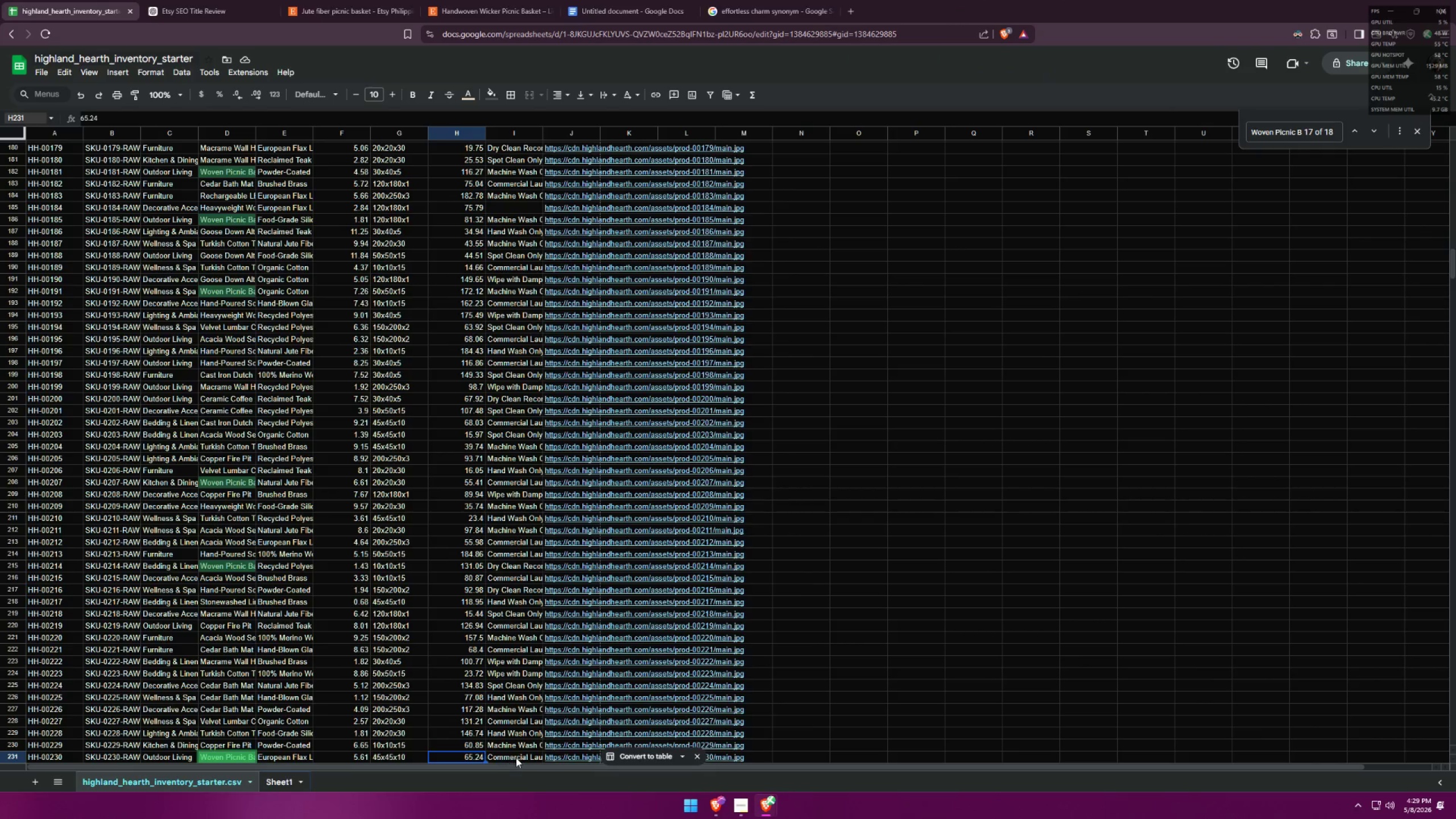 
key(Control+C)
 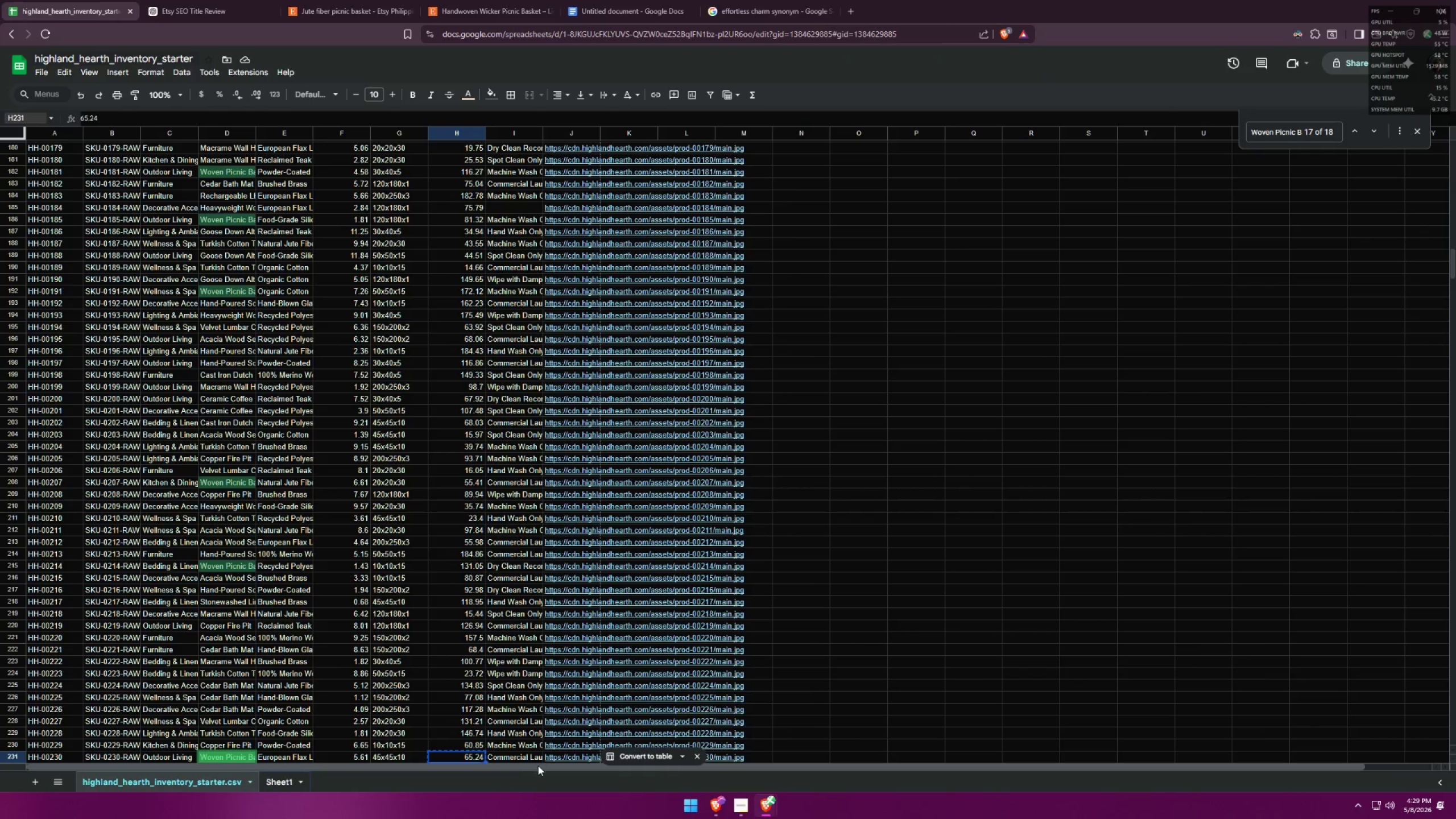 
key(Alt+AltLeft)
 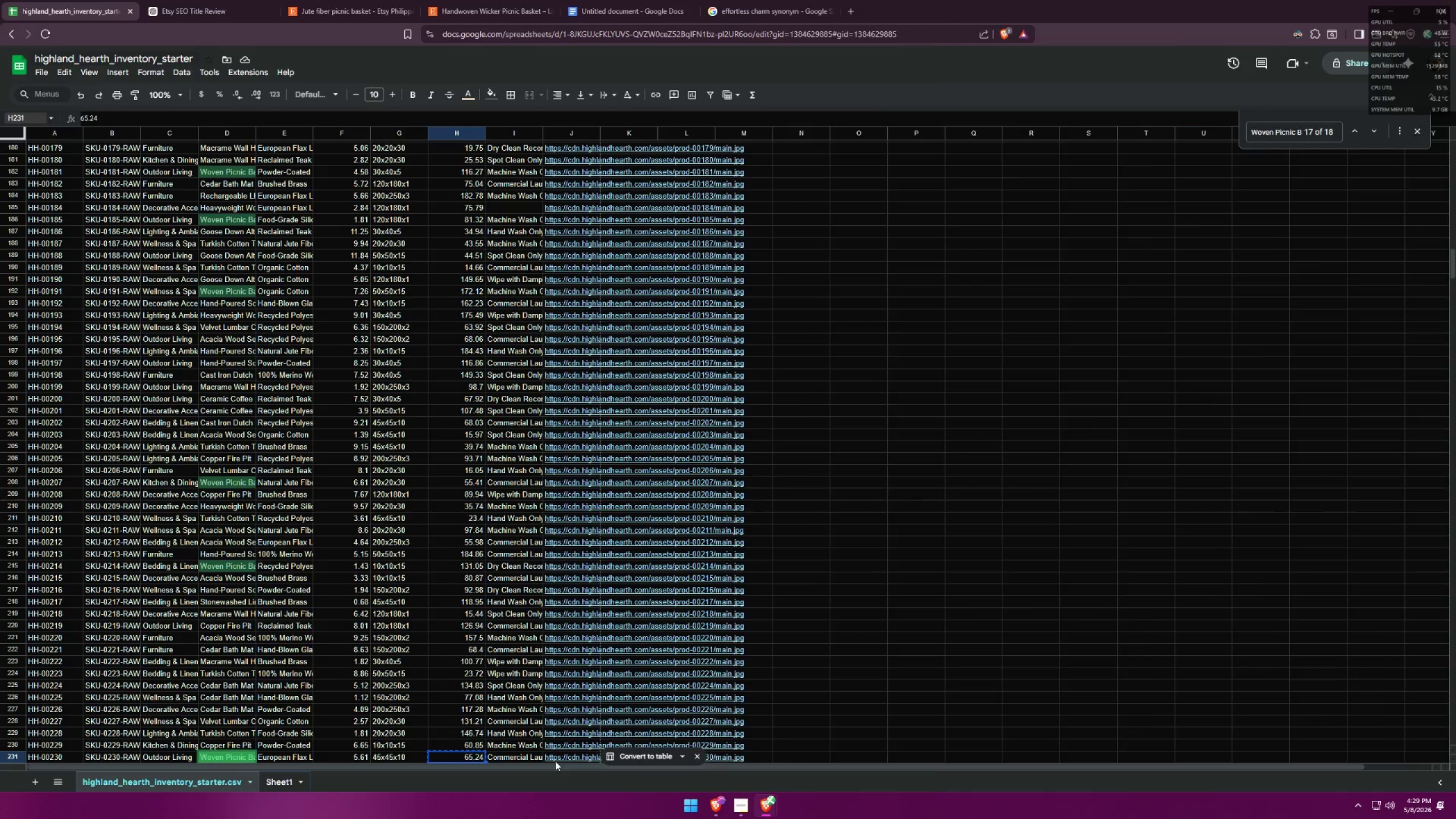 
key(Alt+Tab)
 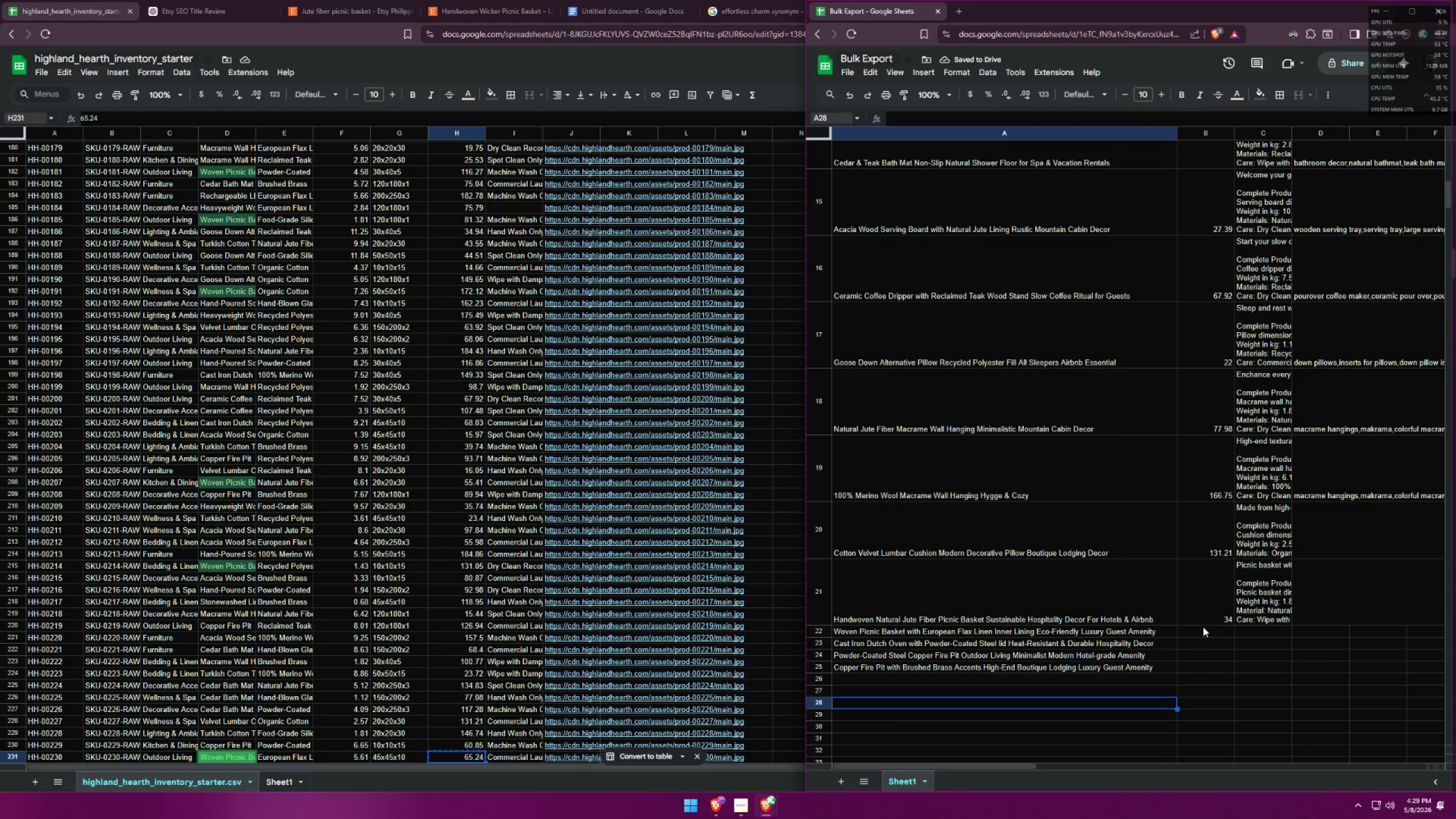 
double_click([1205, 629])
 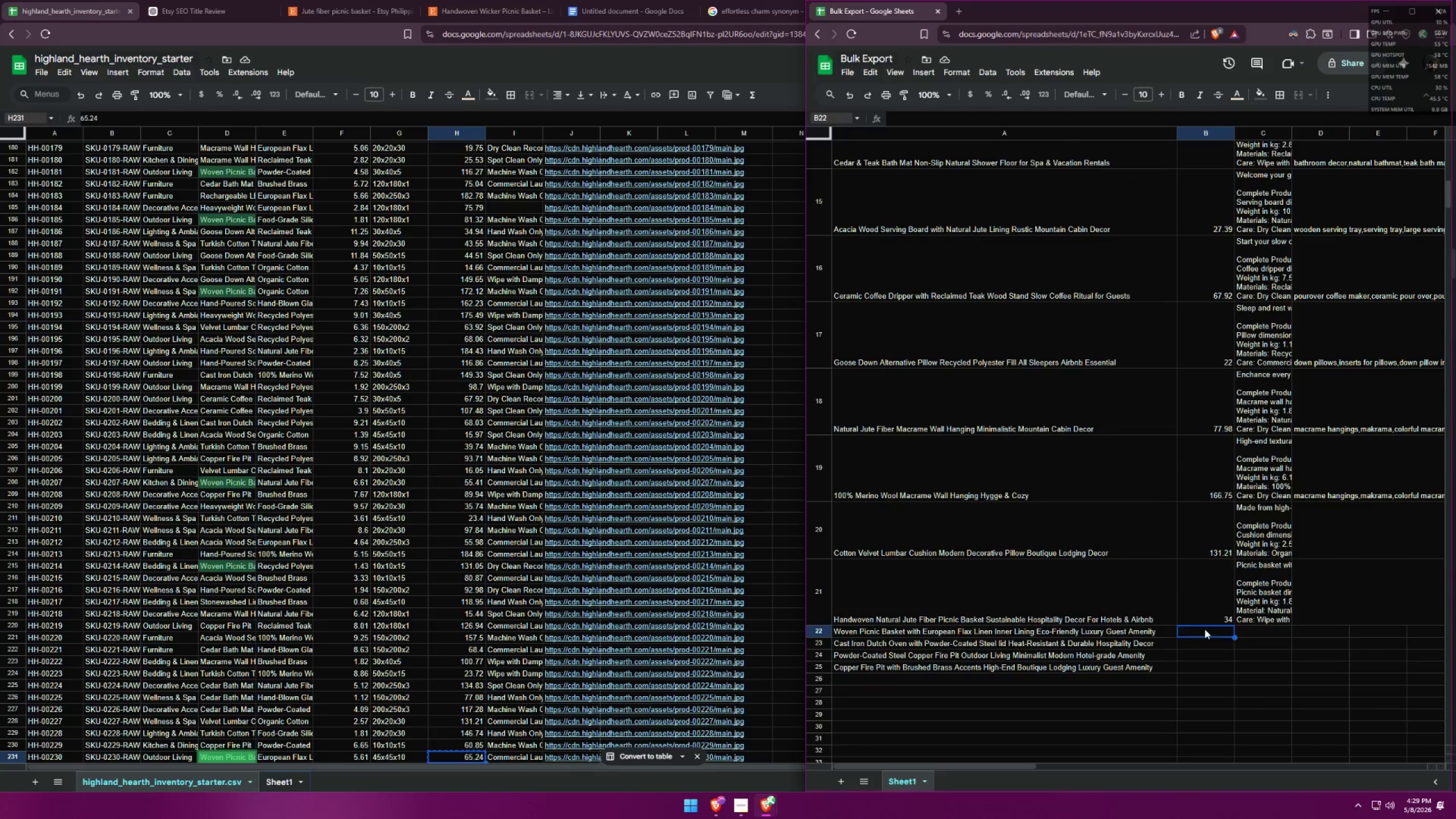 
key(Control+ControlLeft)
 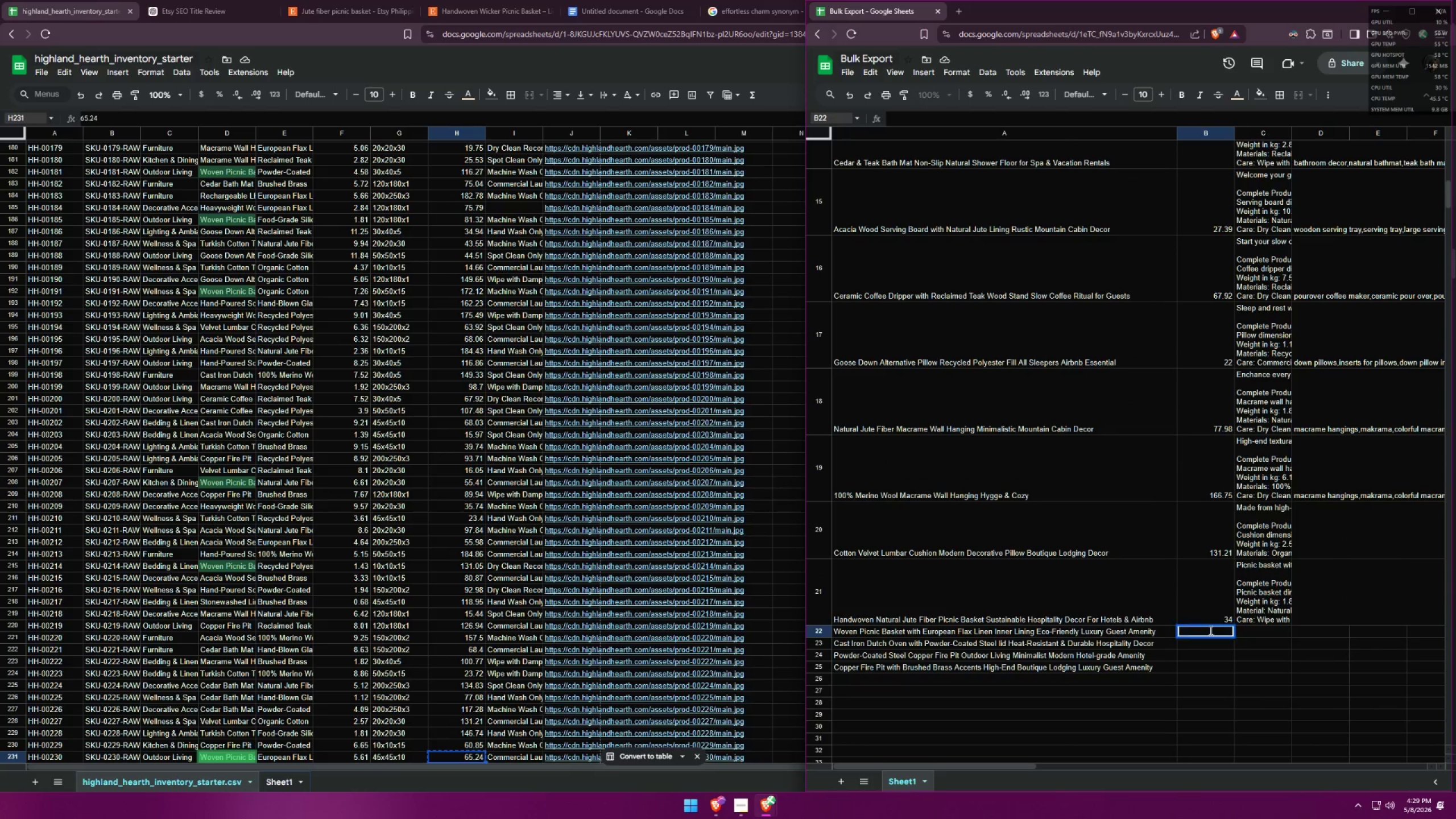 
key(Control+V)
 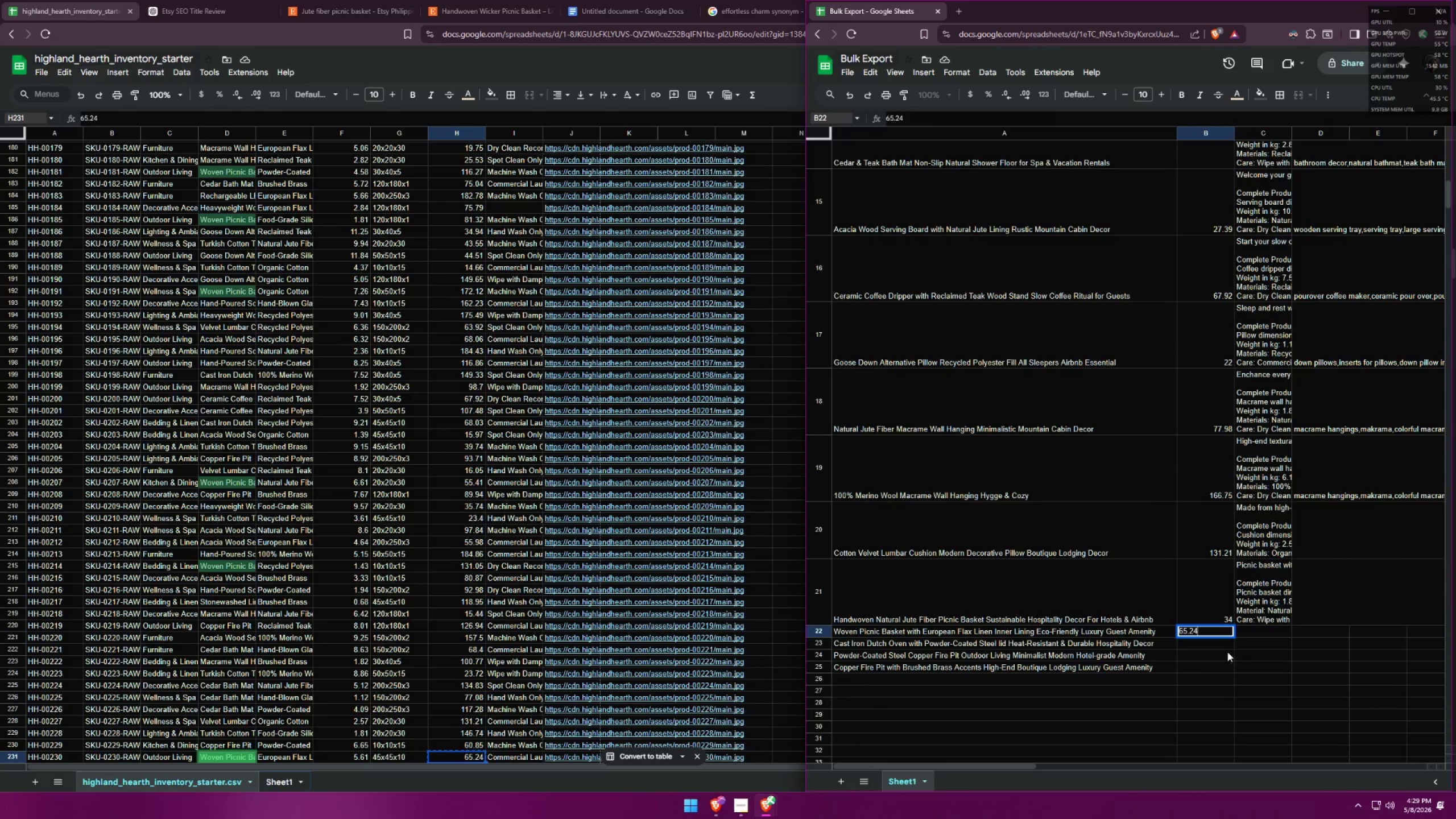 
left_click([1191, 661])
 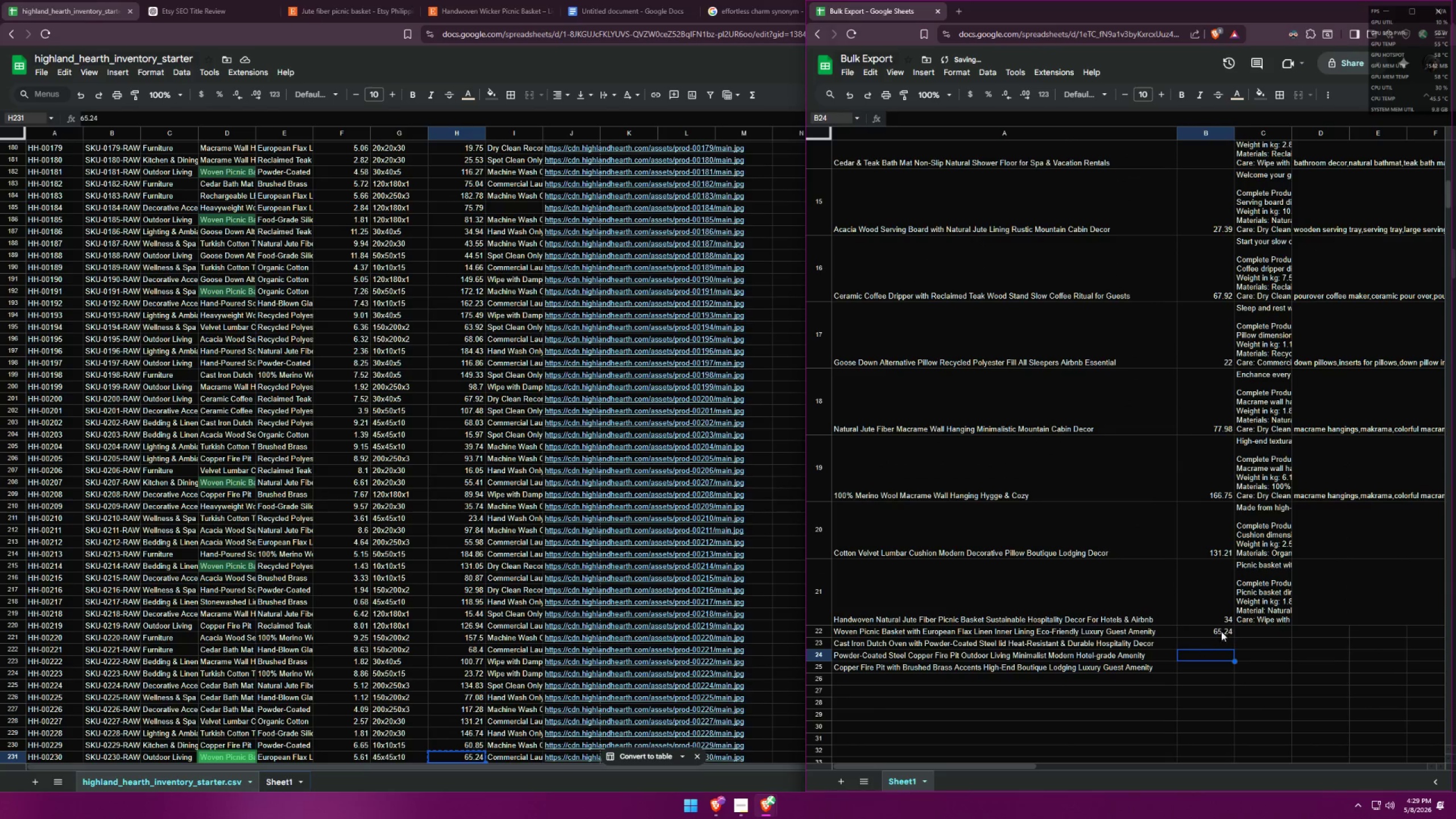 
left_click([1251, 628])
 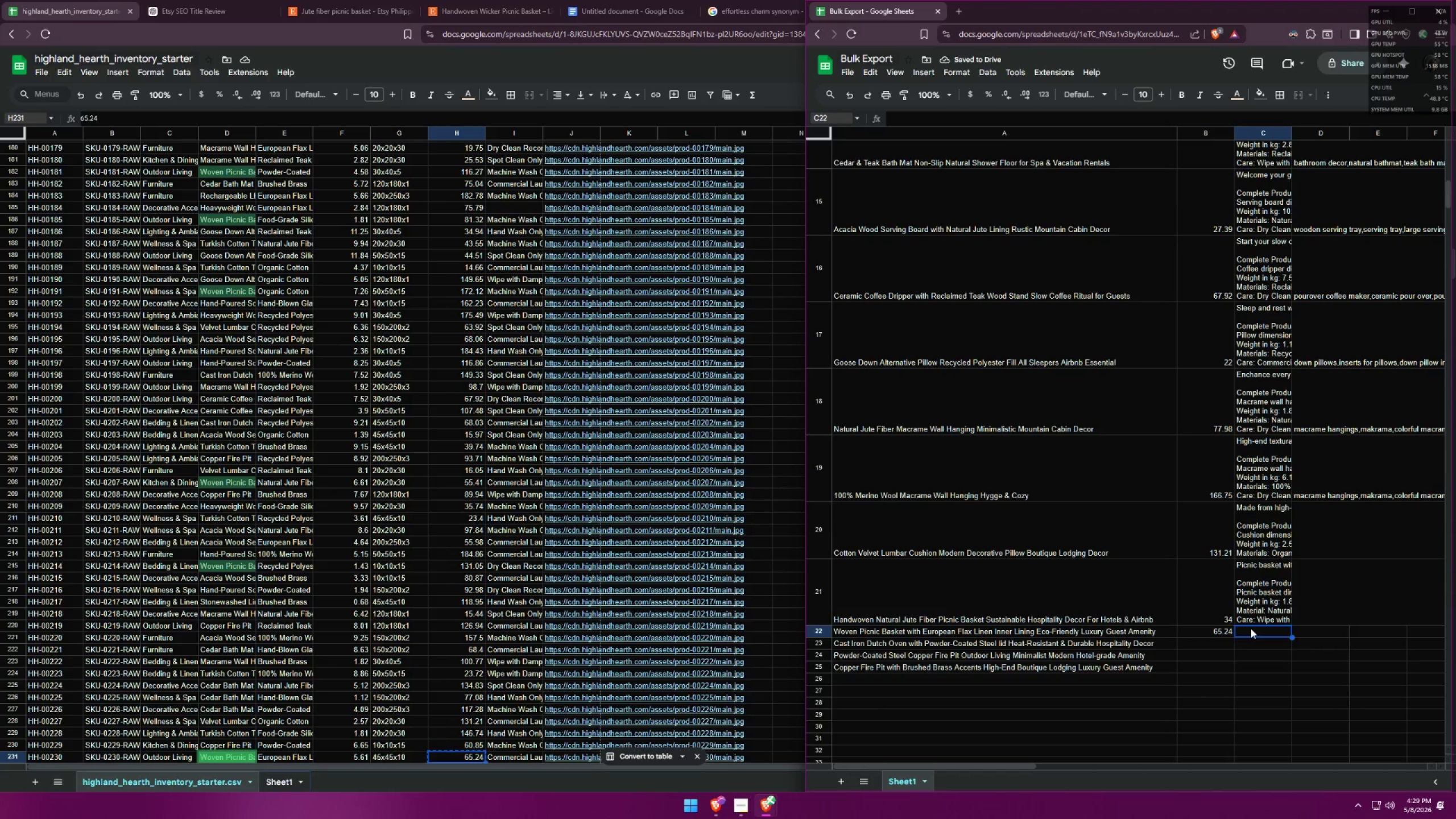 
left_click([1304, 603])
 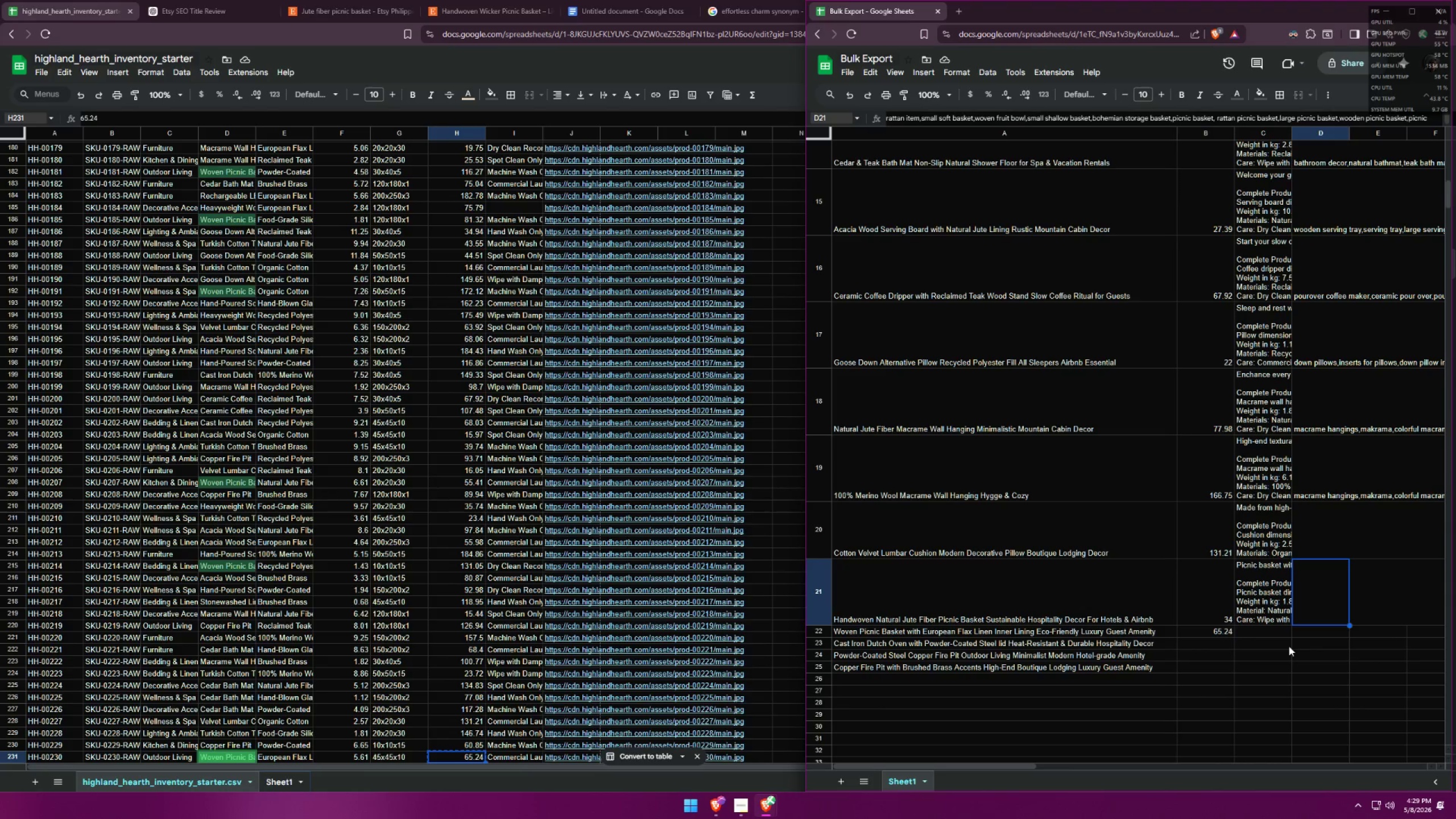 
wait(5.8)
 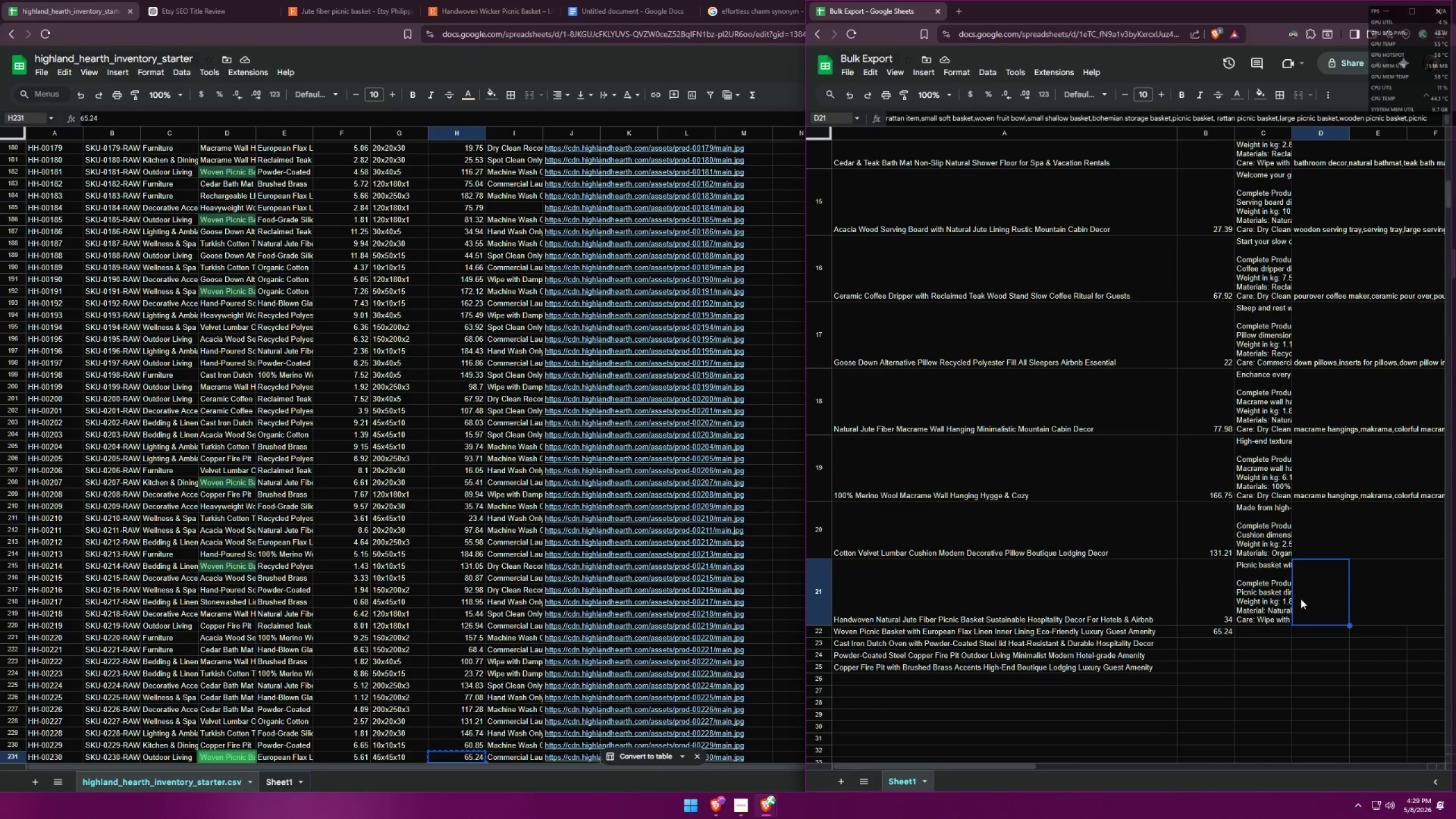 
left_click_drag(start_coordinate=[1351, 624], to_coordinate=[1348, 634])
 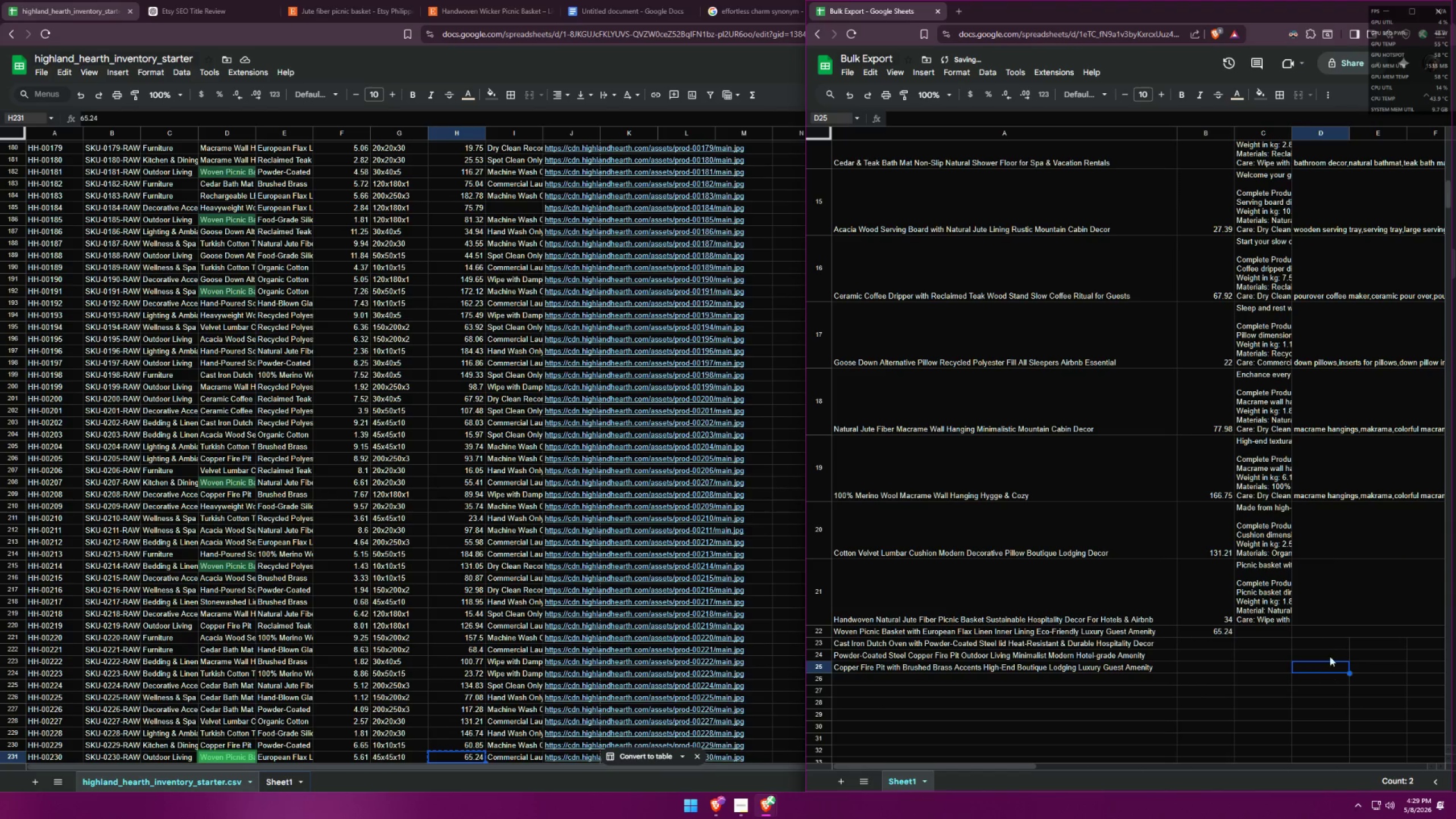 
double_click([1330, 637])
 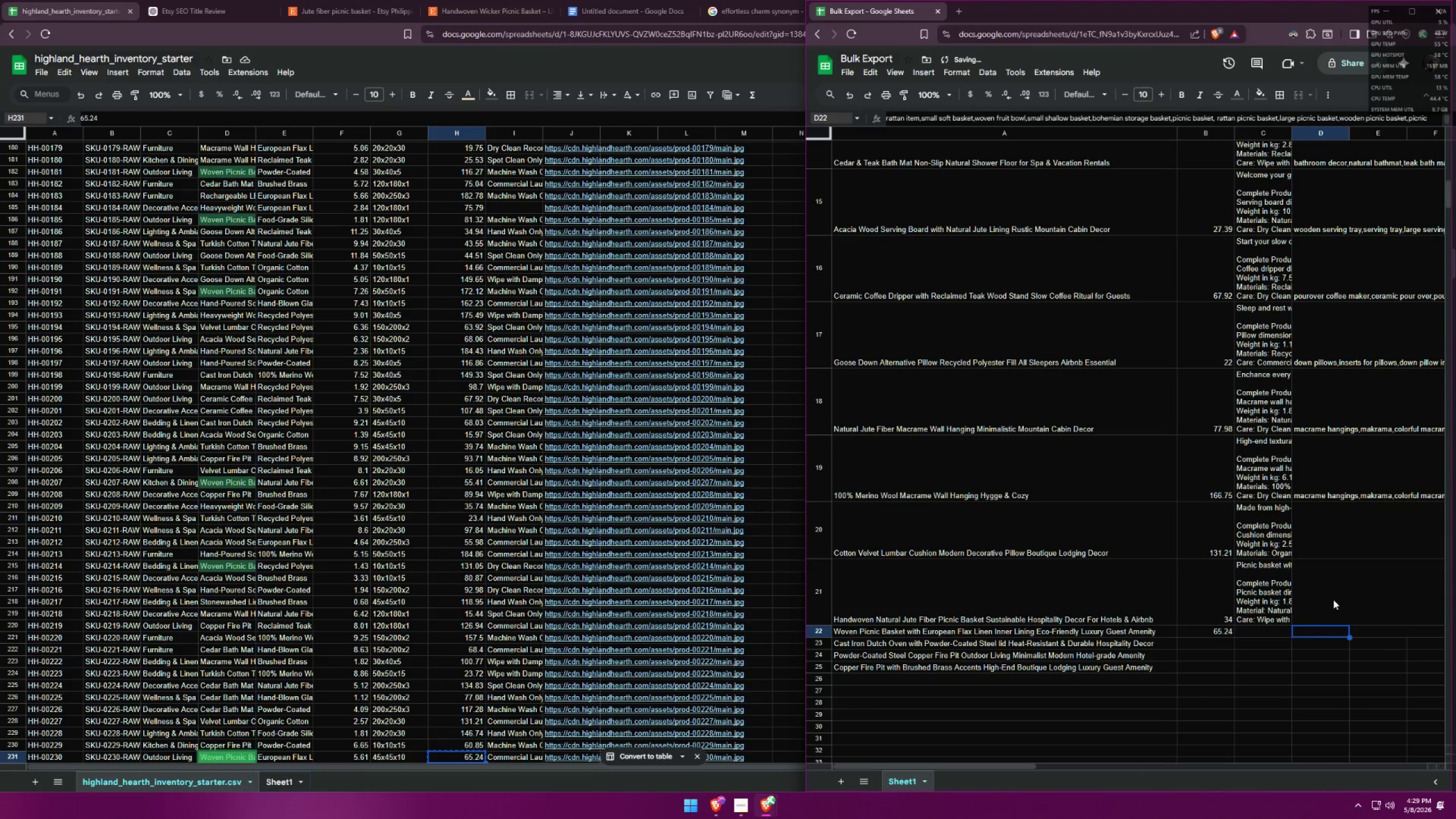 
left_click([1333, 599])
 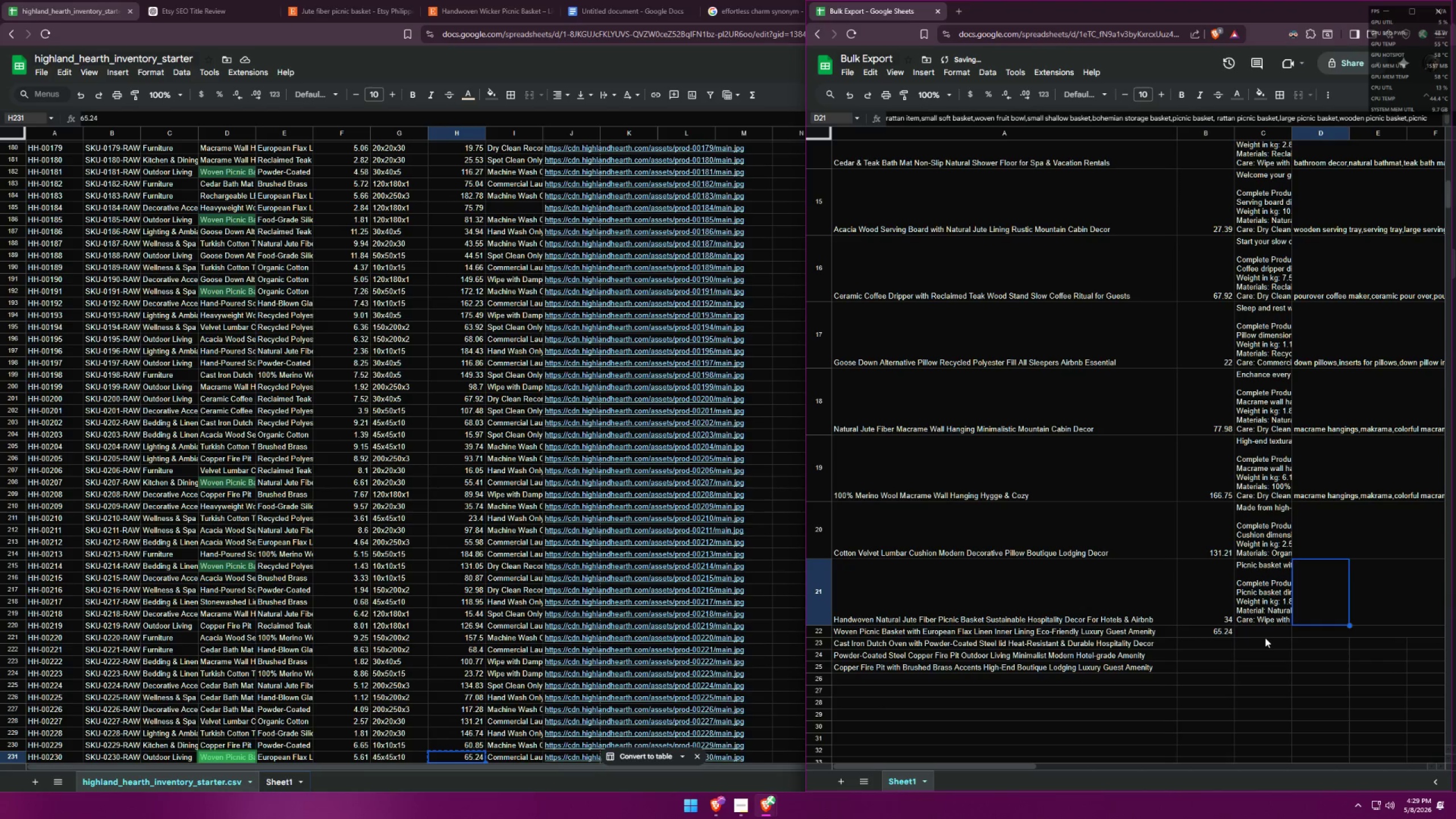 
left_click([1261, 636])
 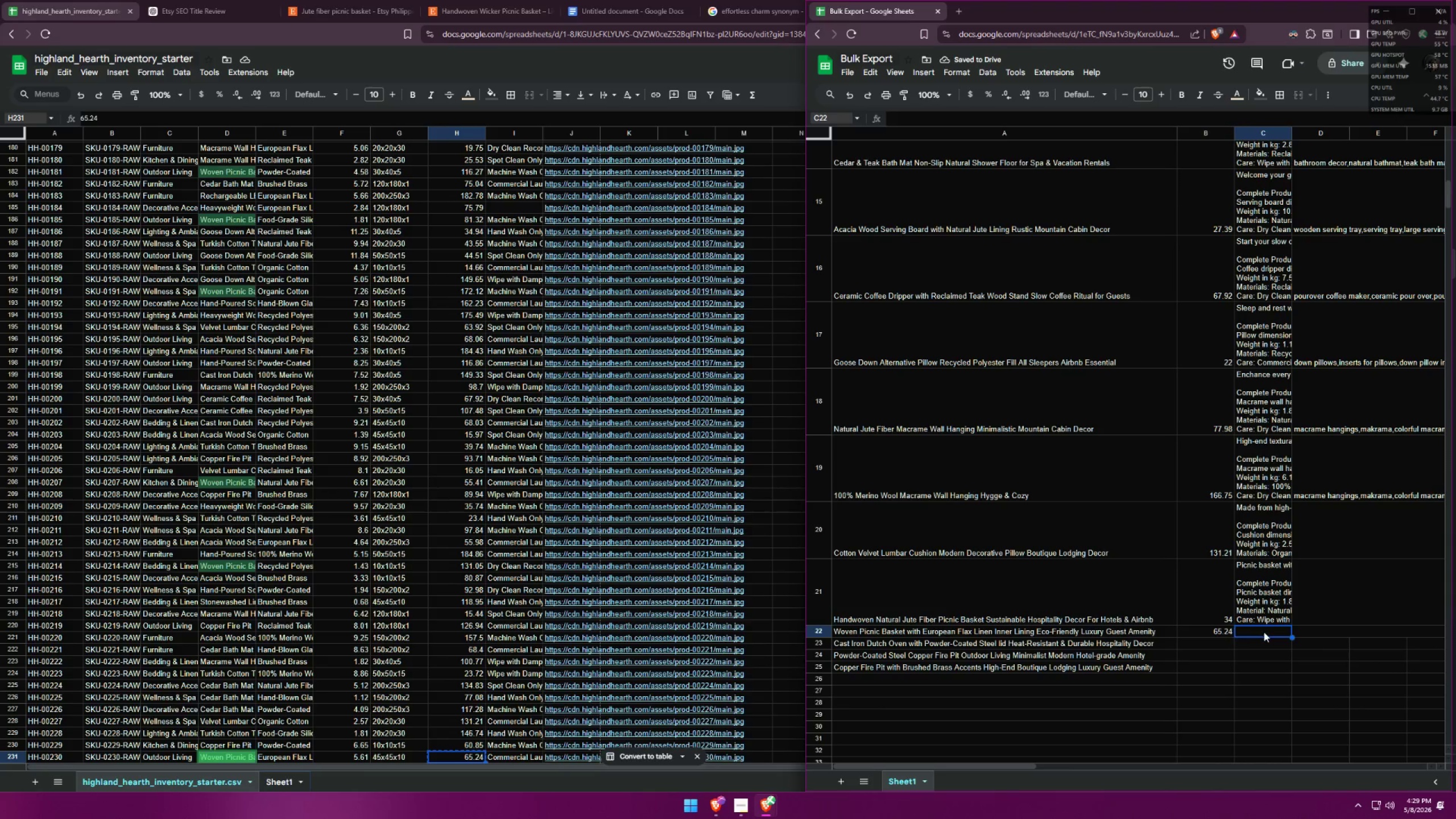 
left_click([1263, 601])
 